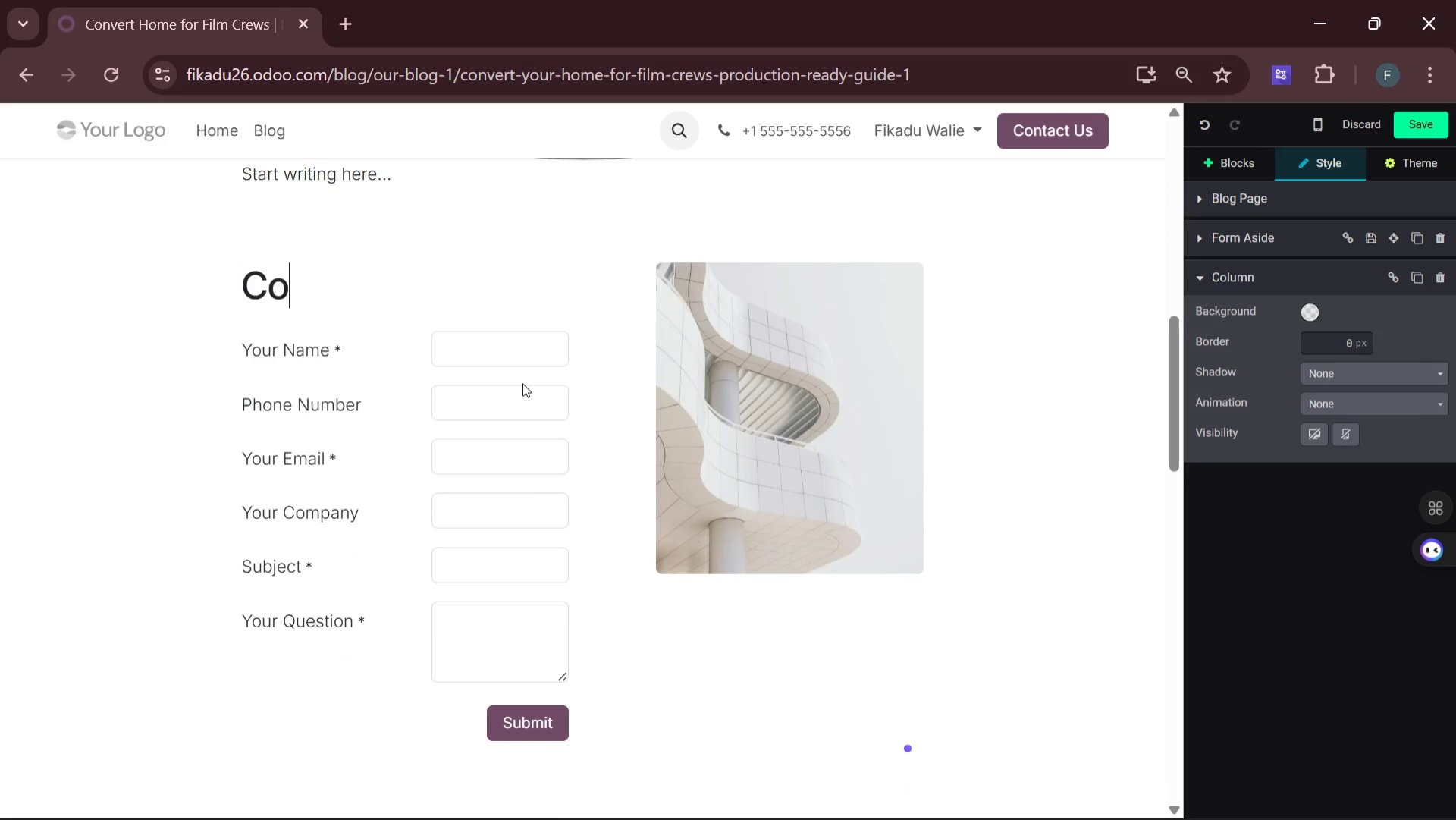 
key(Backspace)
 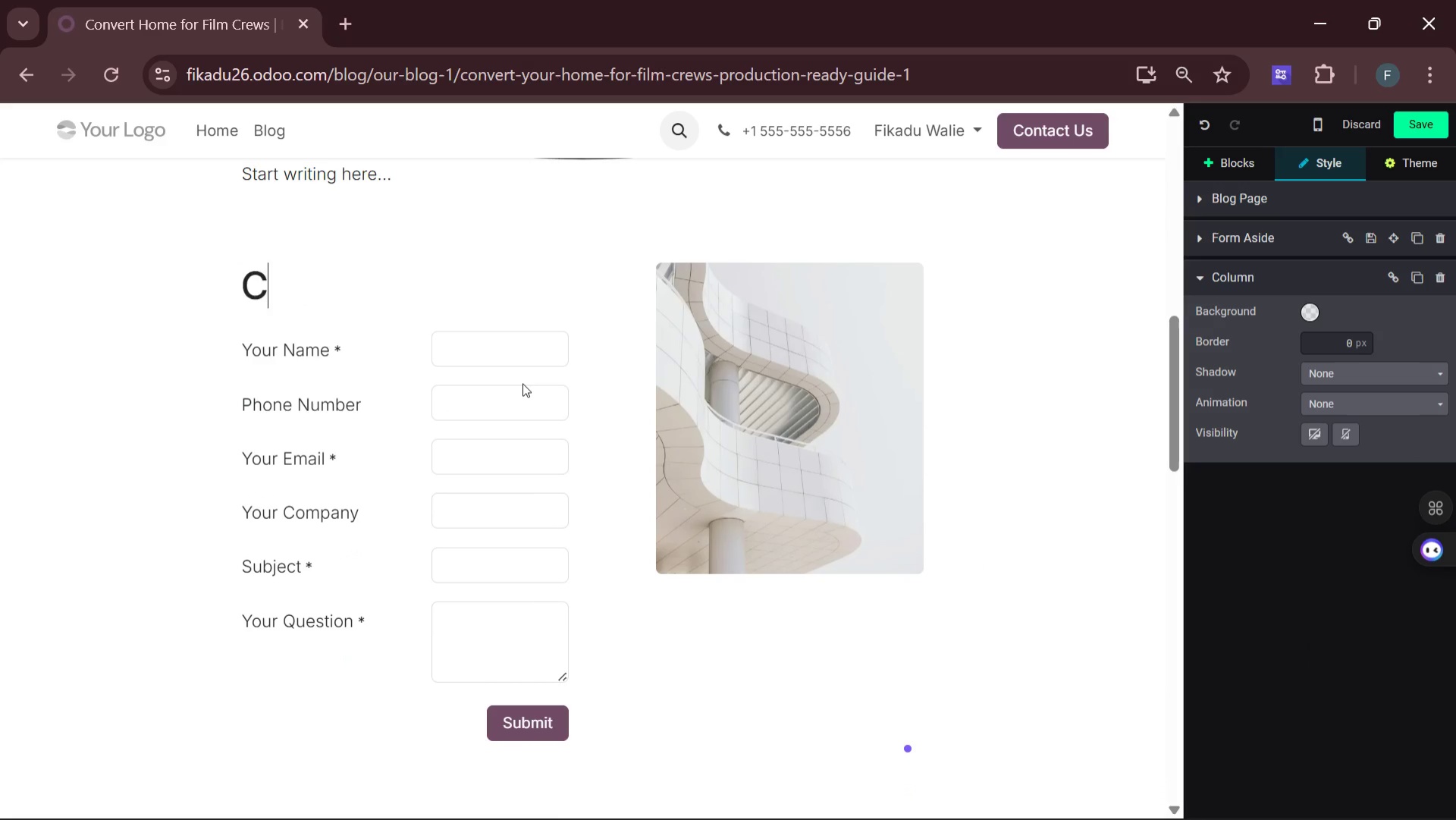 
key(Backspace)
 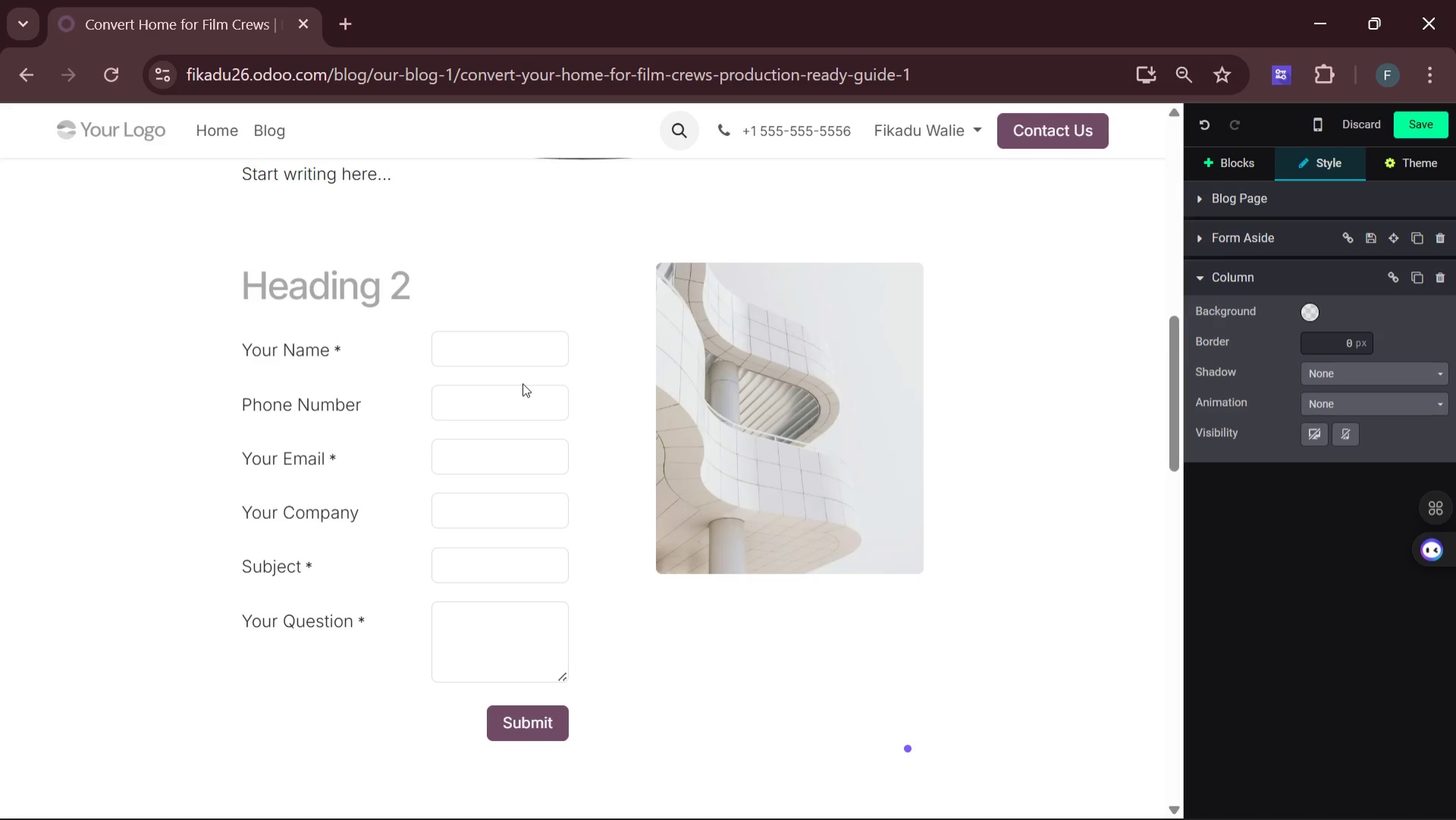 
key(Backspace)
 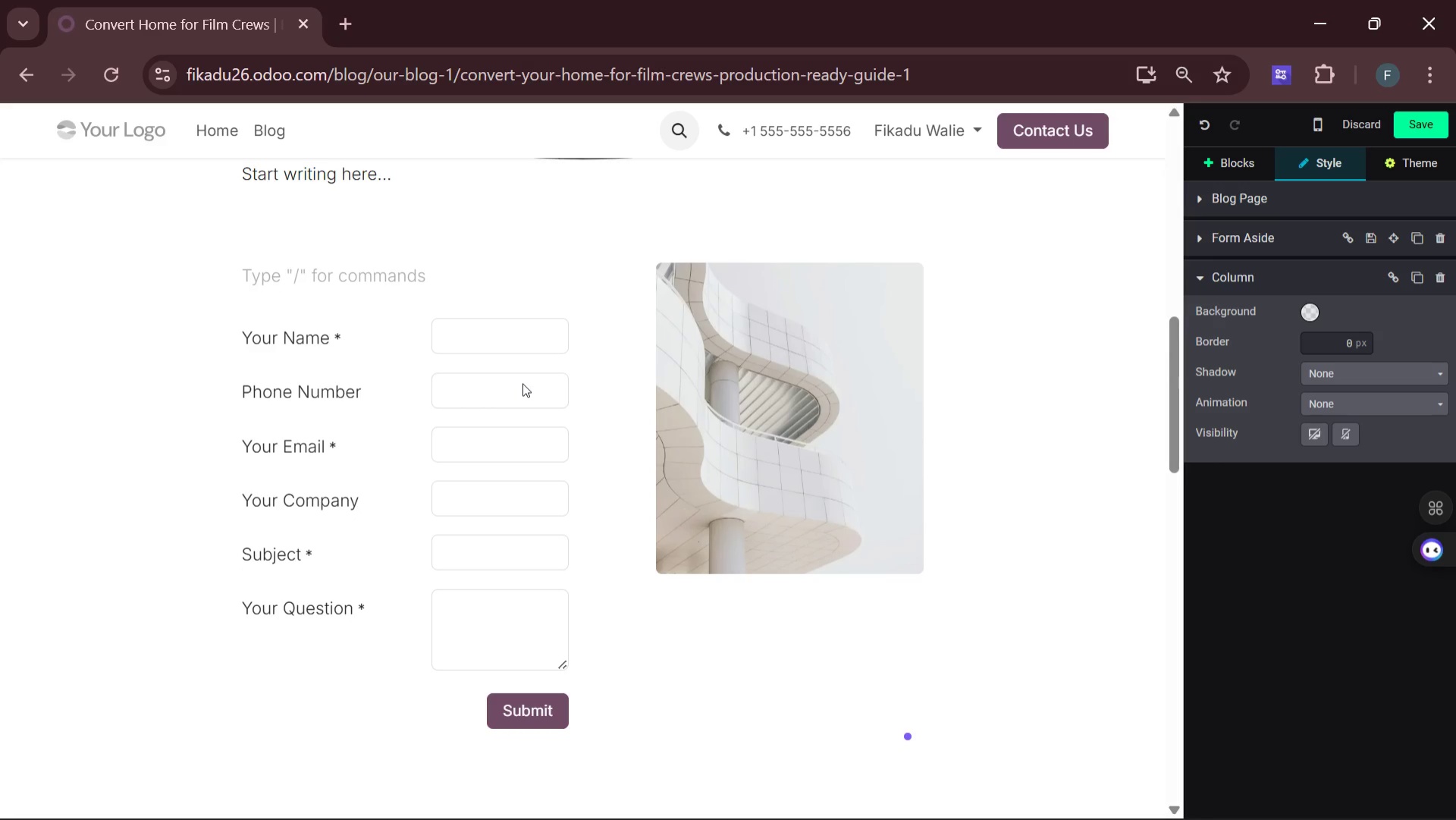 
key(Backspace)
 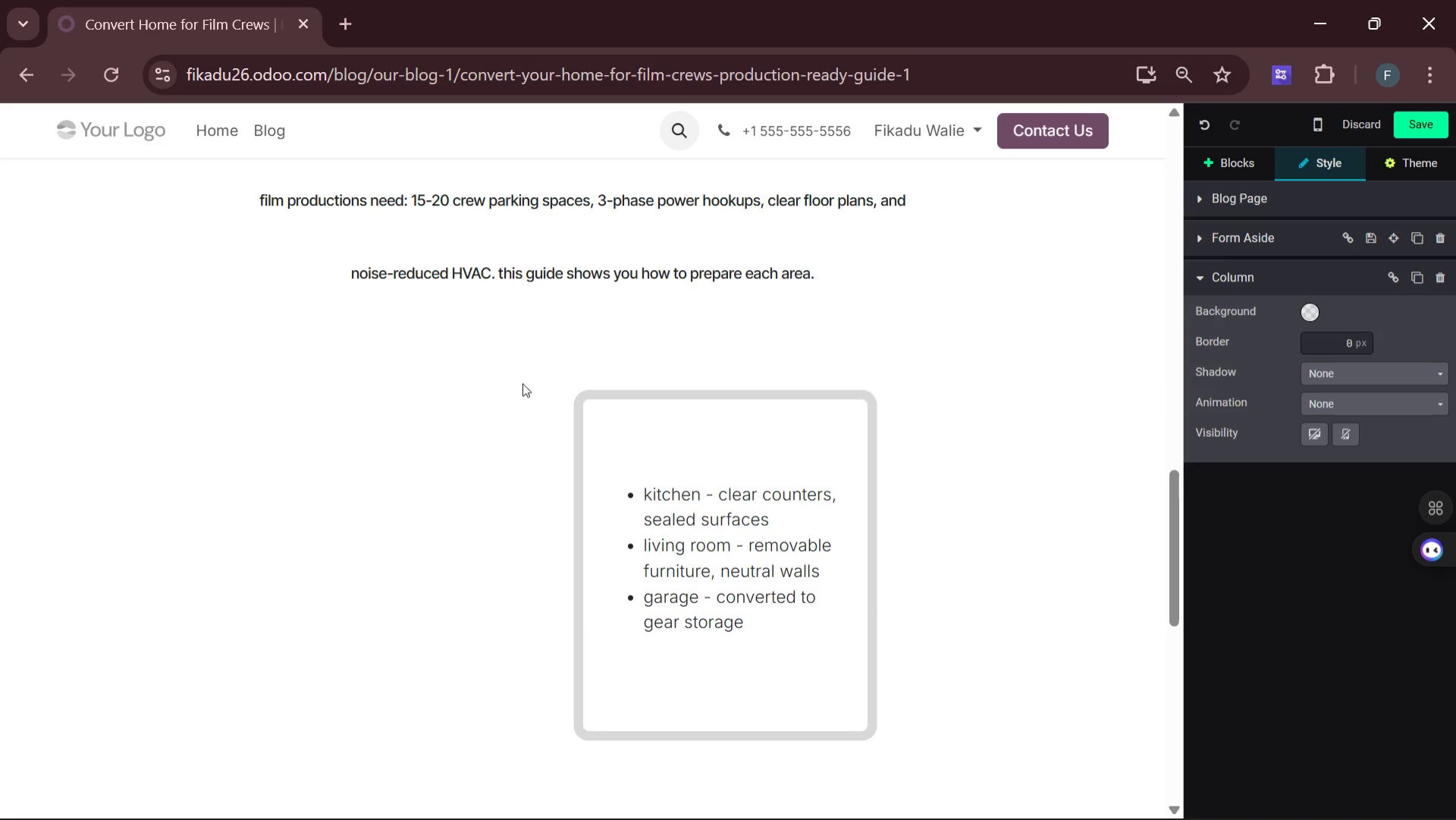 
wait(27.16)
 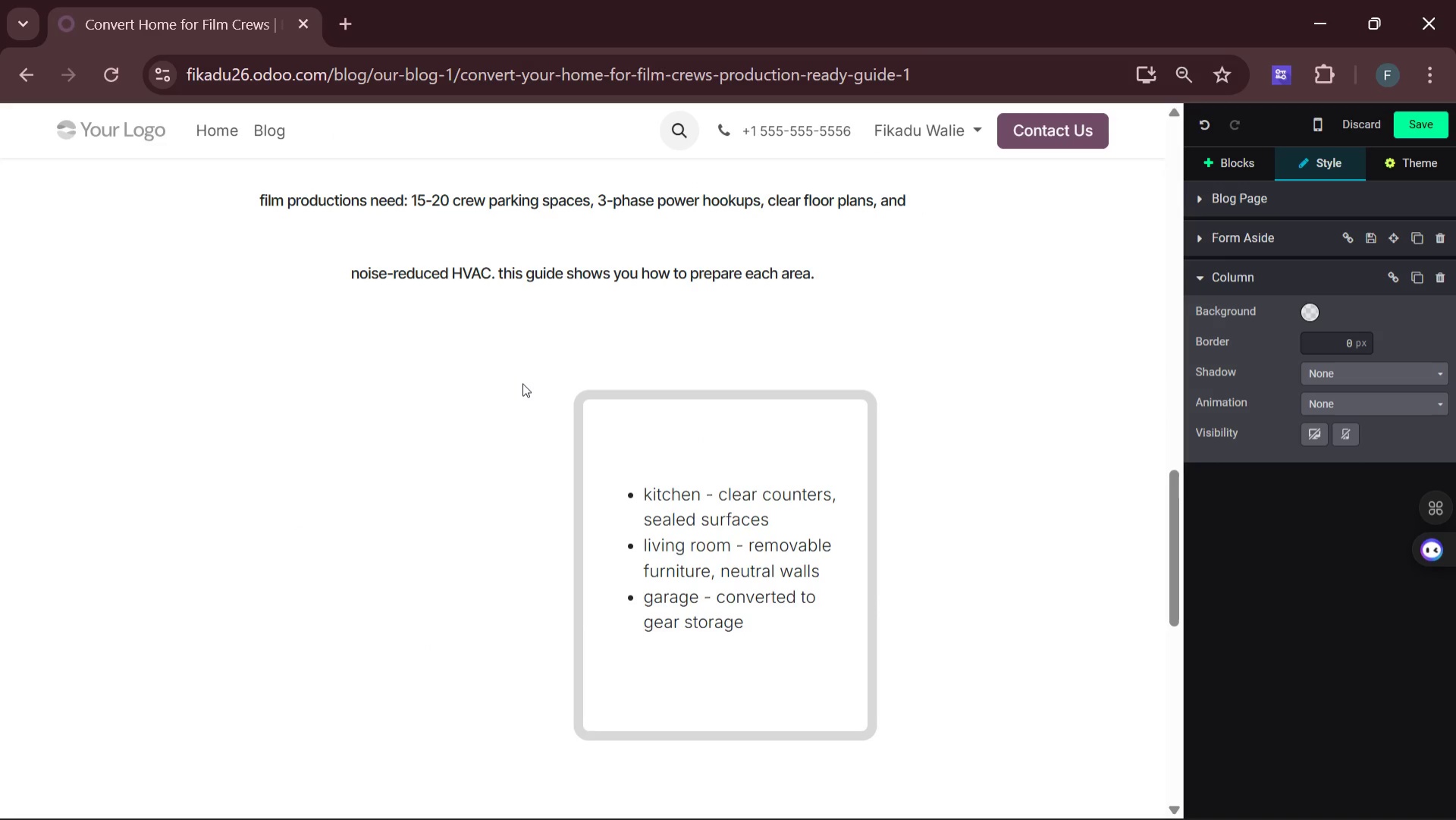 
left_click([1234, 162])
 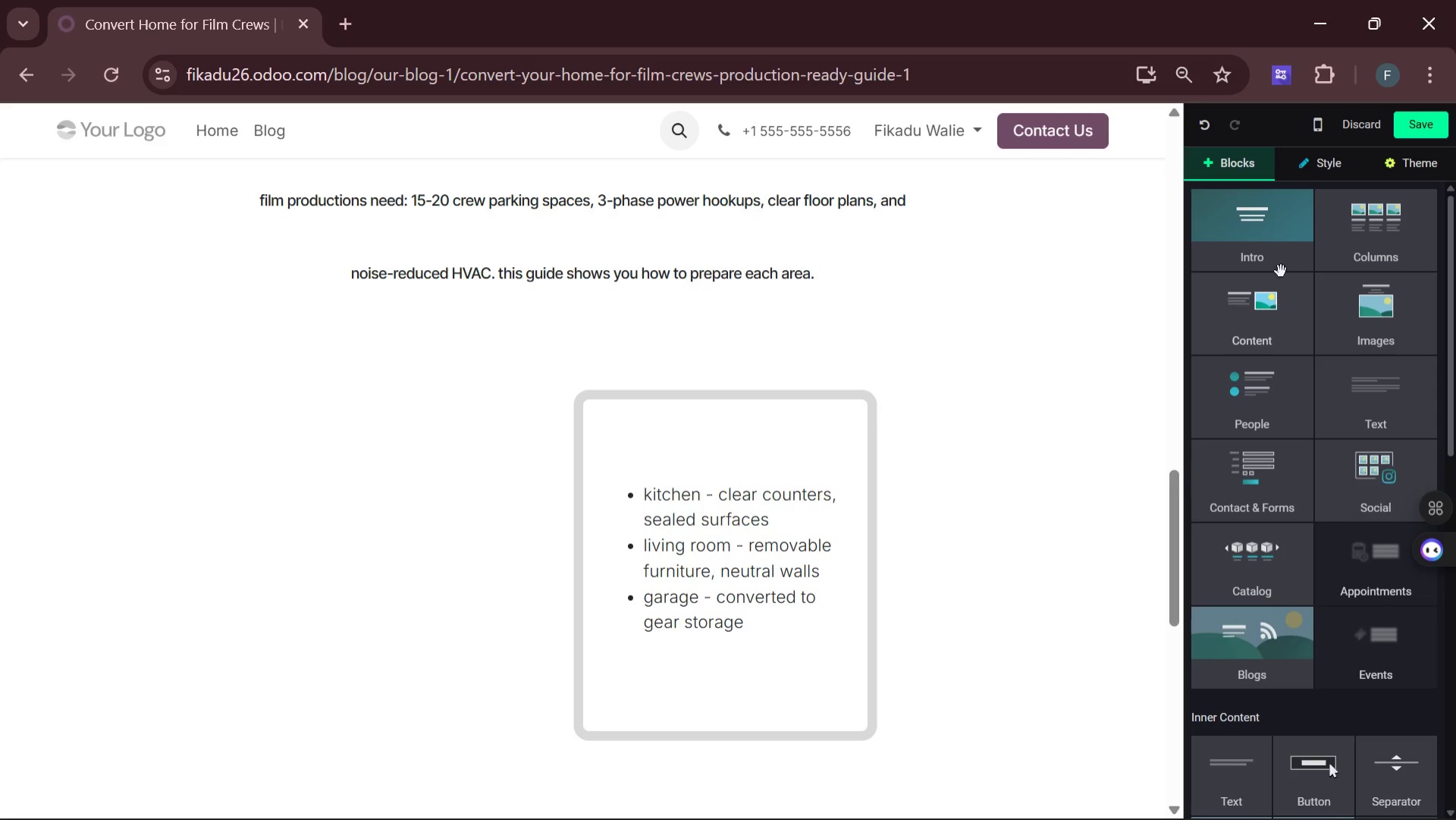 
left_click_drag(start_coordinate=[1257, 243], to_coordinate=[305, 512])
 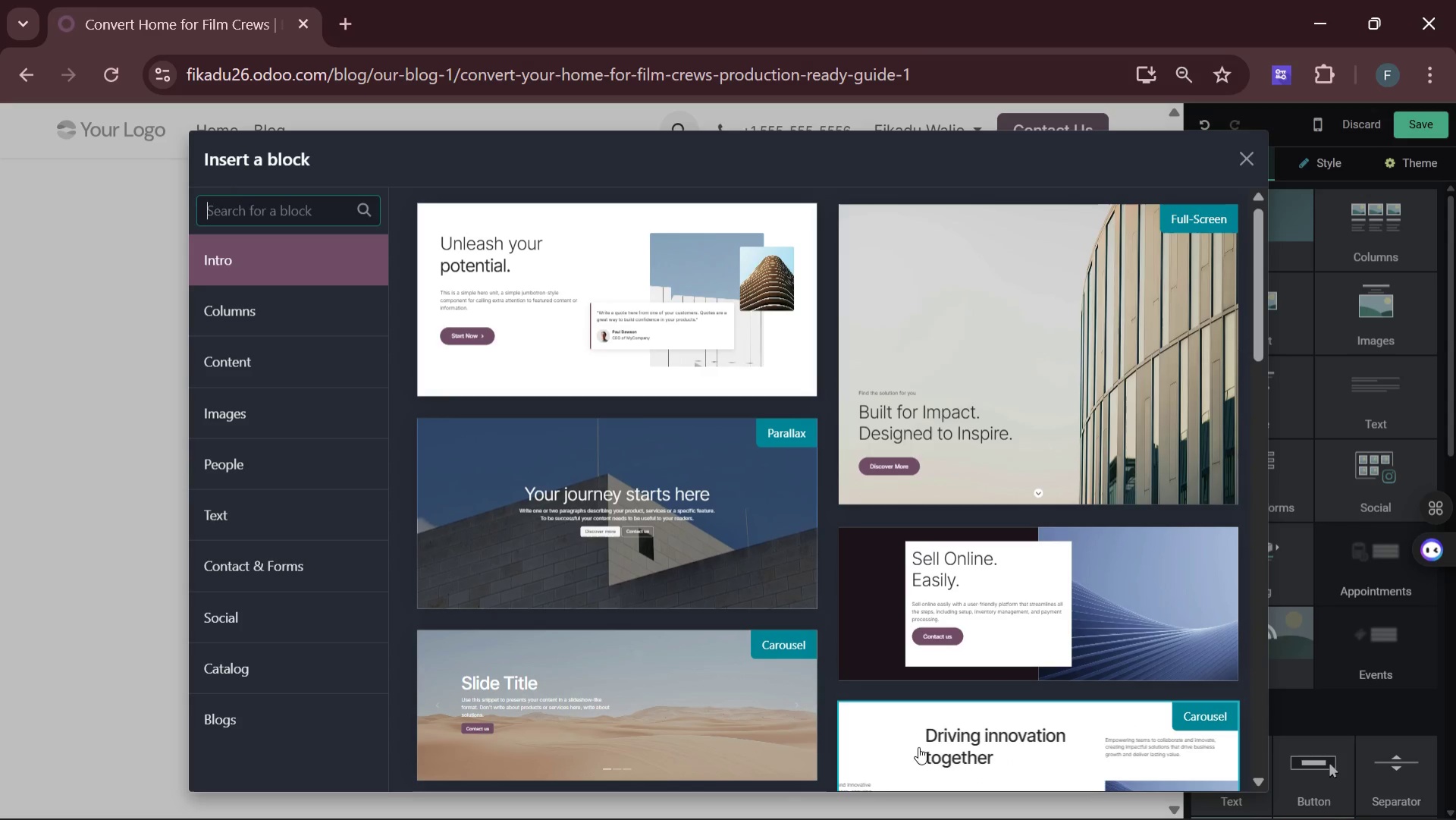 
wait(7.83)
 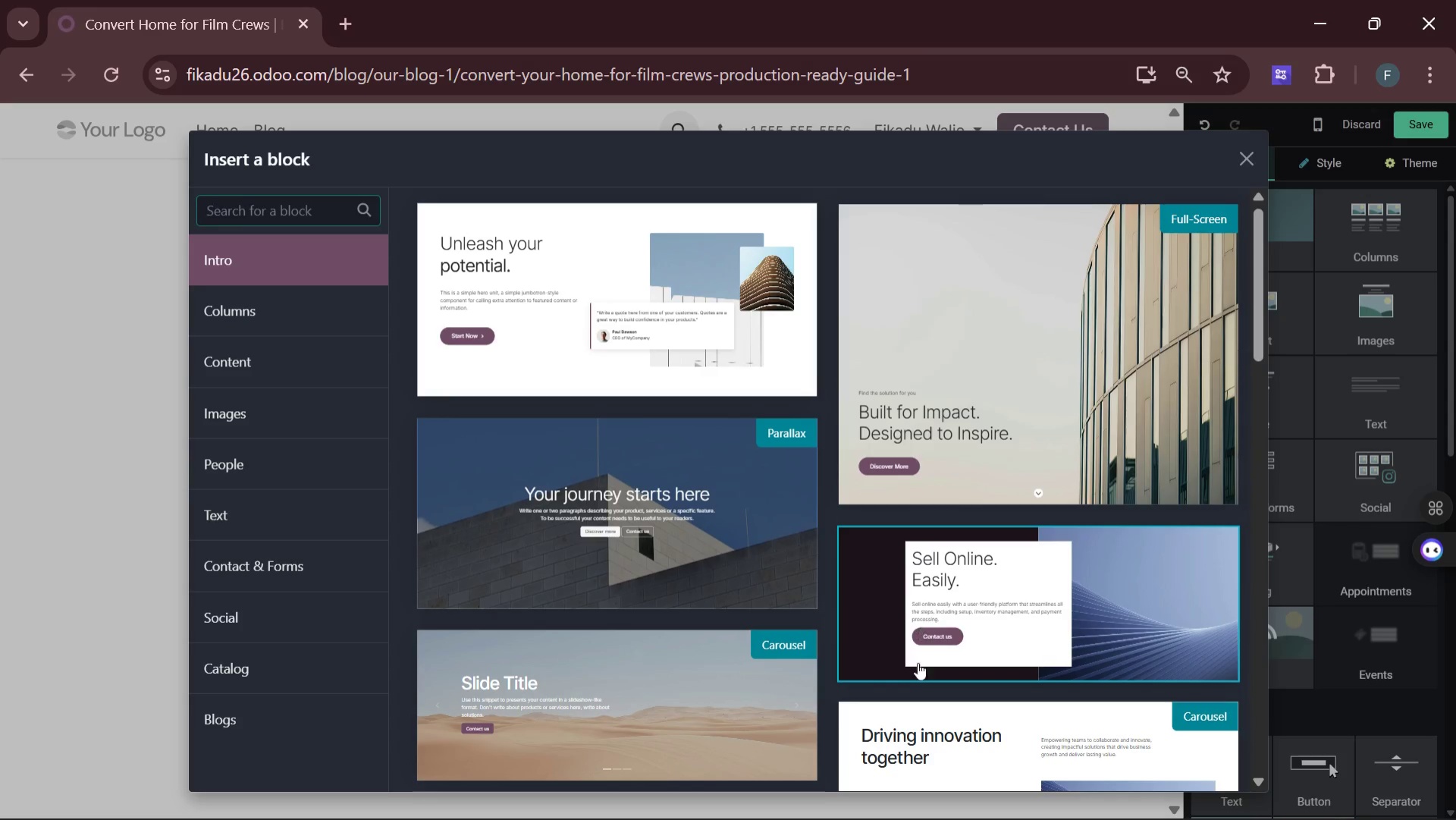 
left_click([608, 695])
 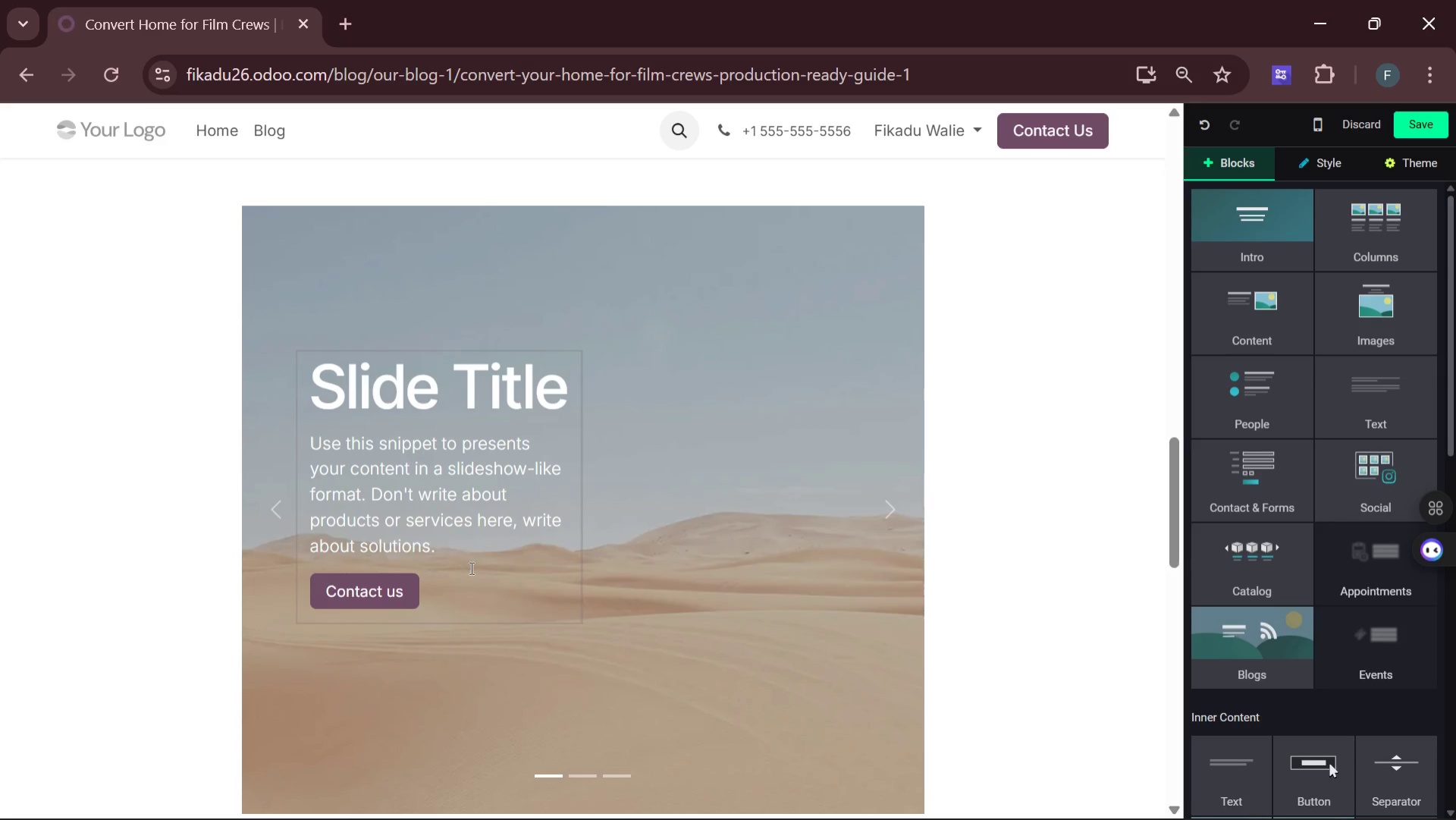 
left_click([467, 586])
 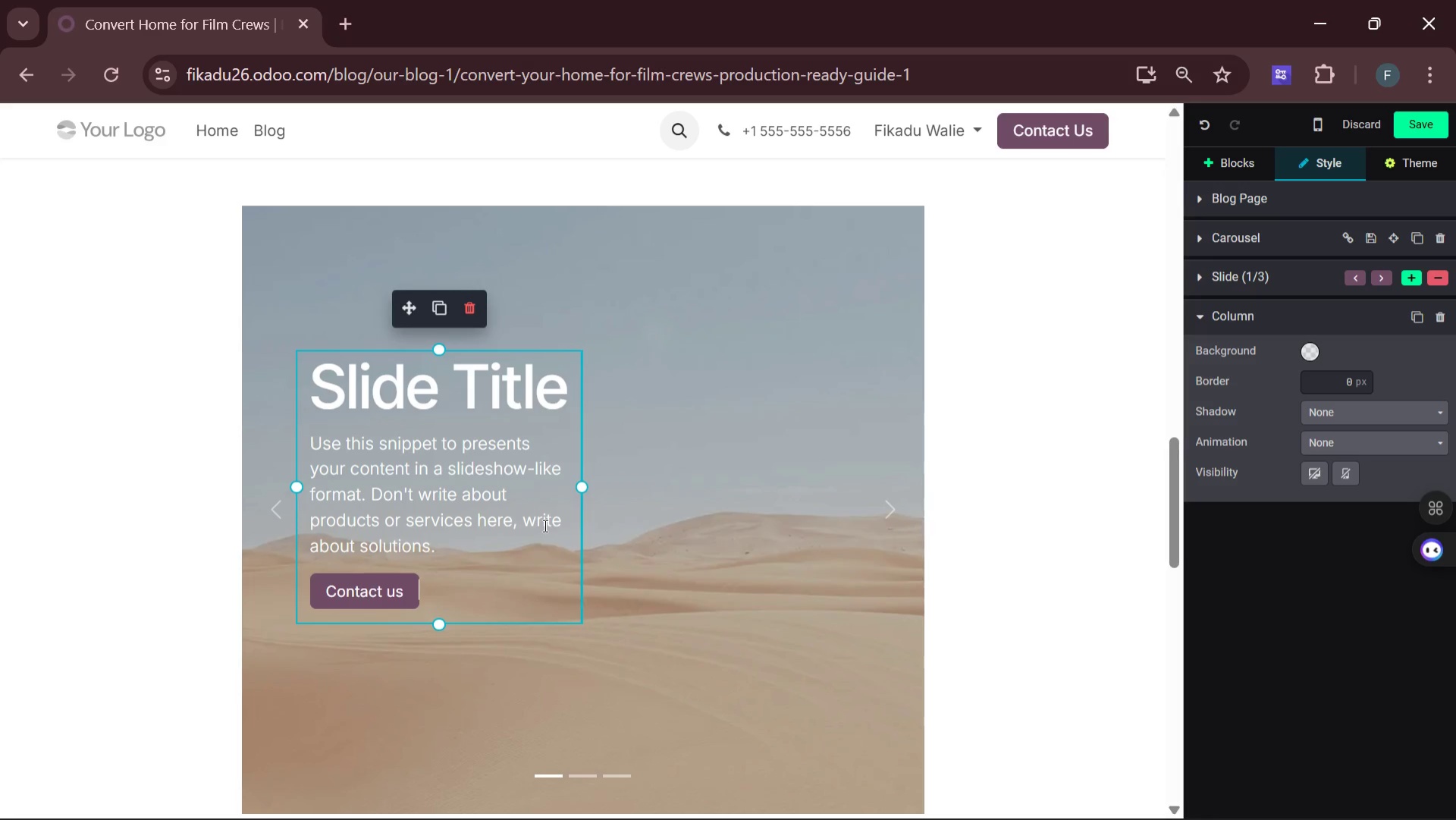 
key(Backspace)
 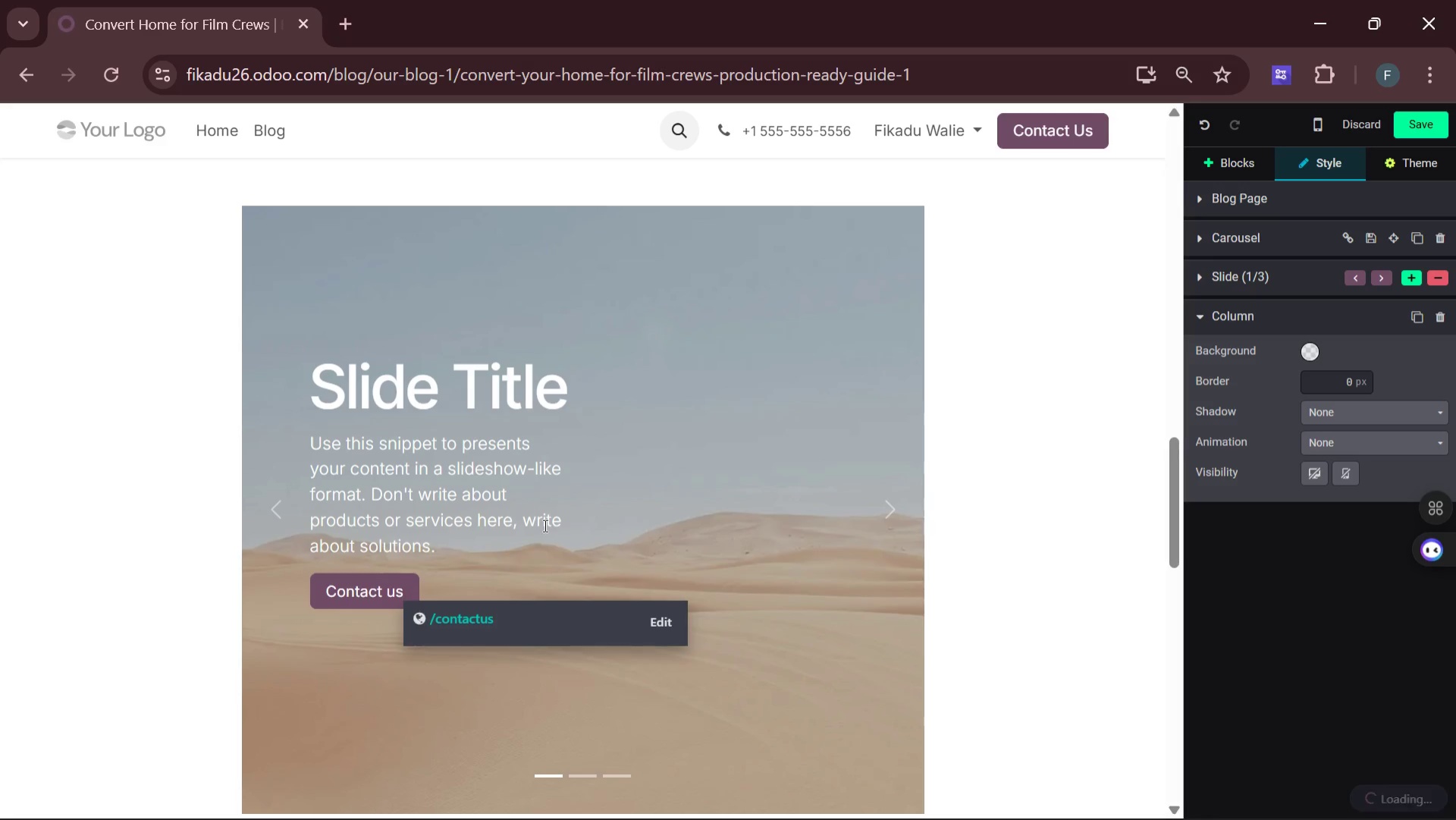 
key(Backspace)
 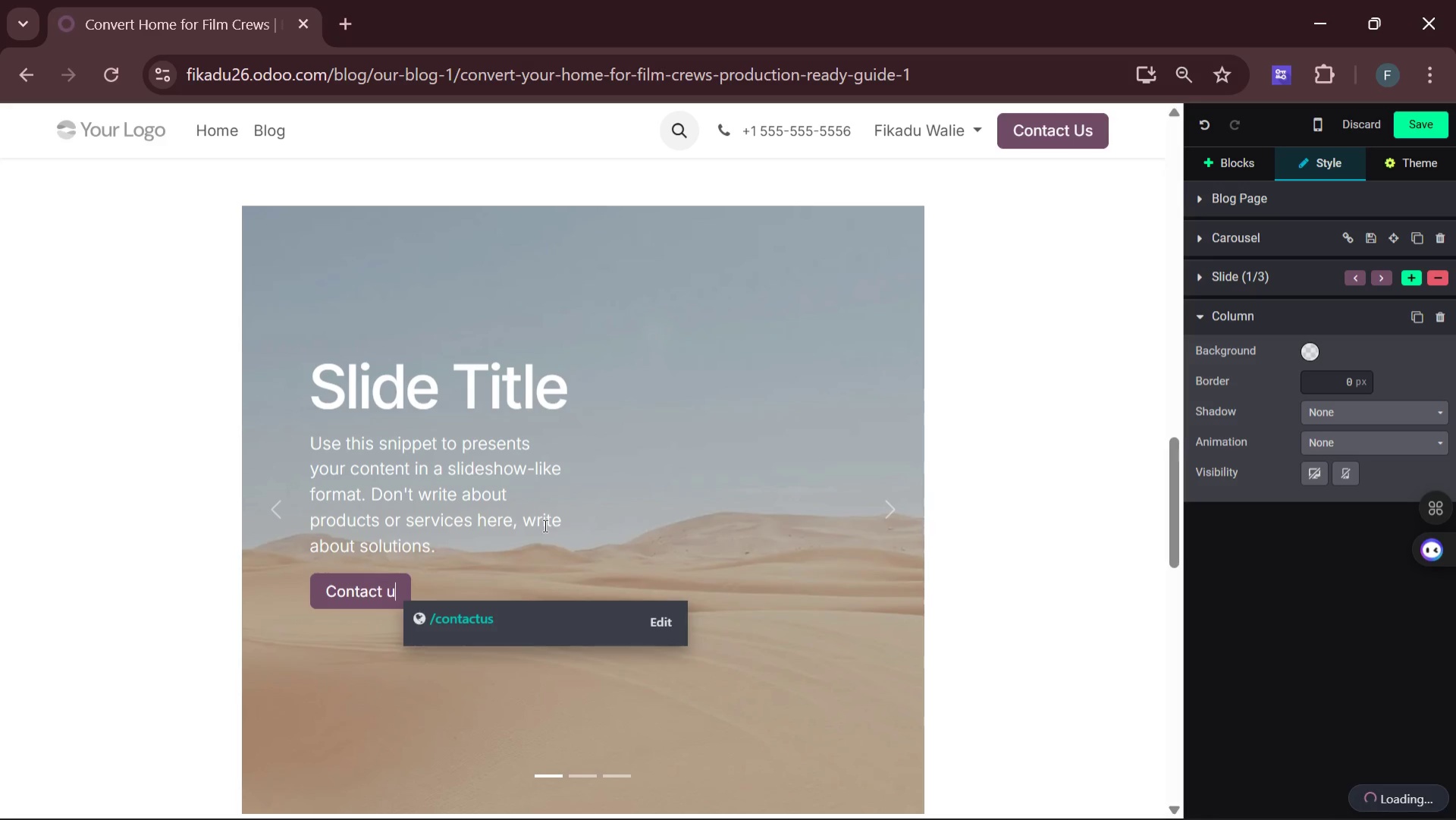 
key(Backspace)
 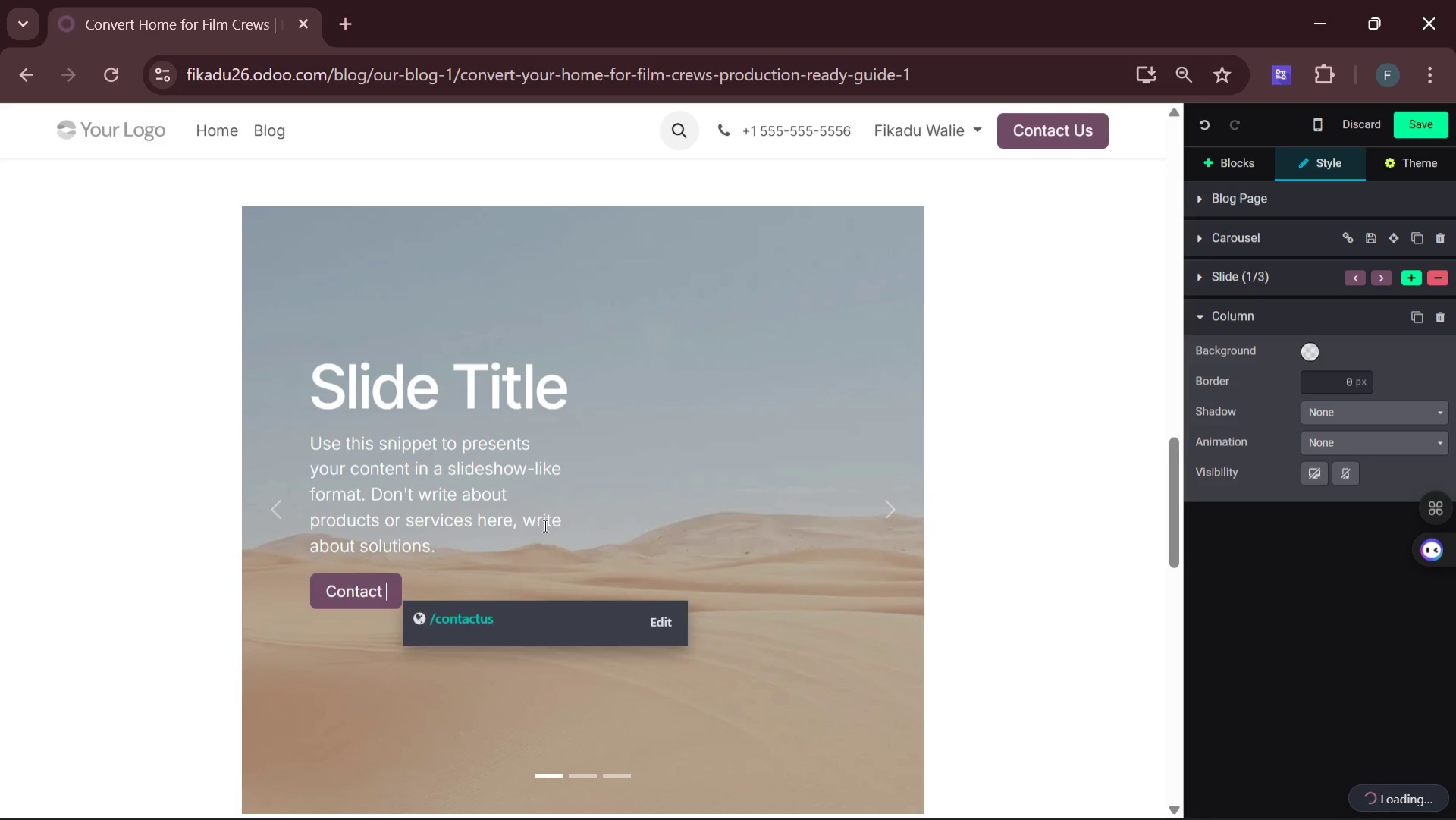 
key(Backspace)
 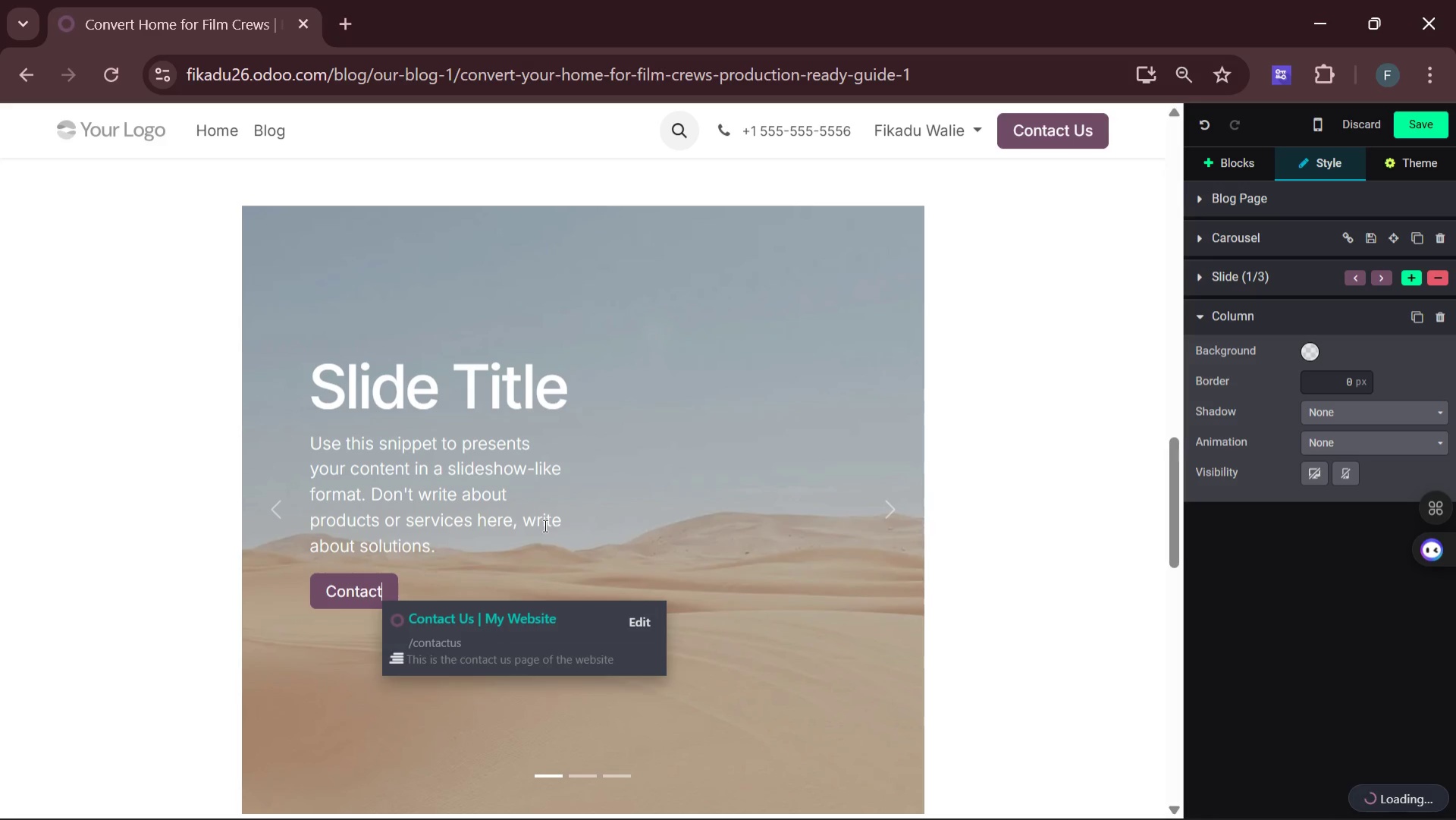 
key(Backspace)
 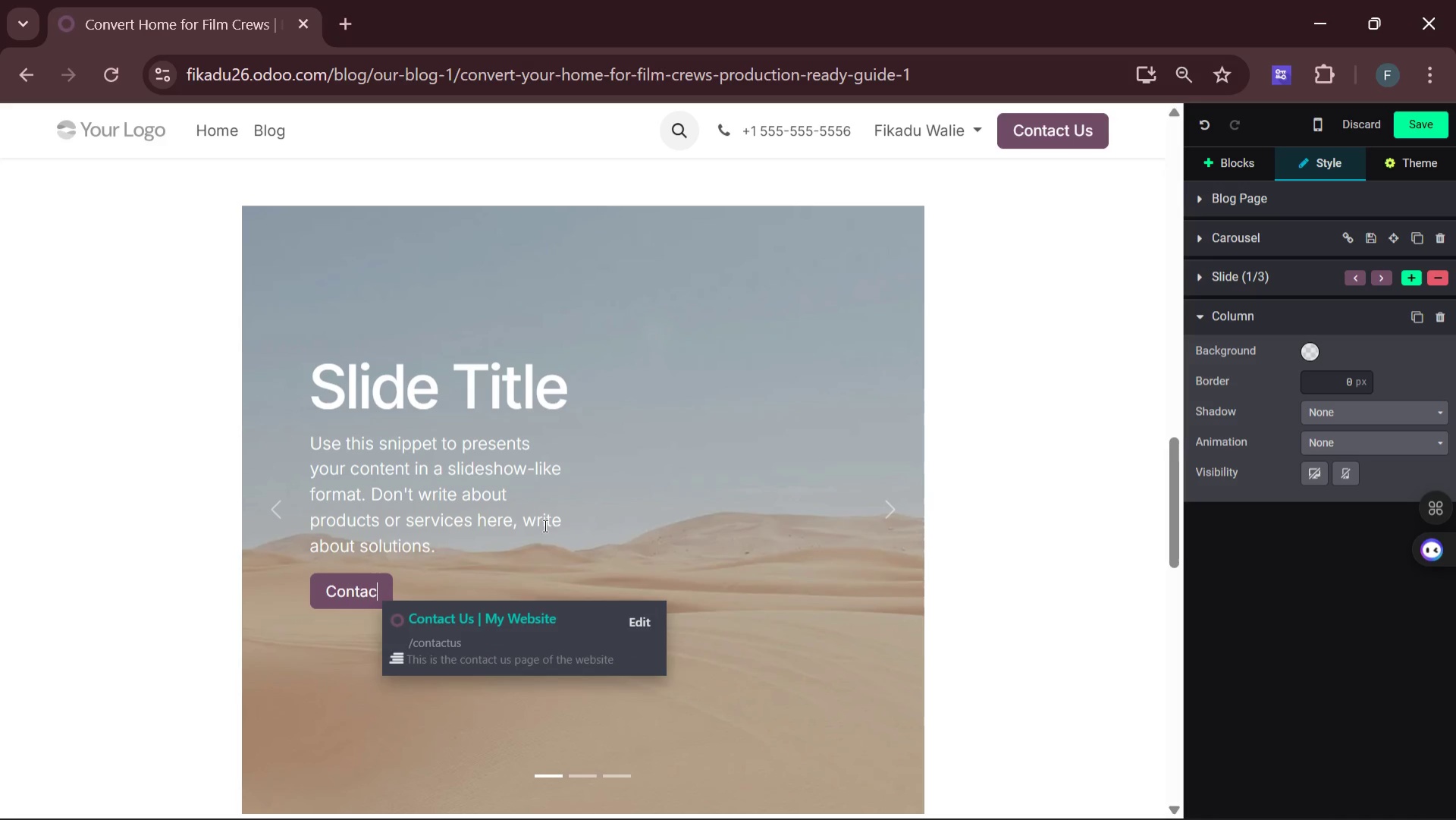 
key(Control+Z)
 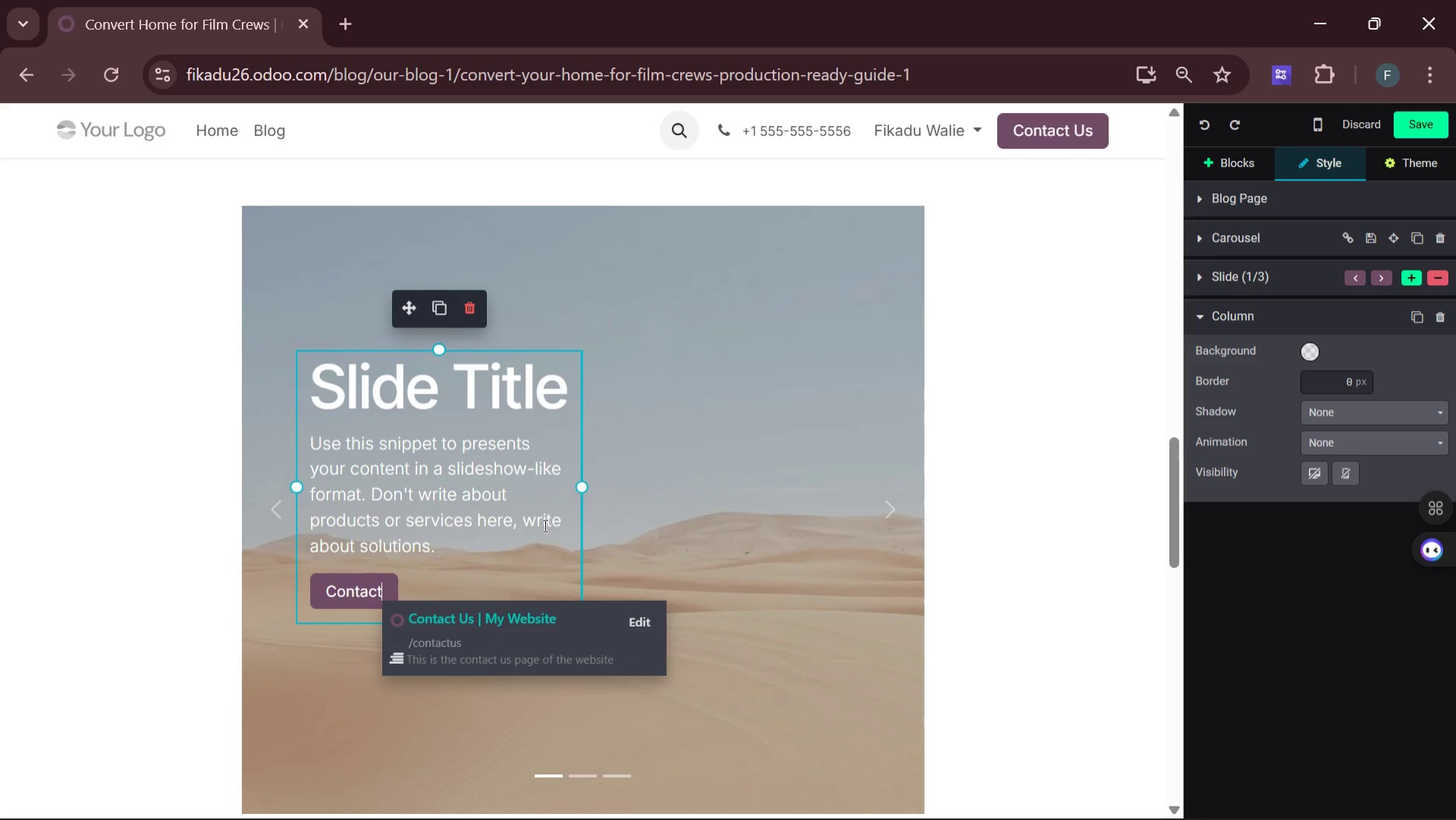 
key(Control+Z)
 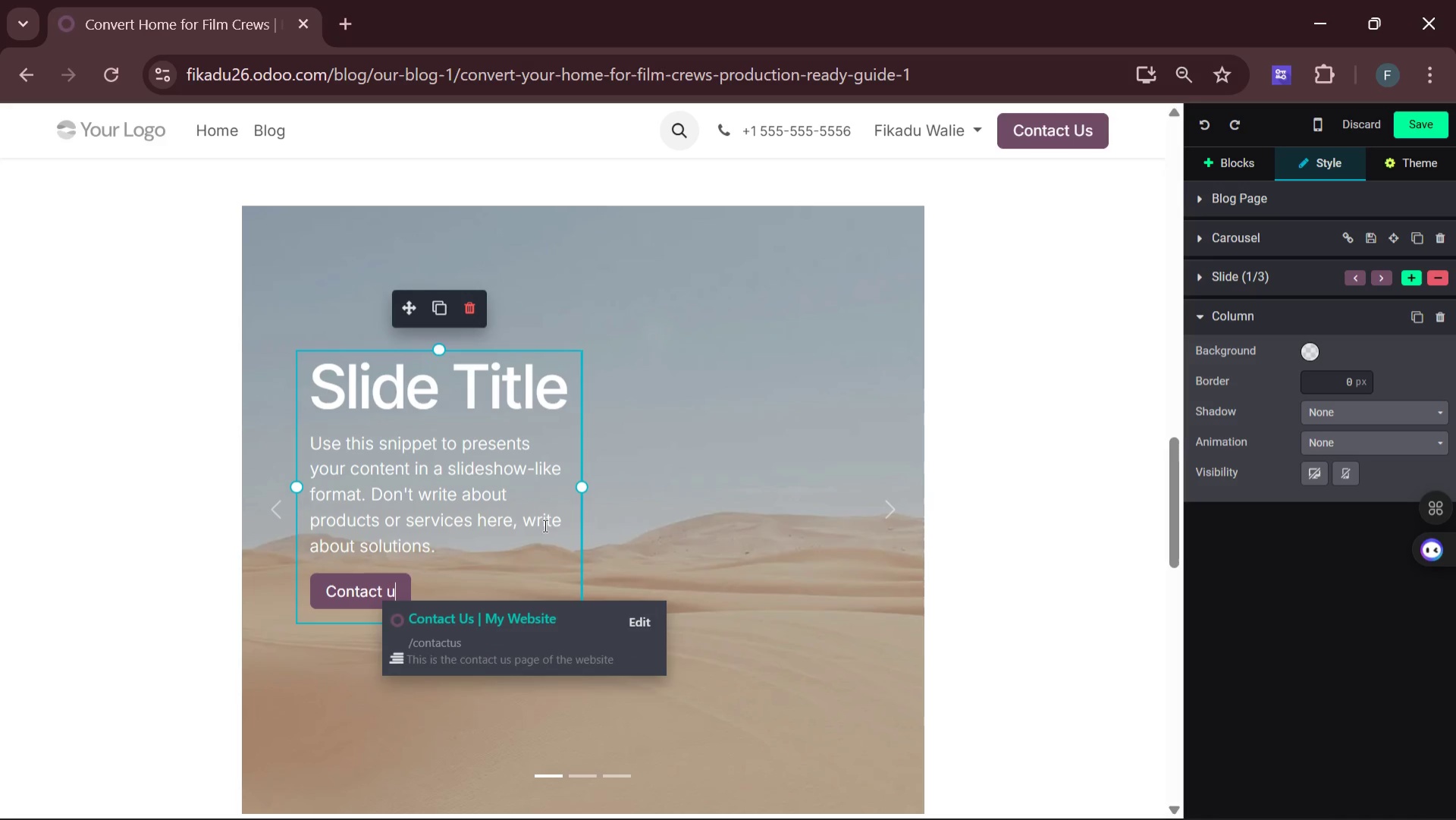 
key(Control+Z)
 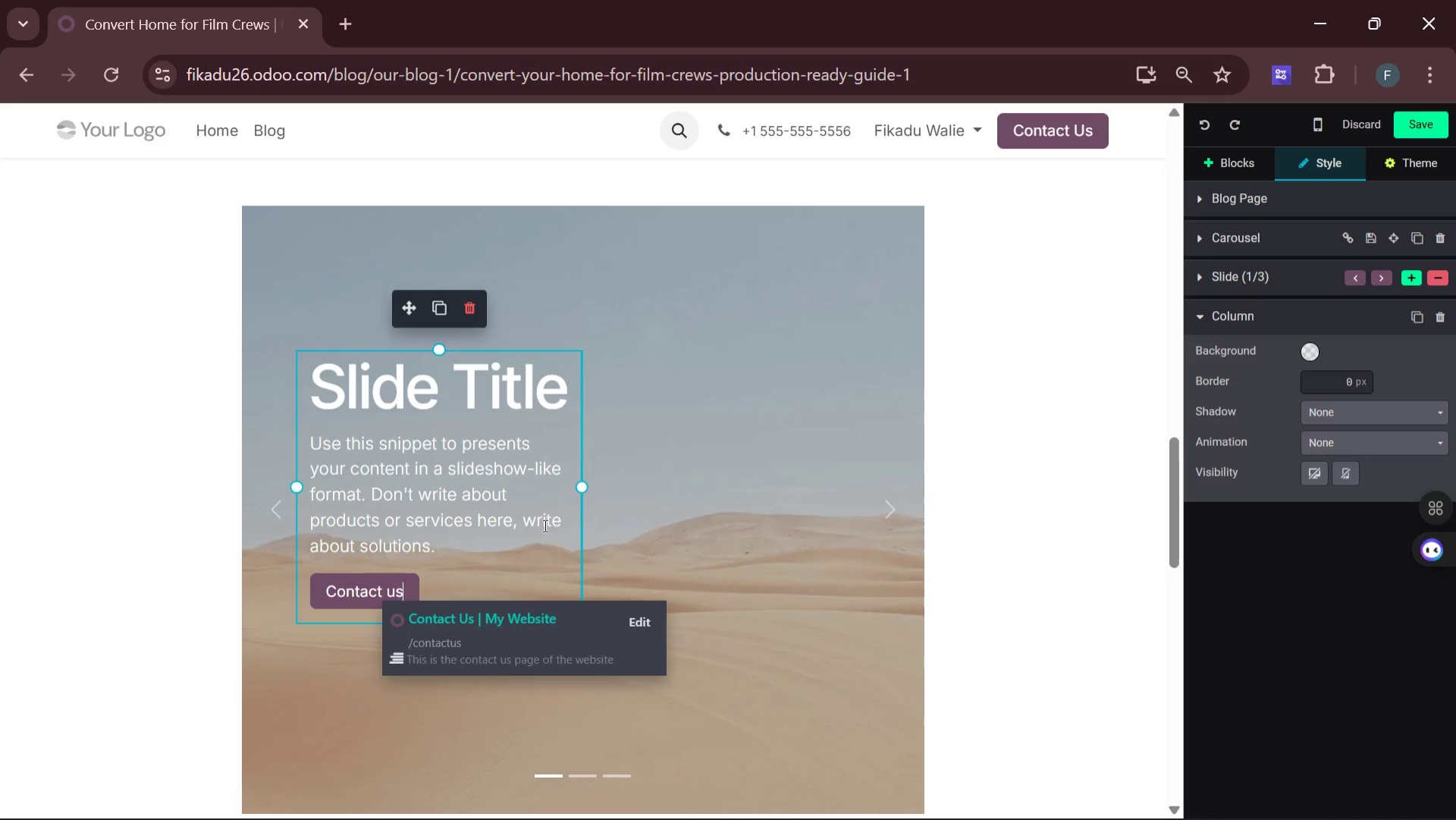 
key(Control+Z)
 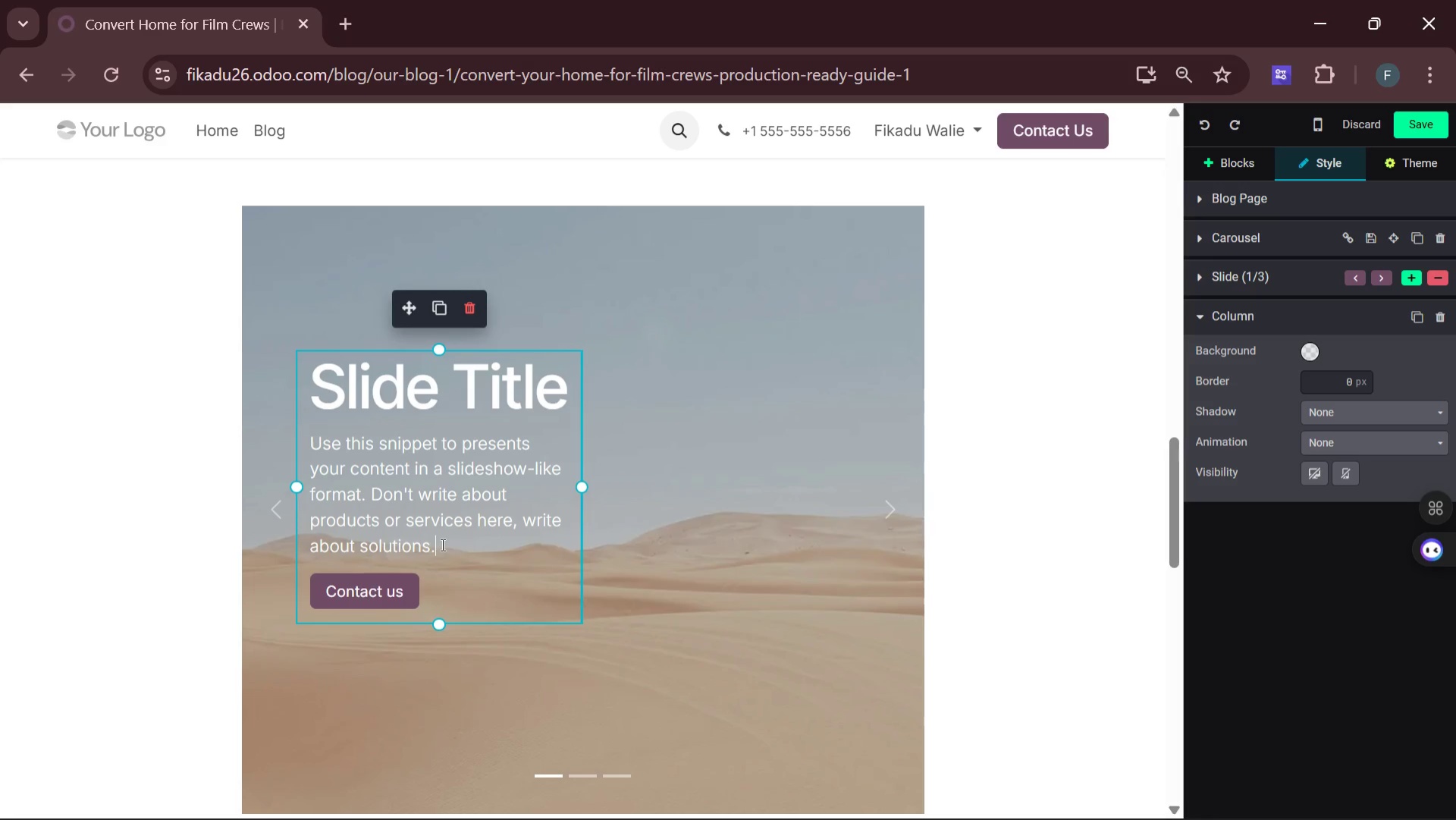 
hold_key(key=Backspace, duration=1.52)
 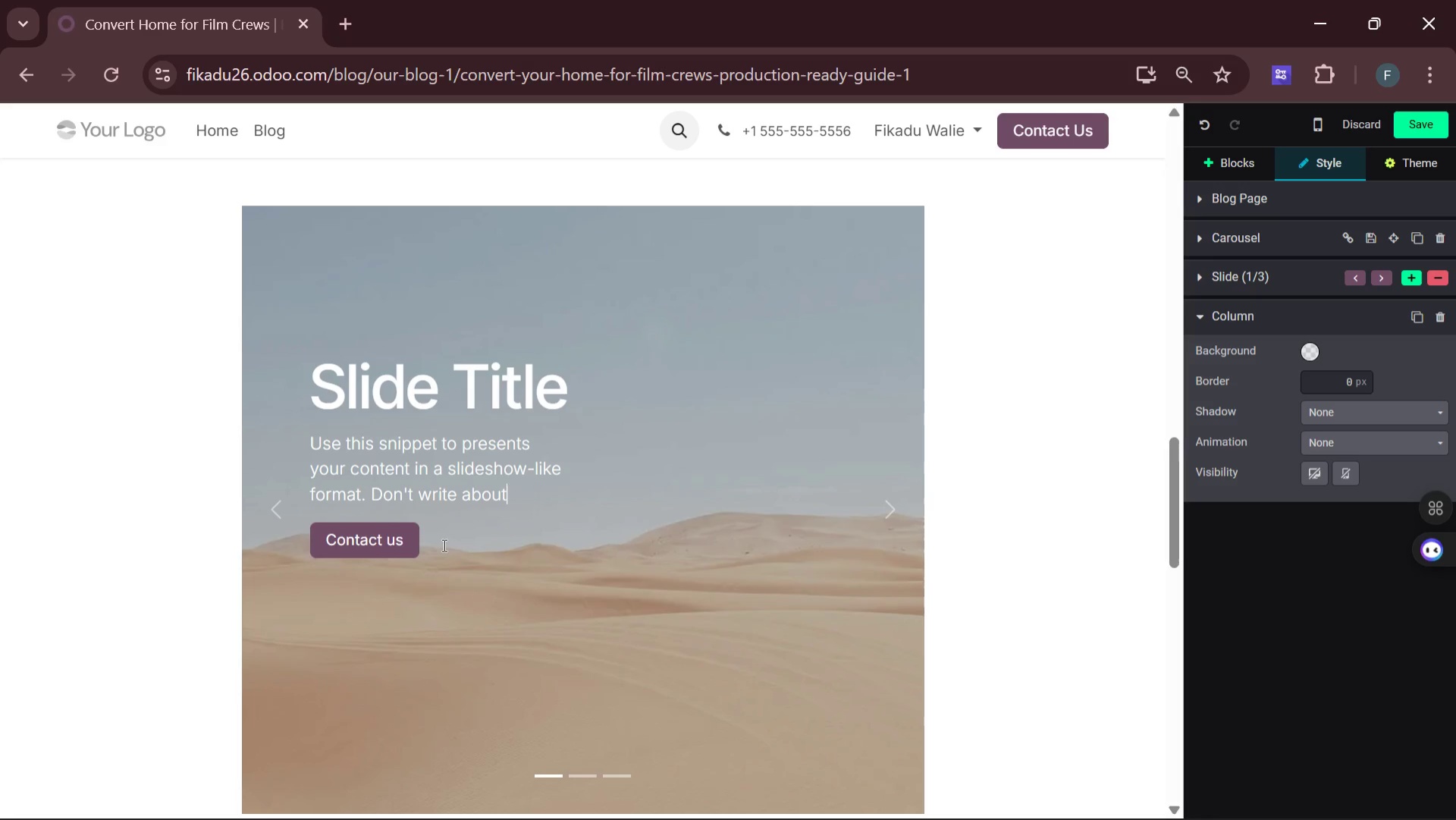 
hold_key(key=Backspace, duration=1.5)
 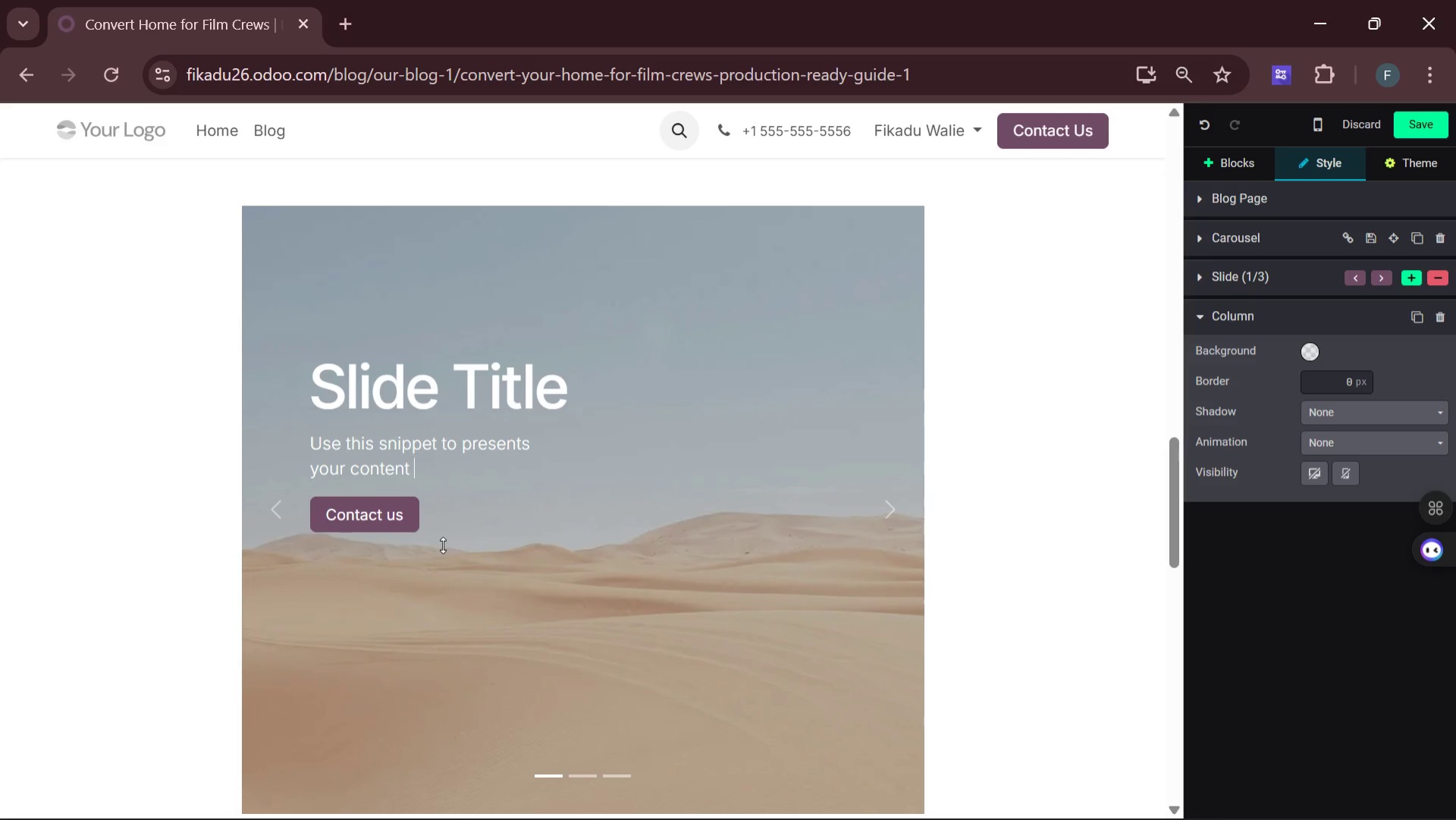 
hold_key(key=Backspace, duration=1.51)
 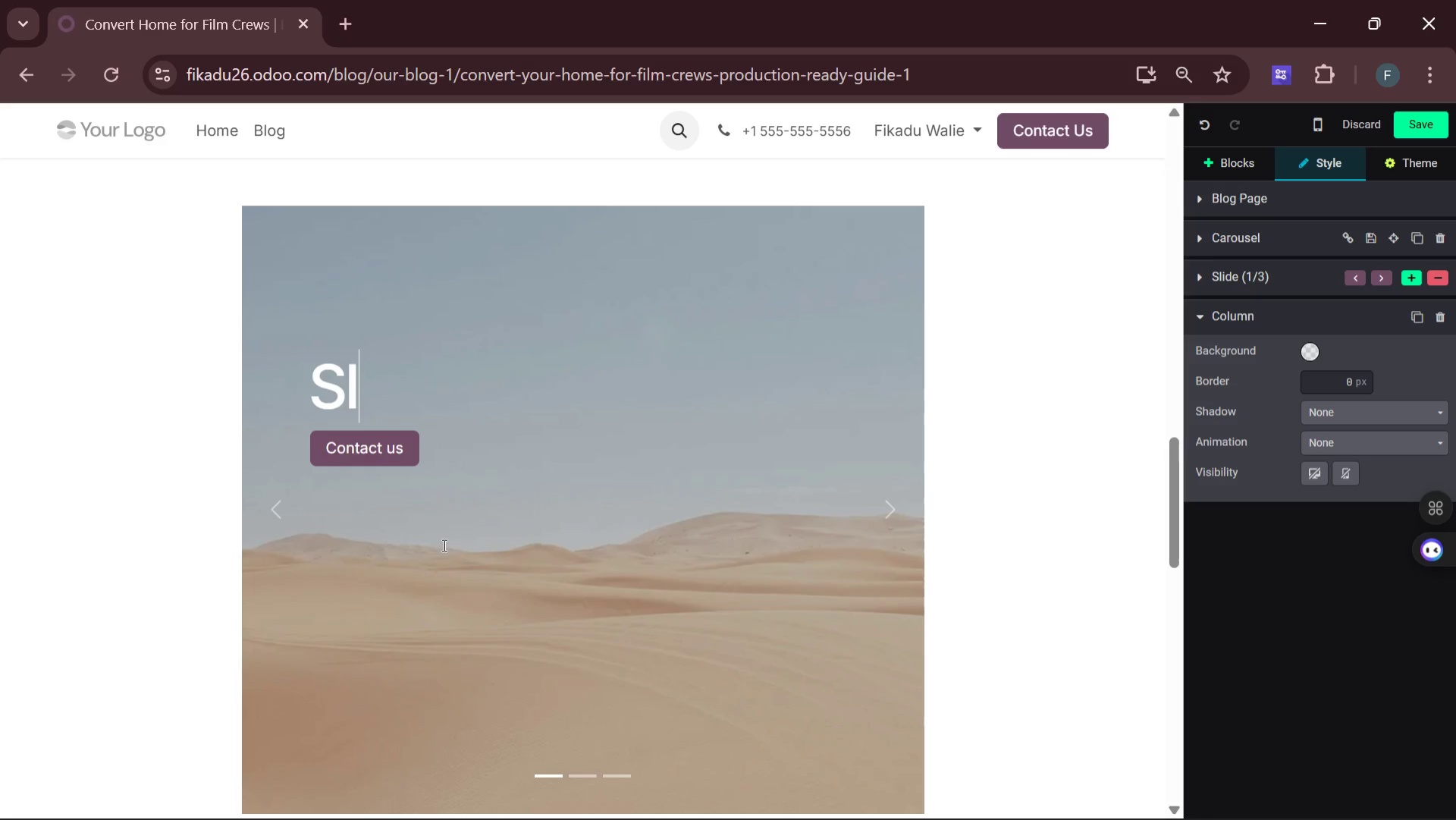 
hold_key(key=Backspace, duration=0.56)
 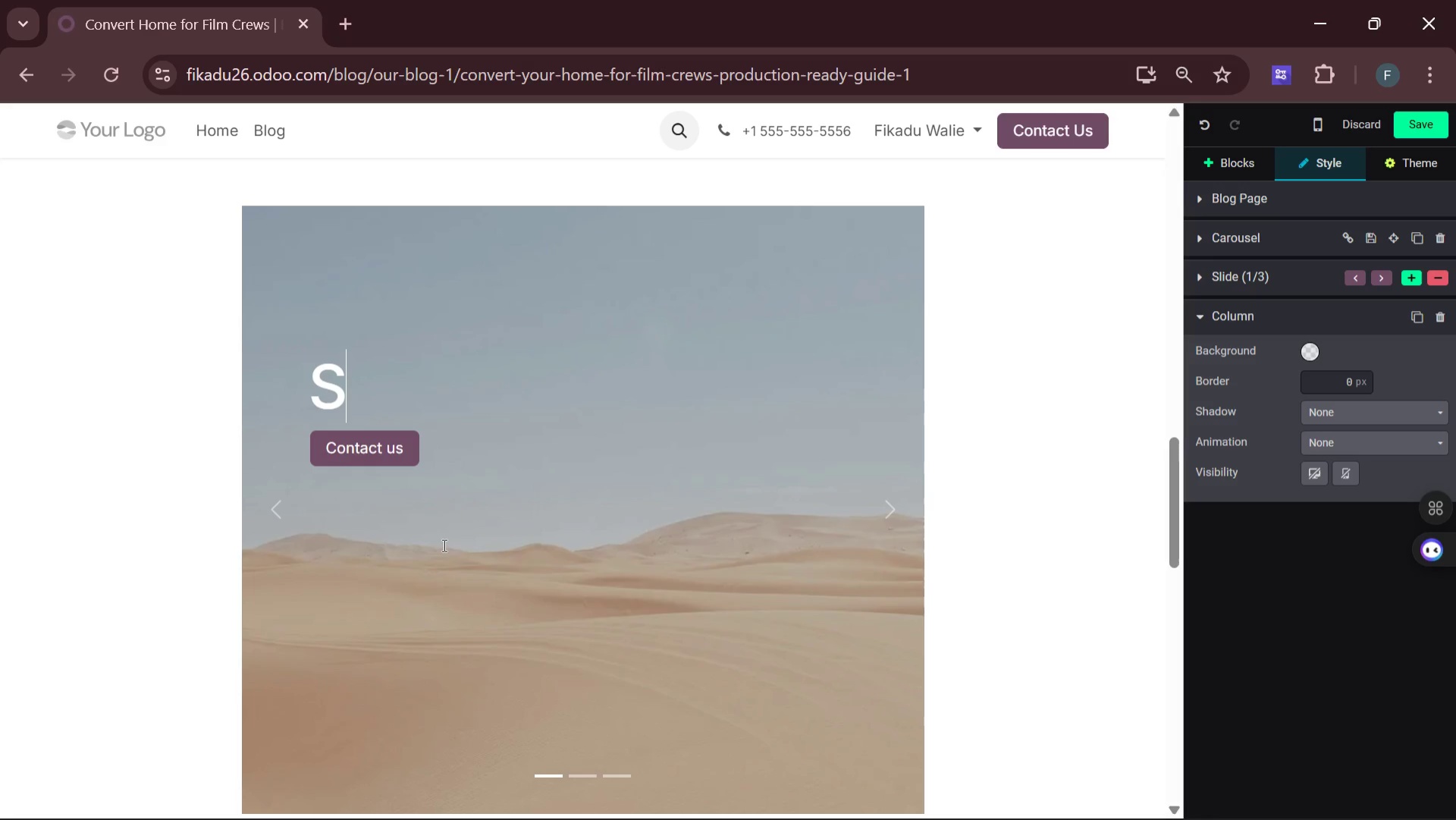 
key(Backspace)
 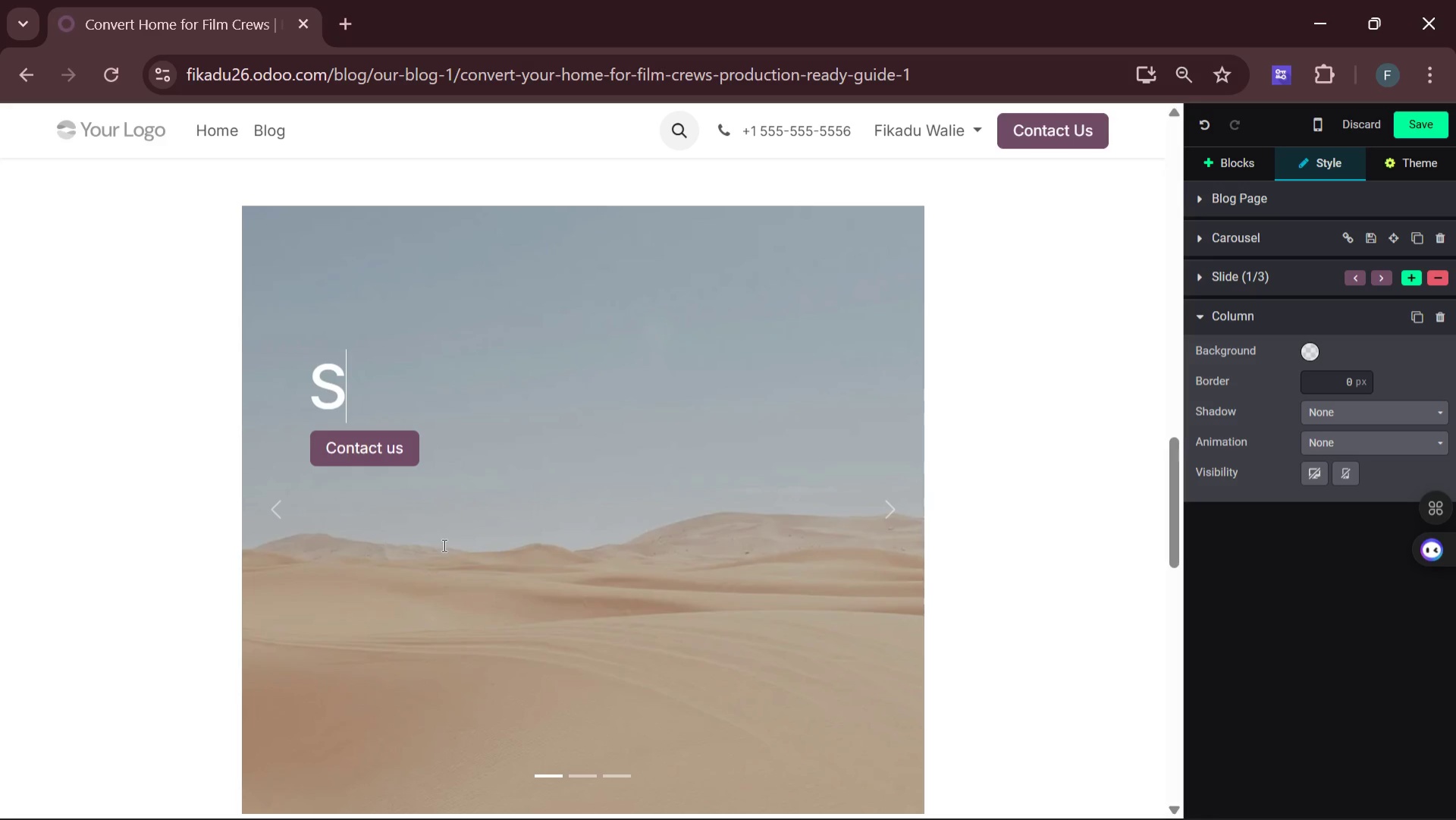 
key(Backspace)
 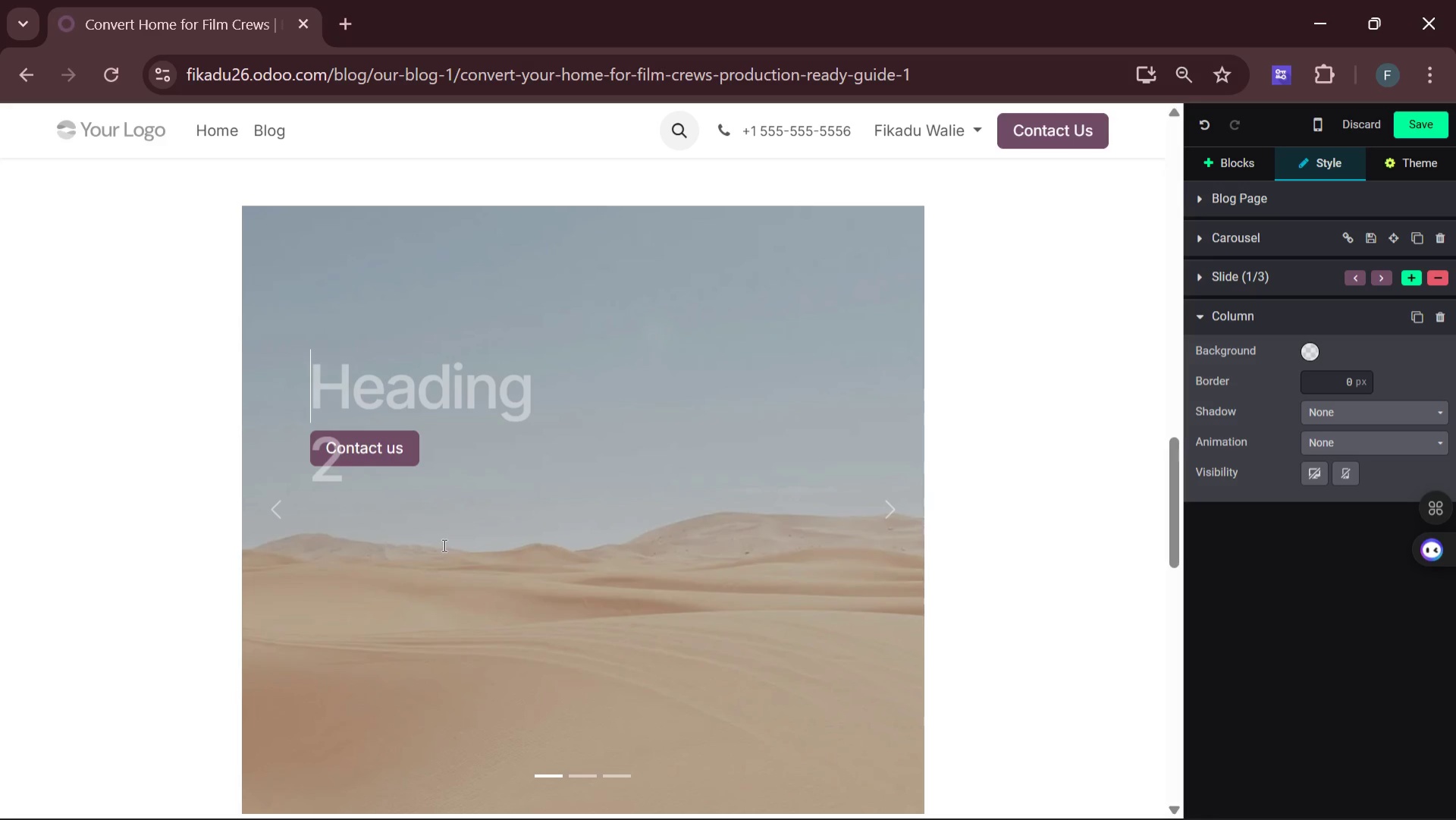 
wait(12.73)
 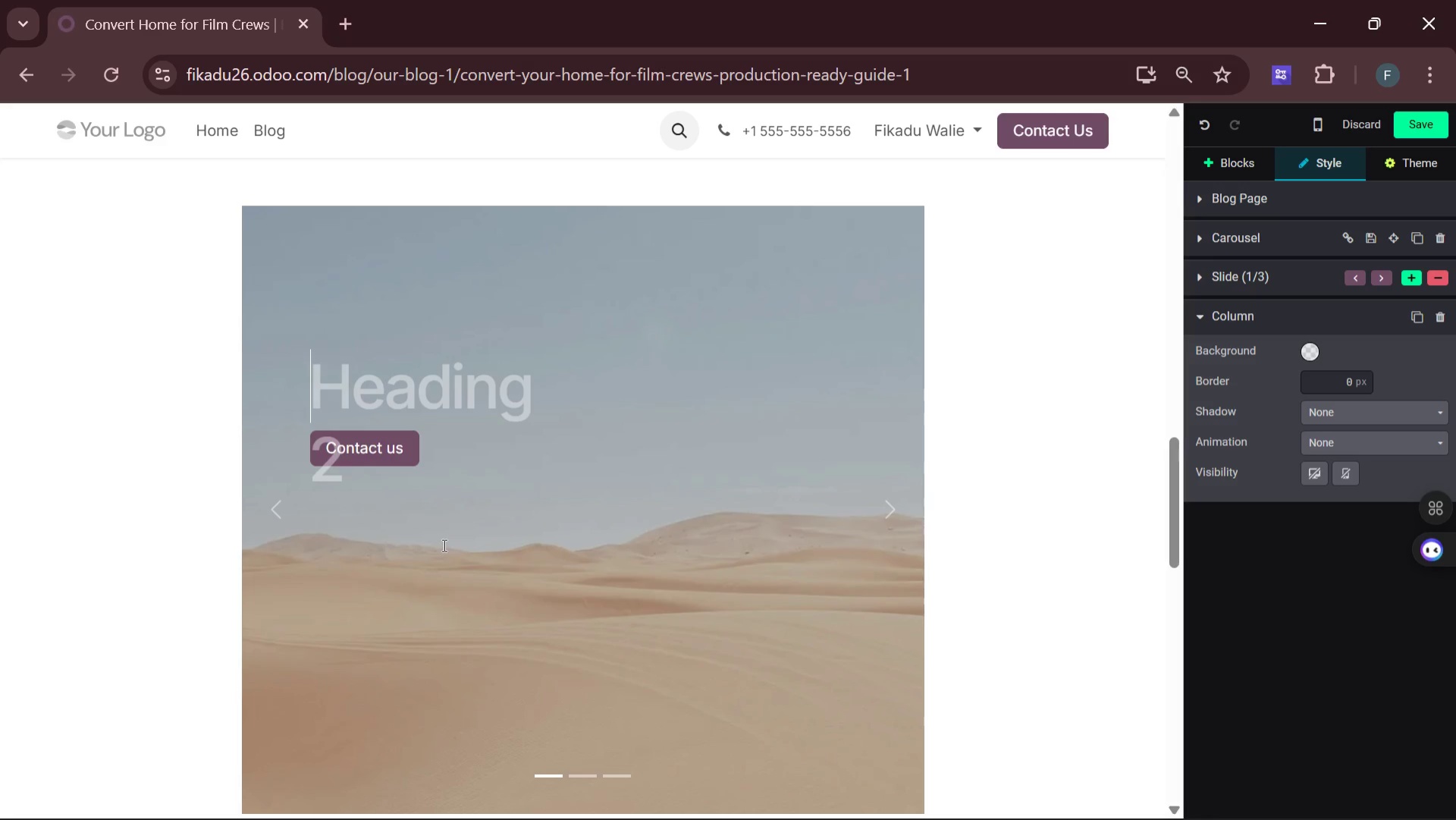 
left_click([1413, 317])
 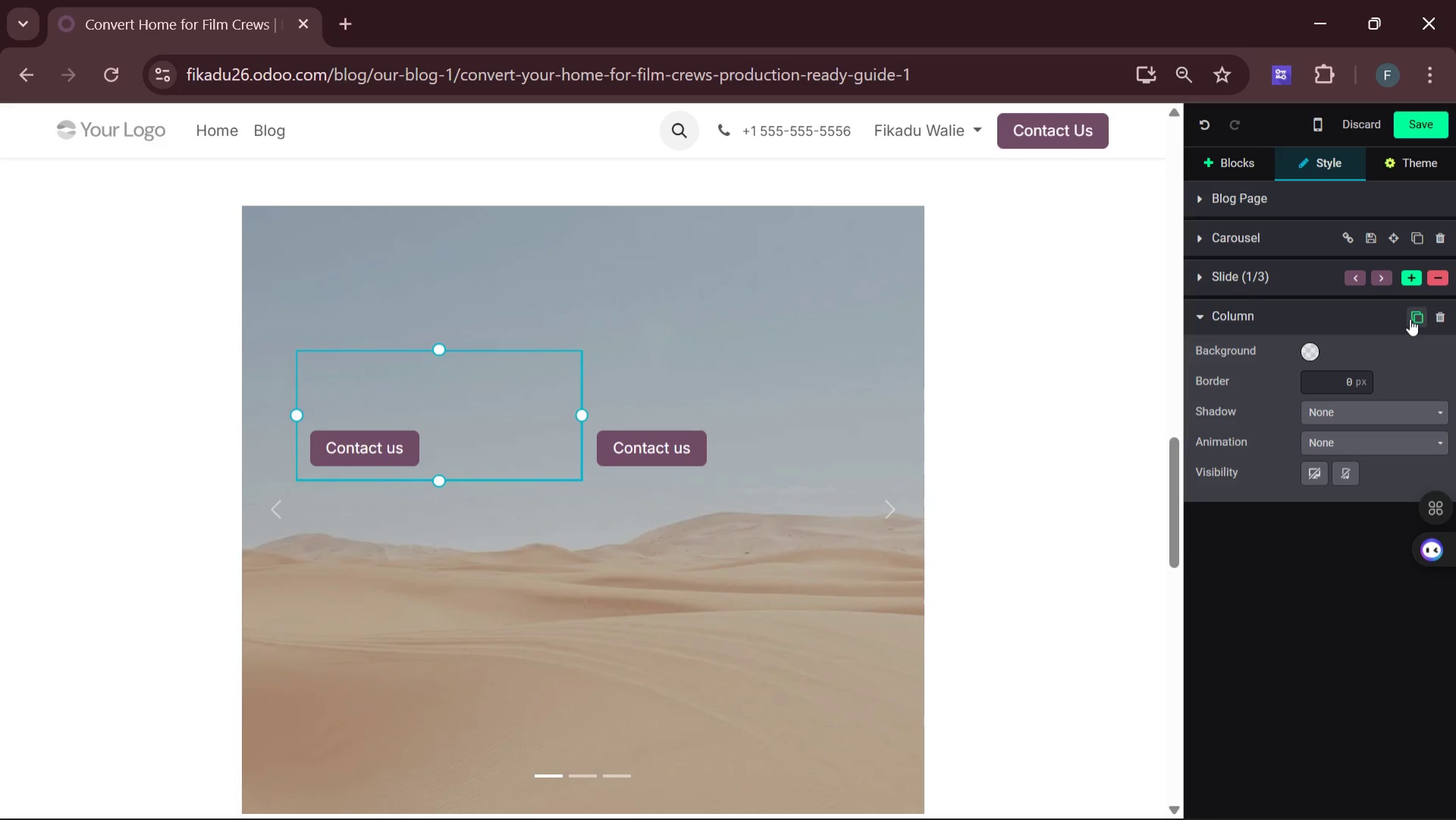 
left_click([1410, 319])
 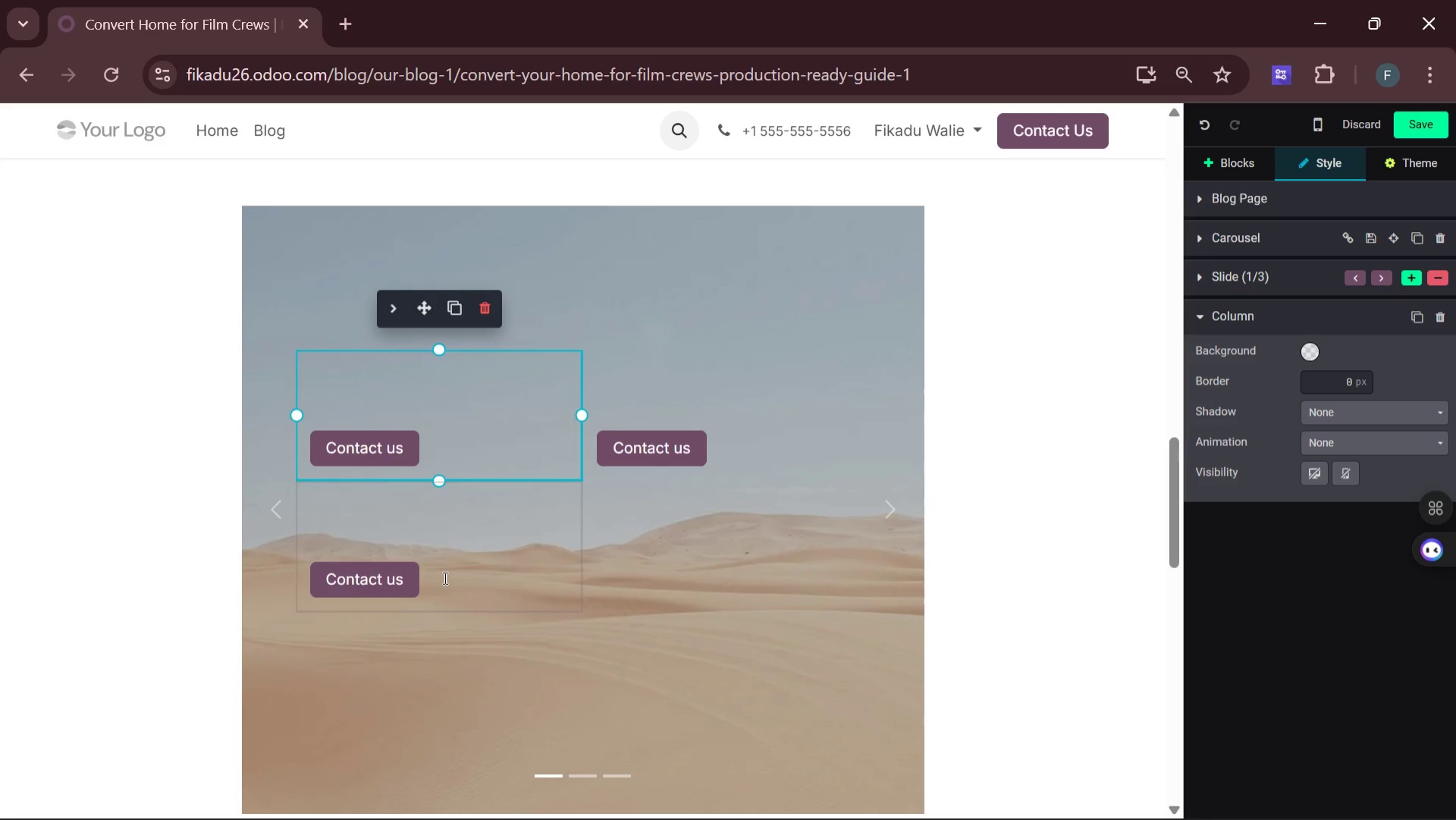 
wait(5.19)
 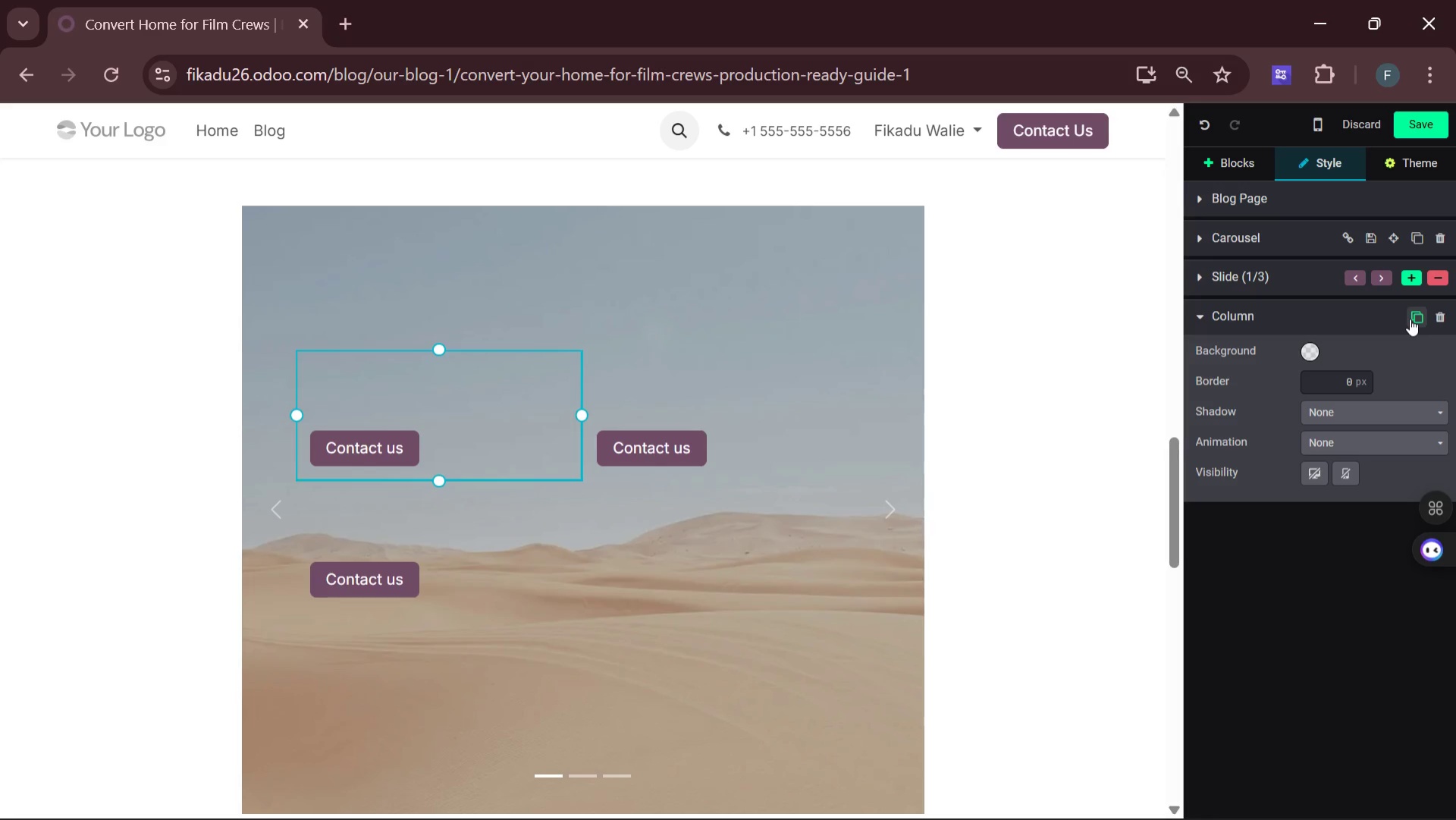 
key(Control+Z)
 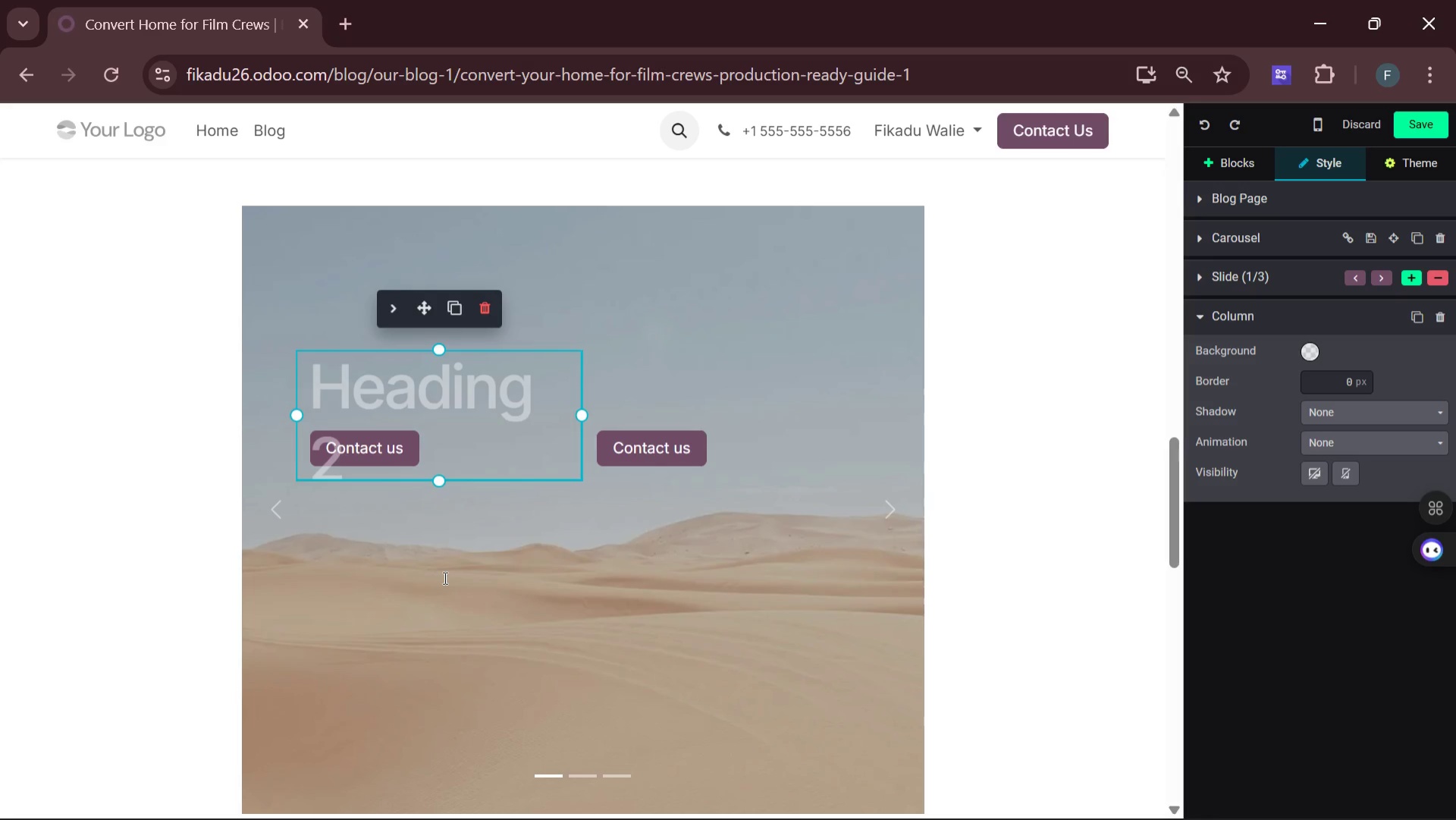 
key(Control+Z)
 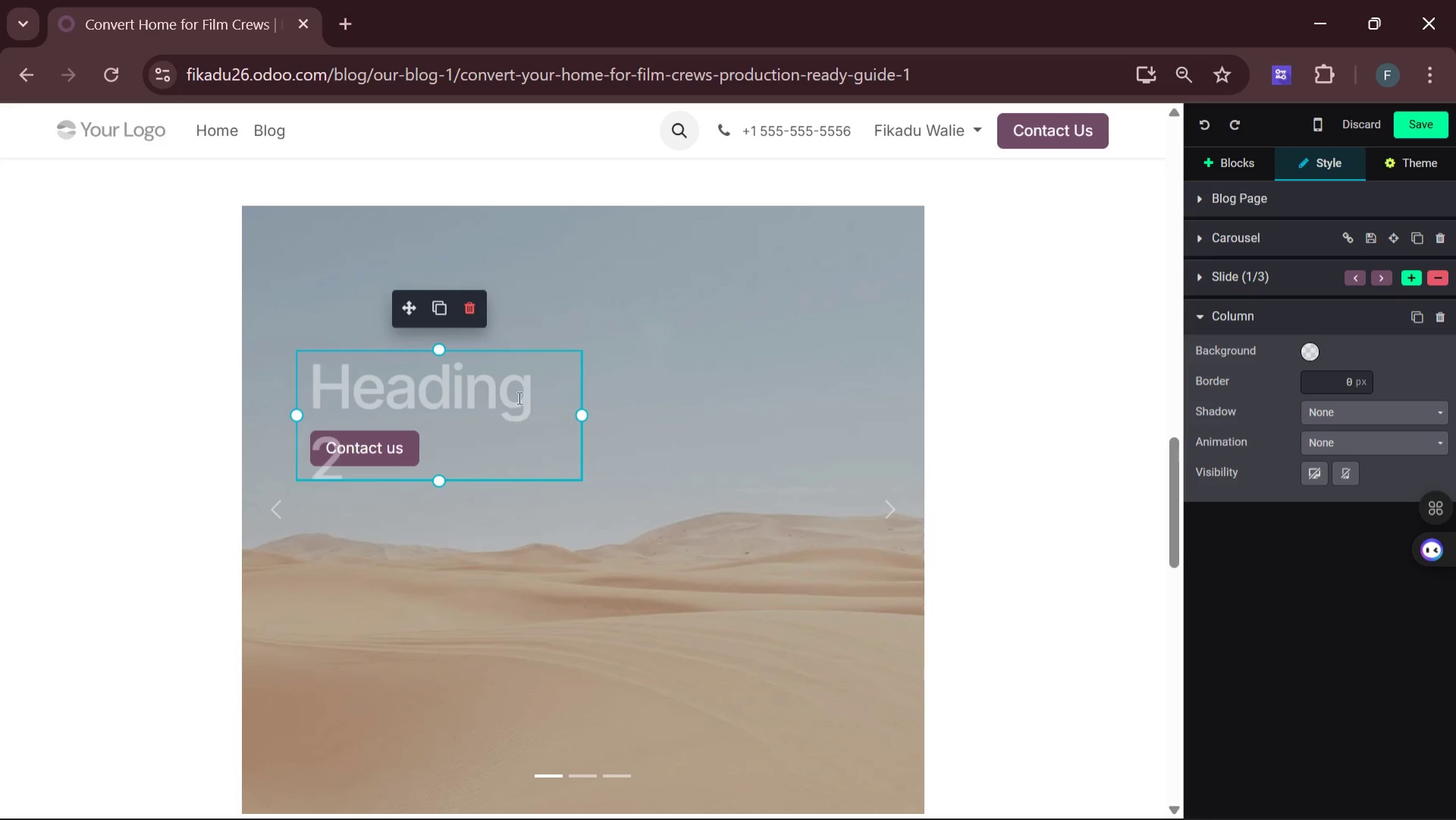 
key(Control+Z)
 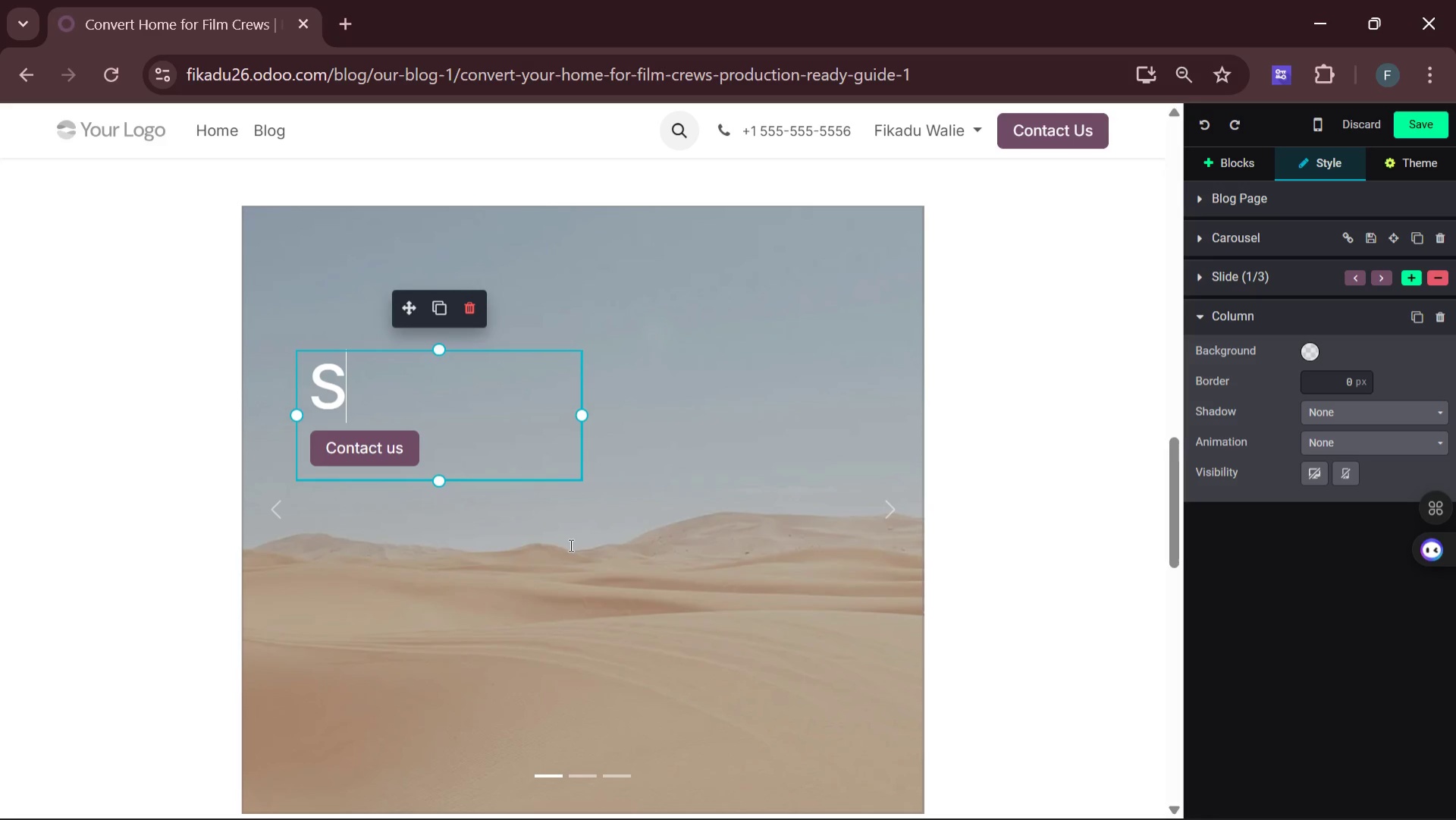 
key(Backspace)
 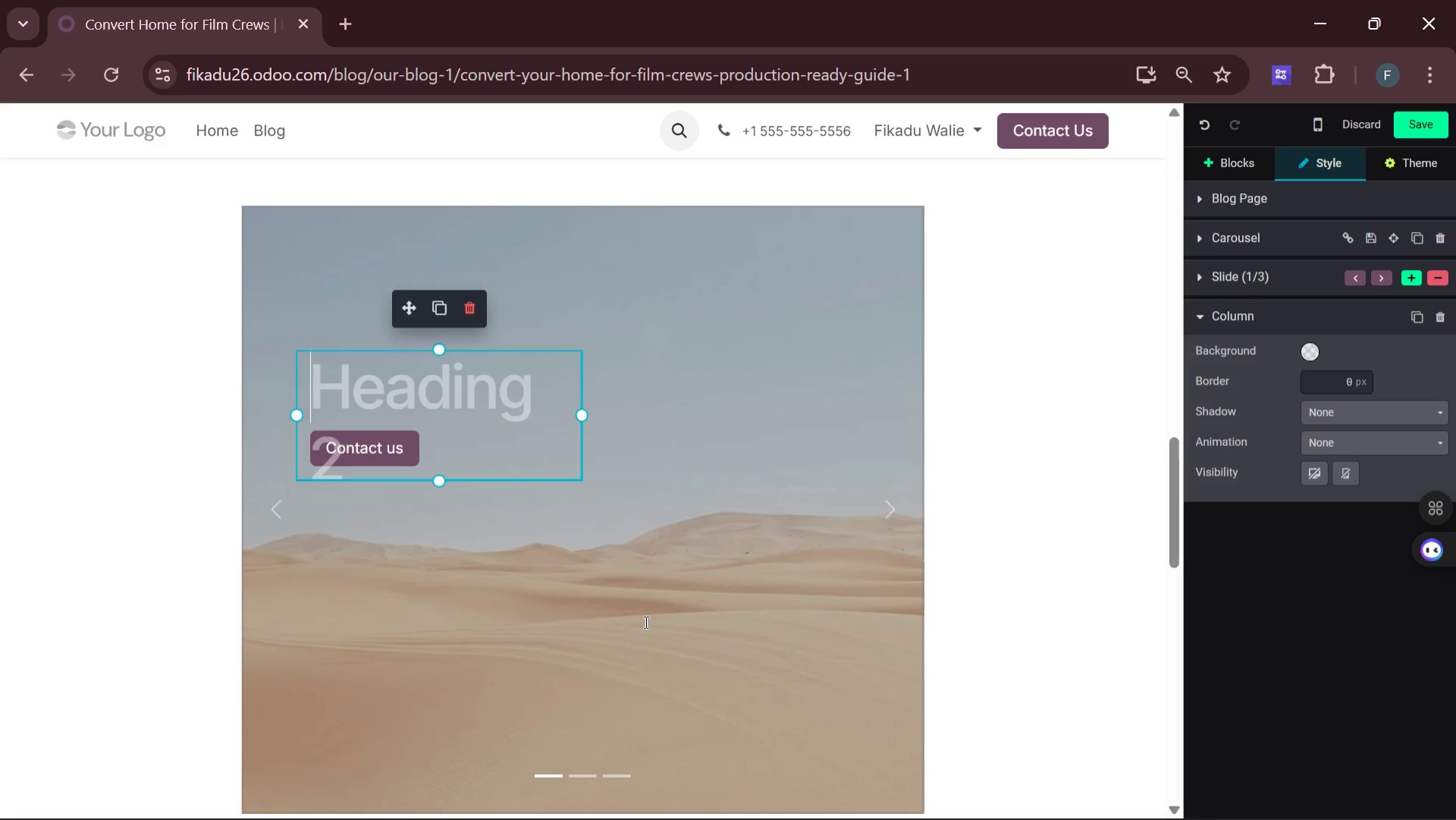 
left_click([526, 590])
 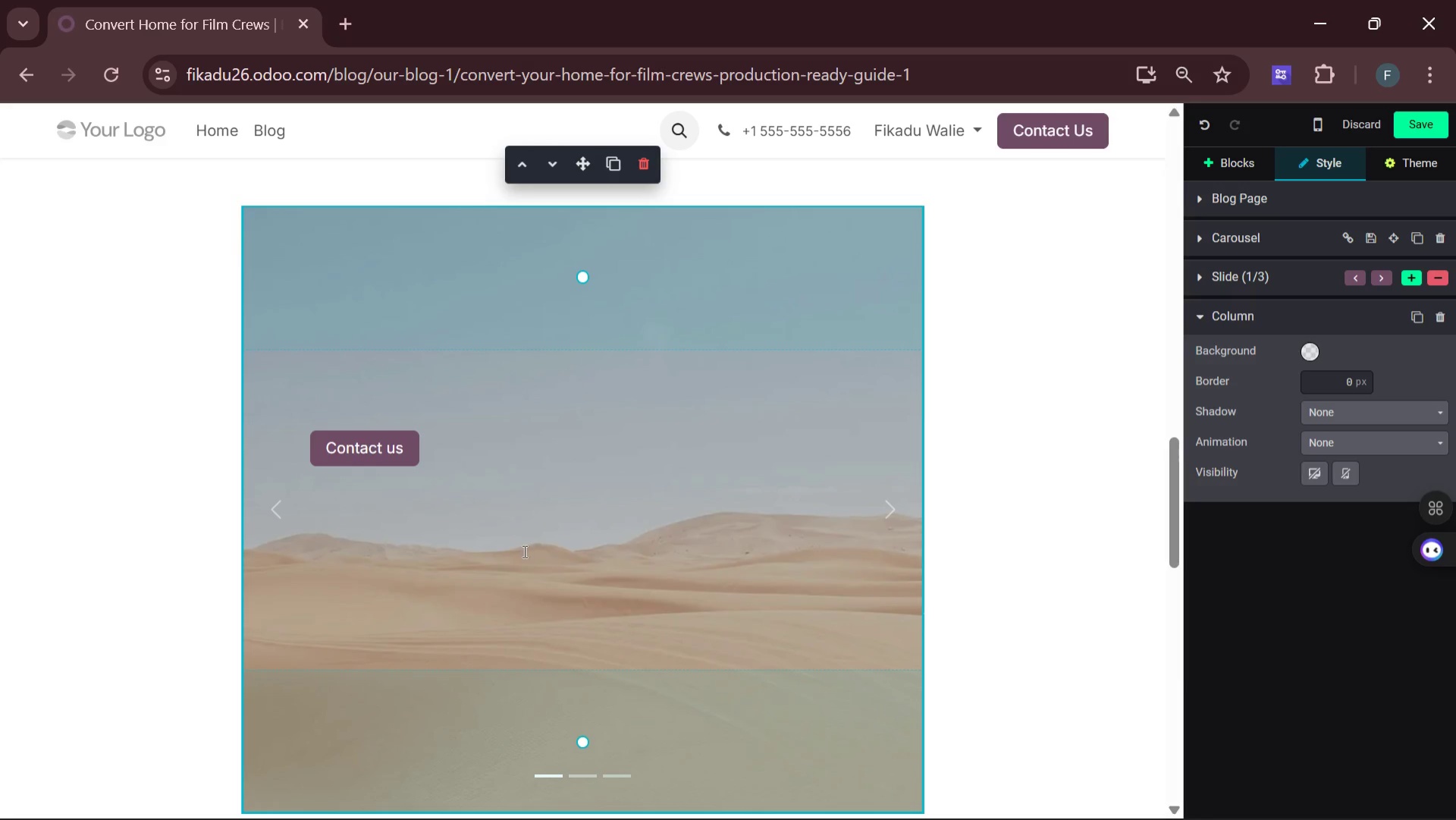 
left_click([468, 590])
 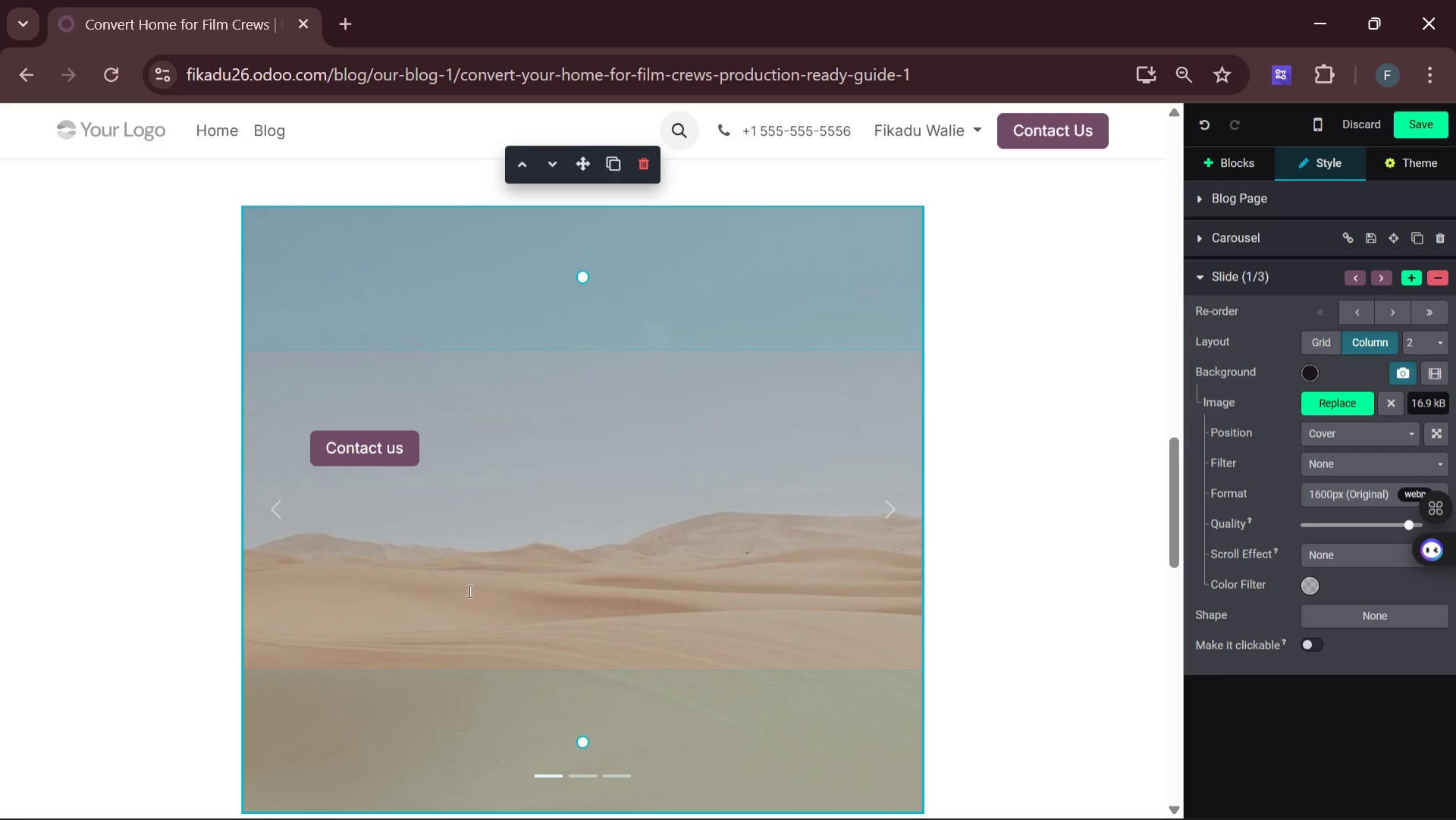 
key(R)
 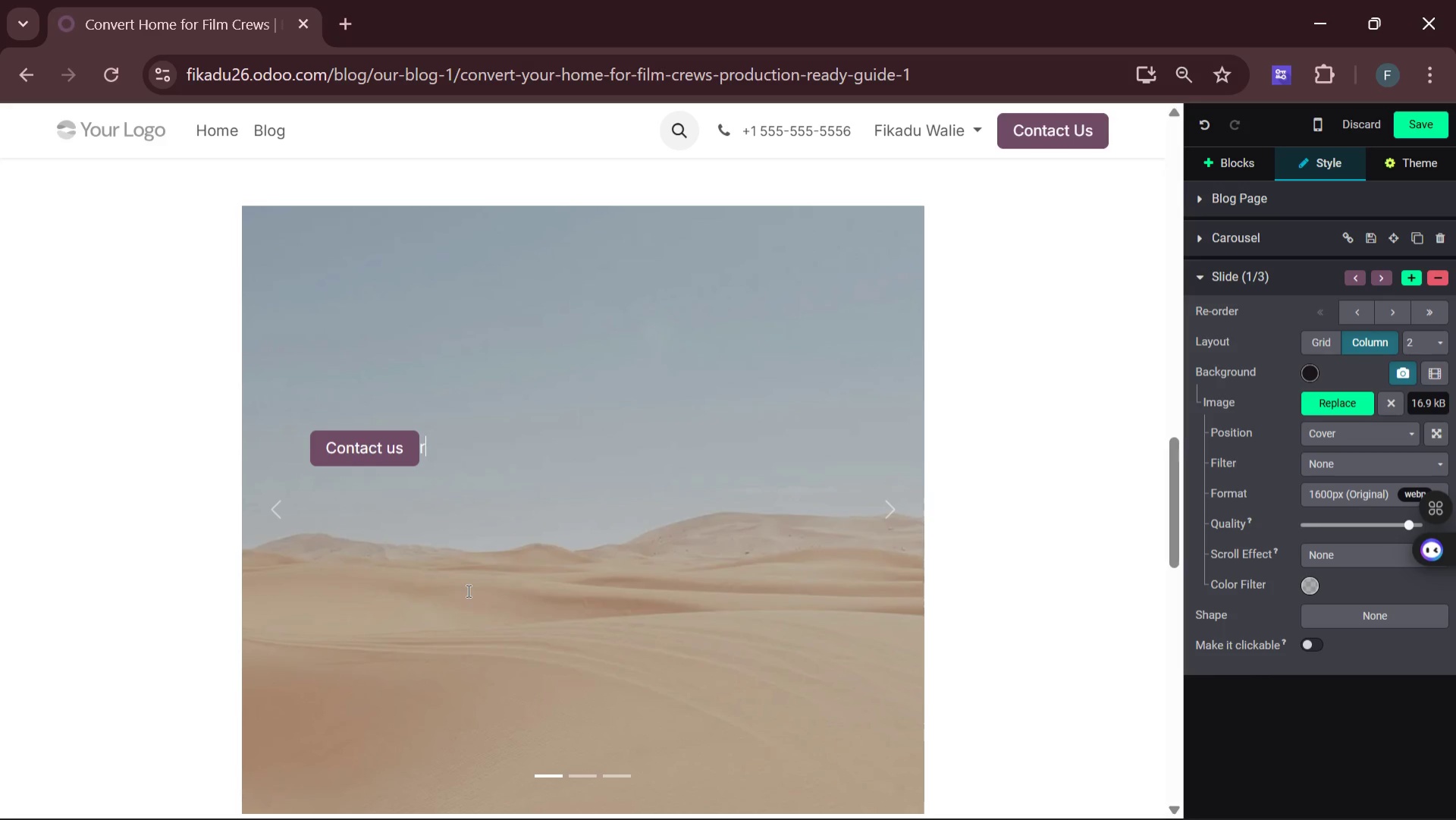 
key(Backspace)
 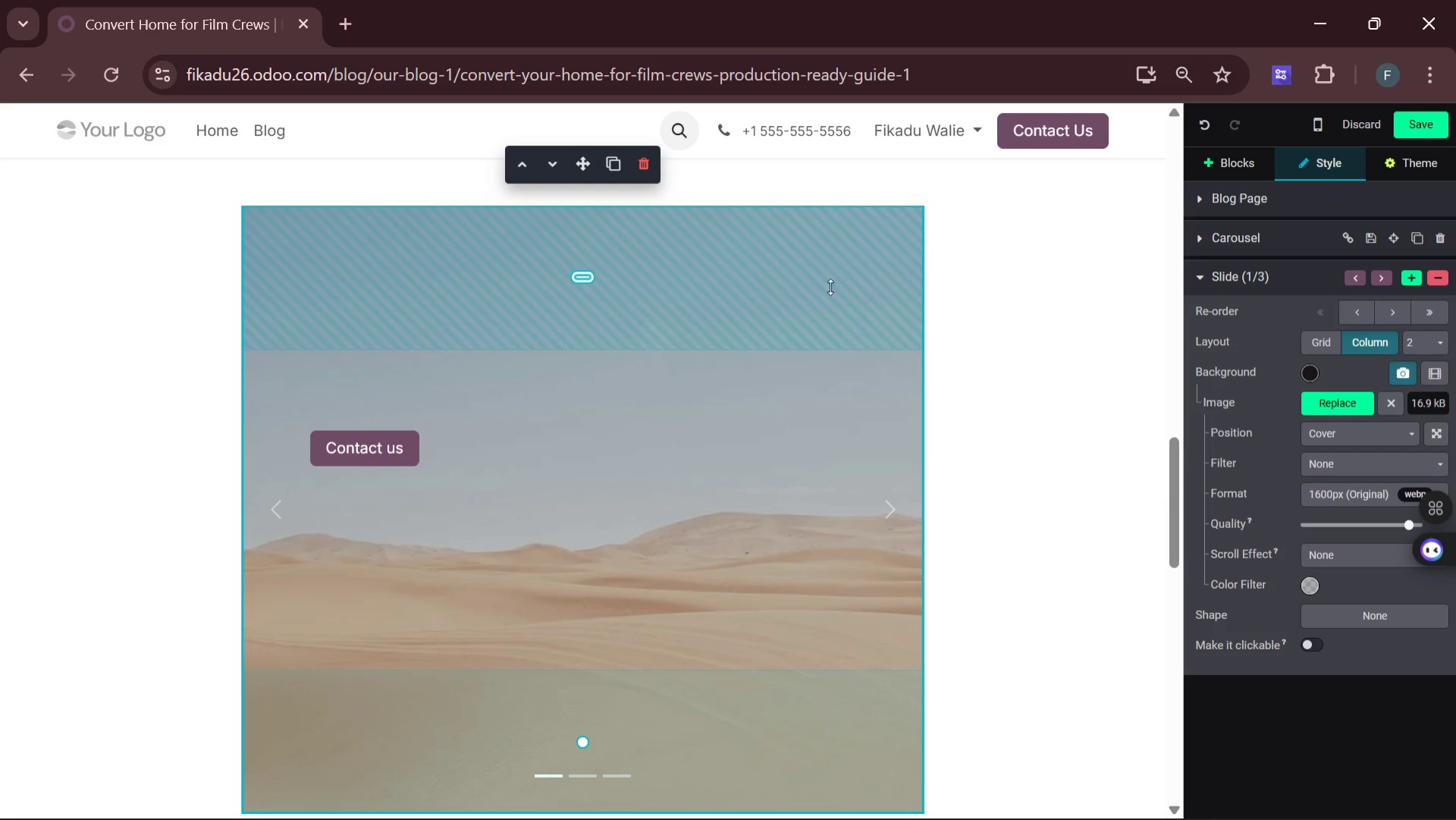 
wait(12.38)
 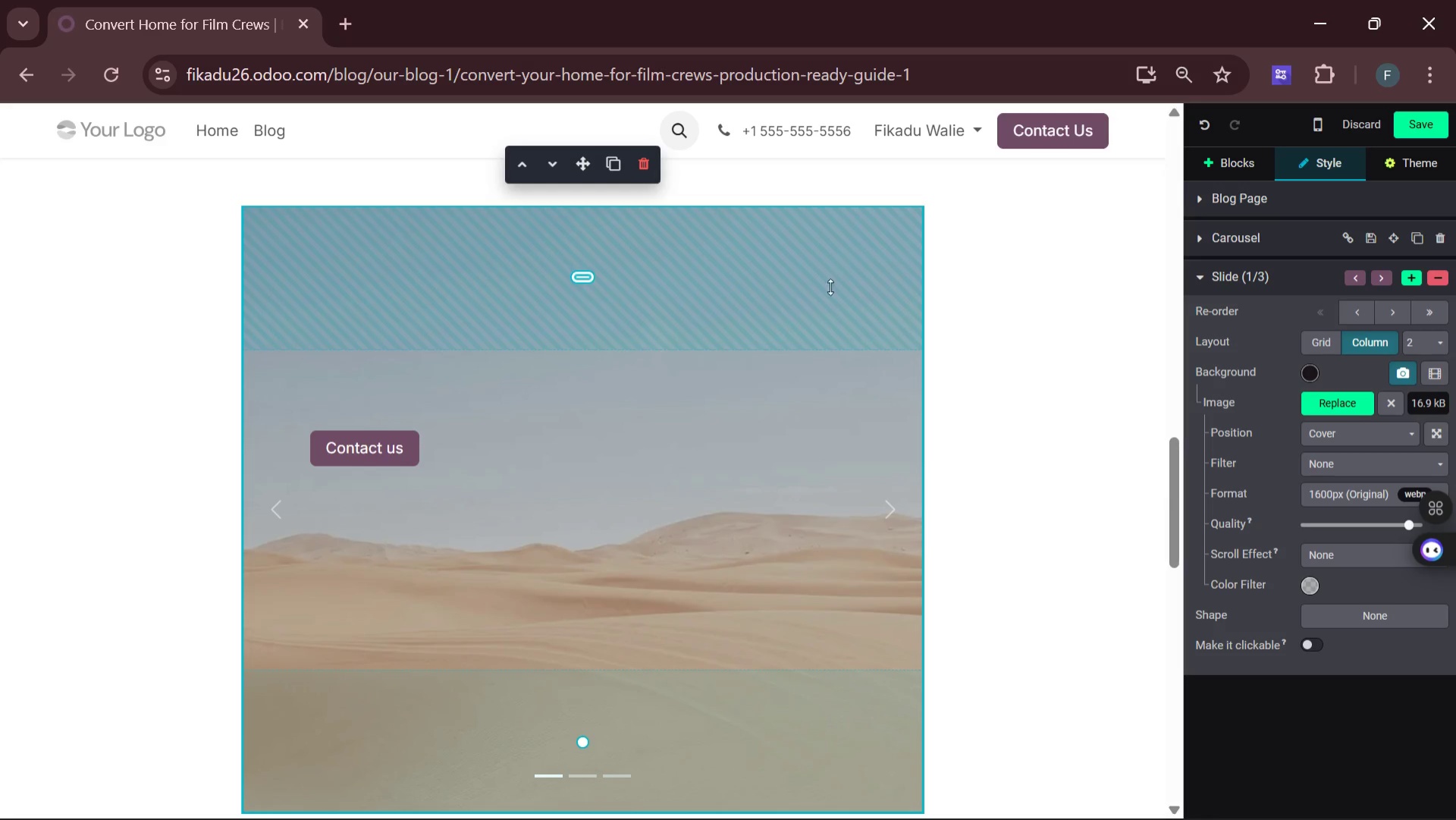 
key(Backspace)
 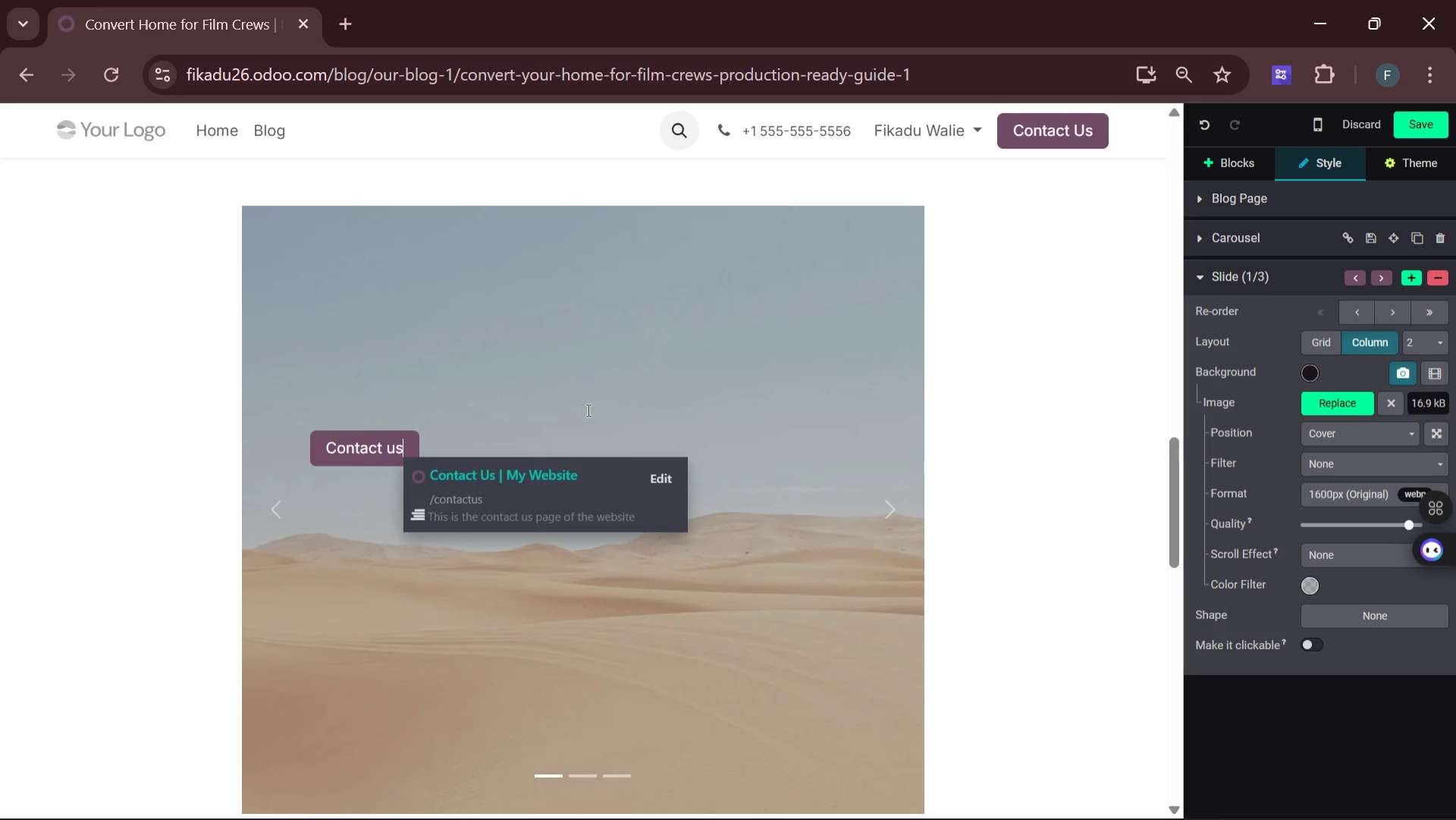 
key(Backspace)
 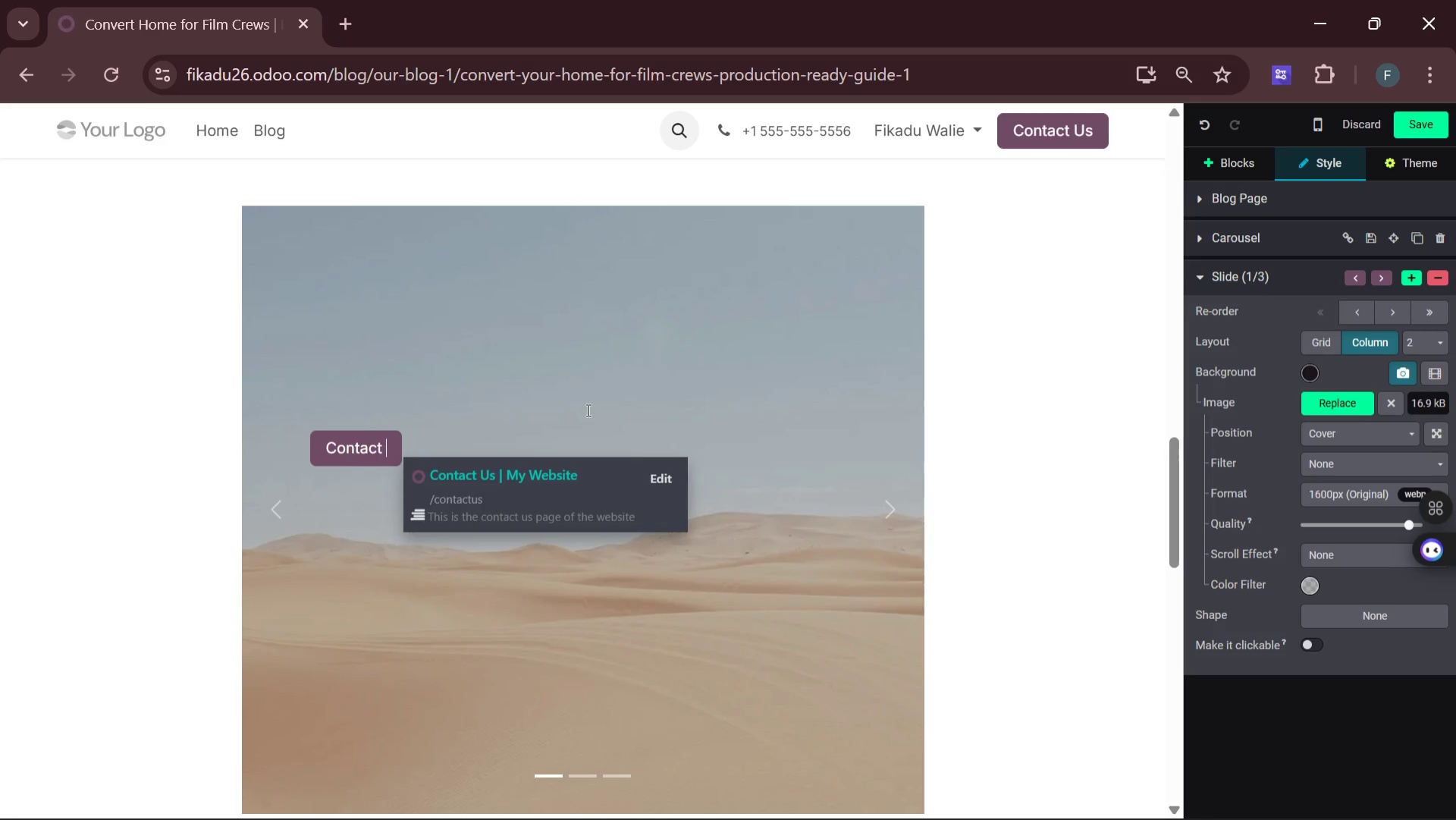 
key(Backspace)
 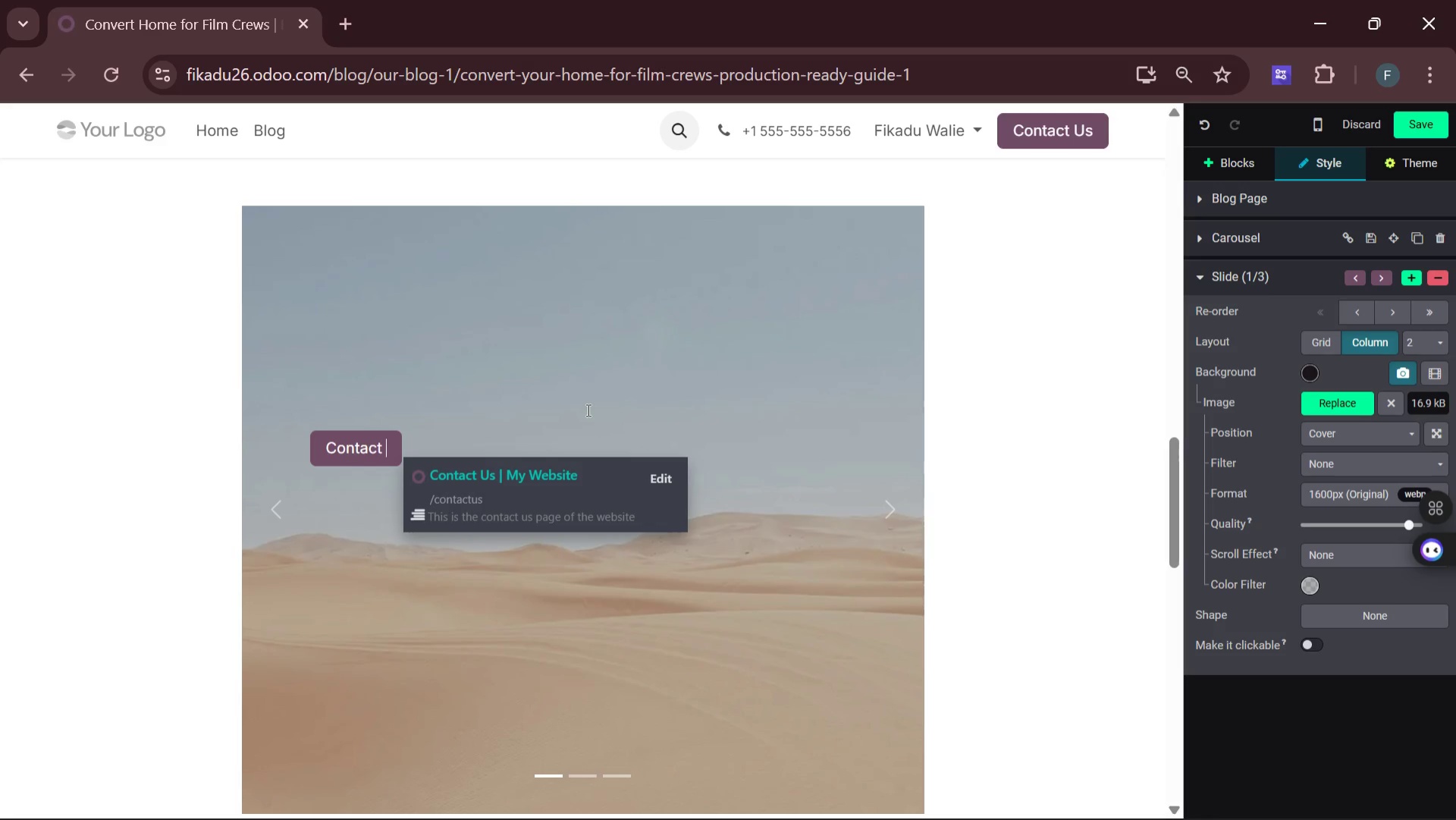 
key(Backspace)
 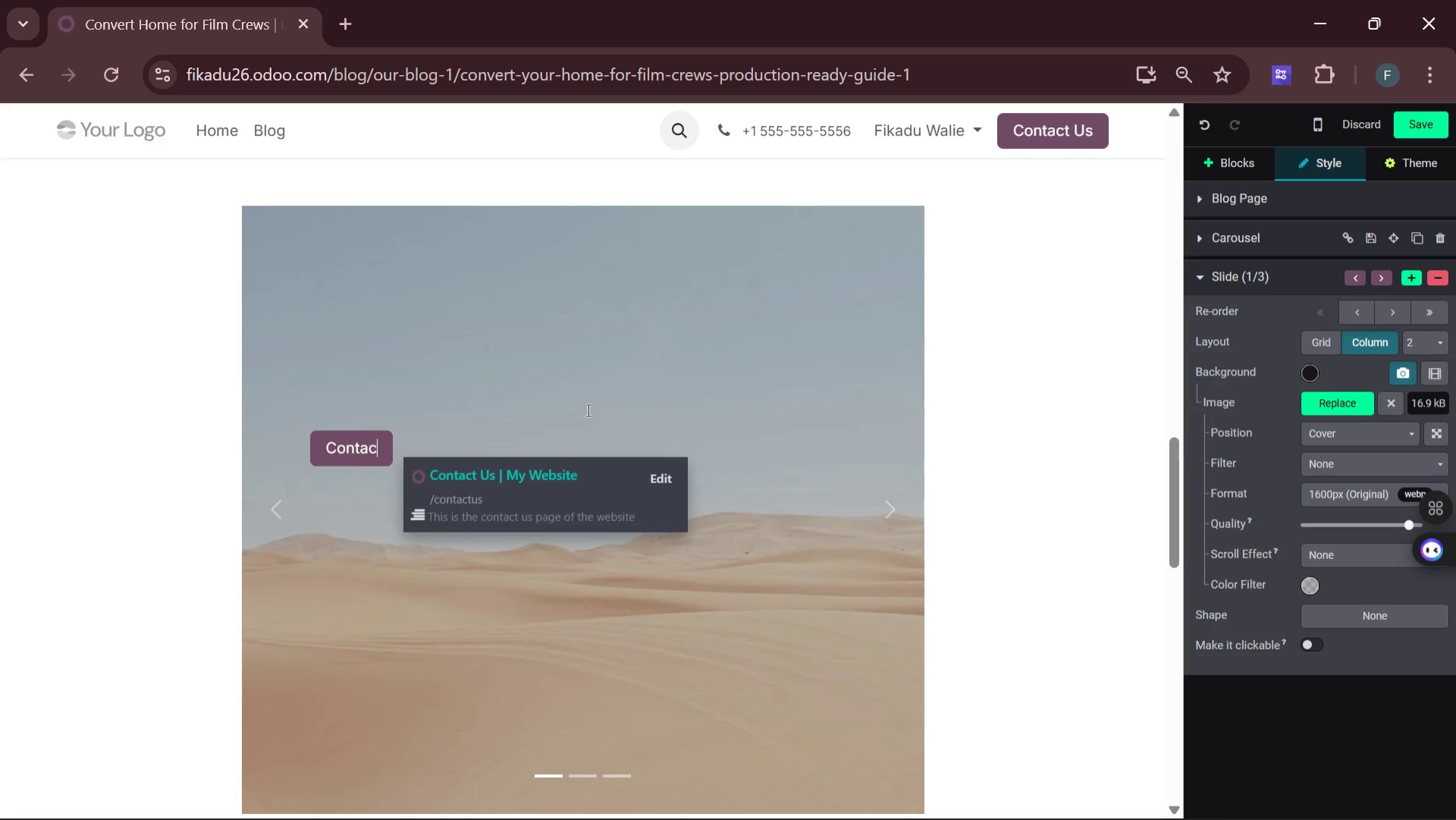 
key(Backspace)
 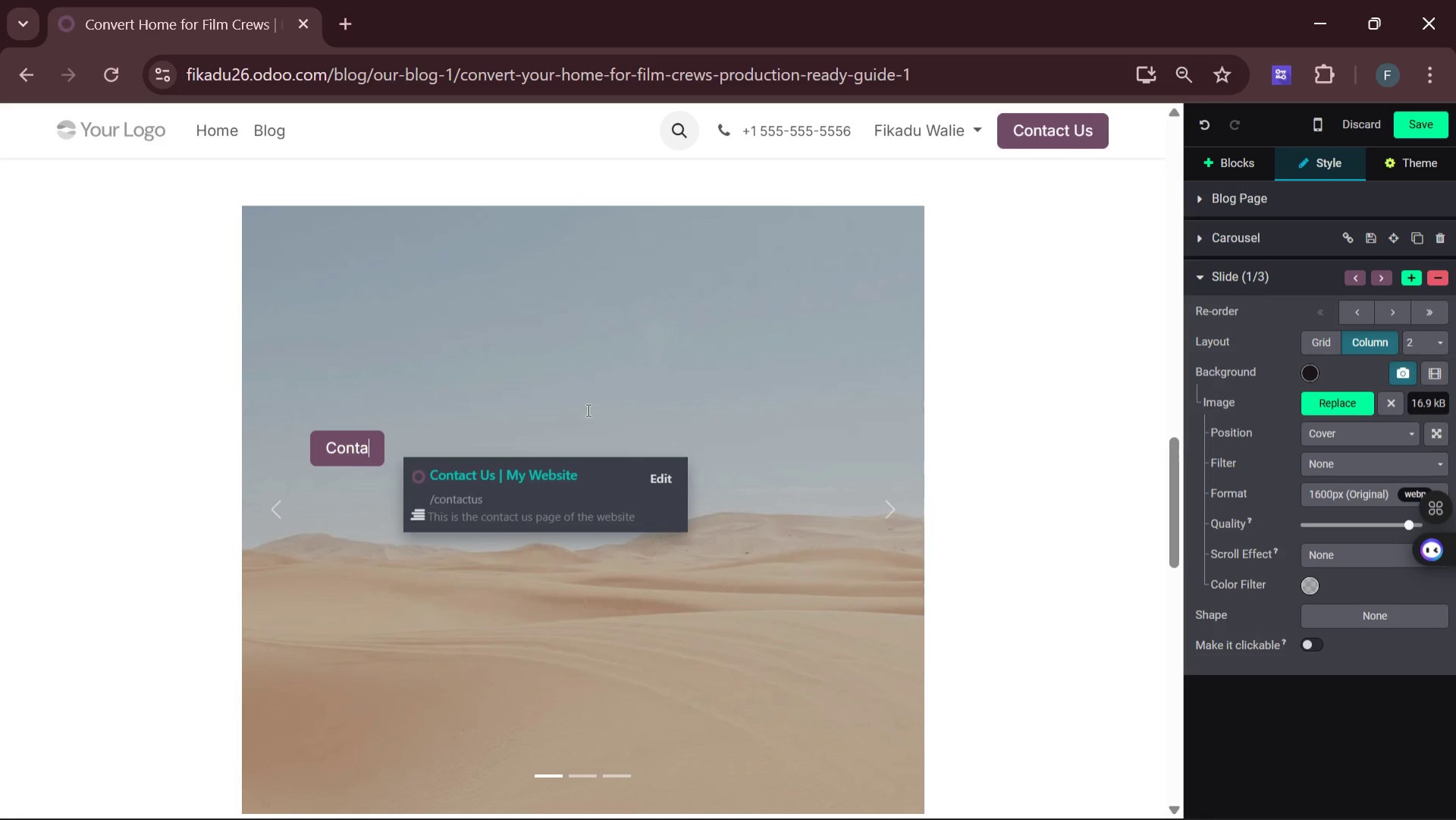 
key(Backspace)
 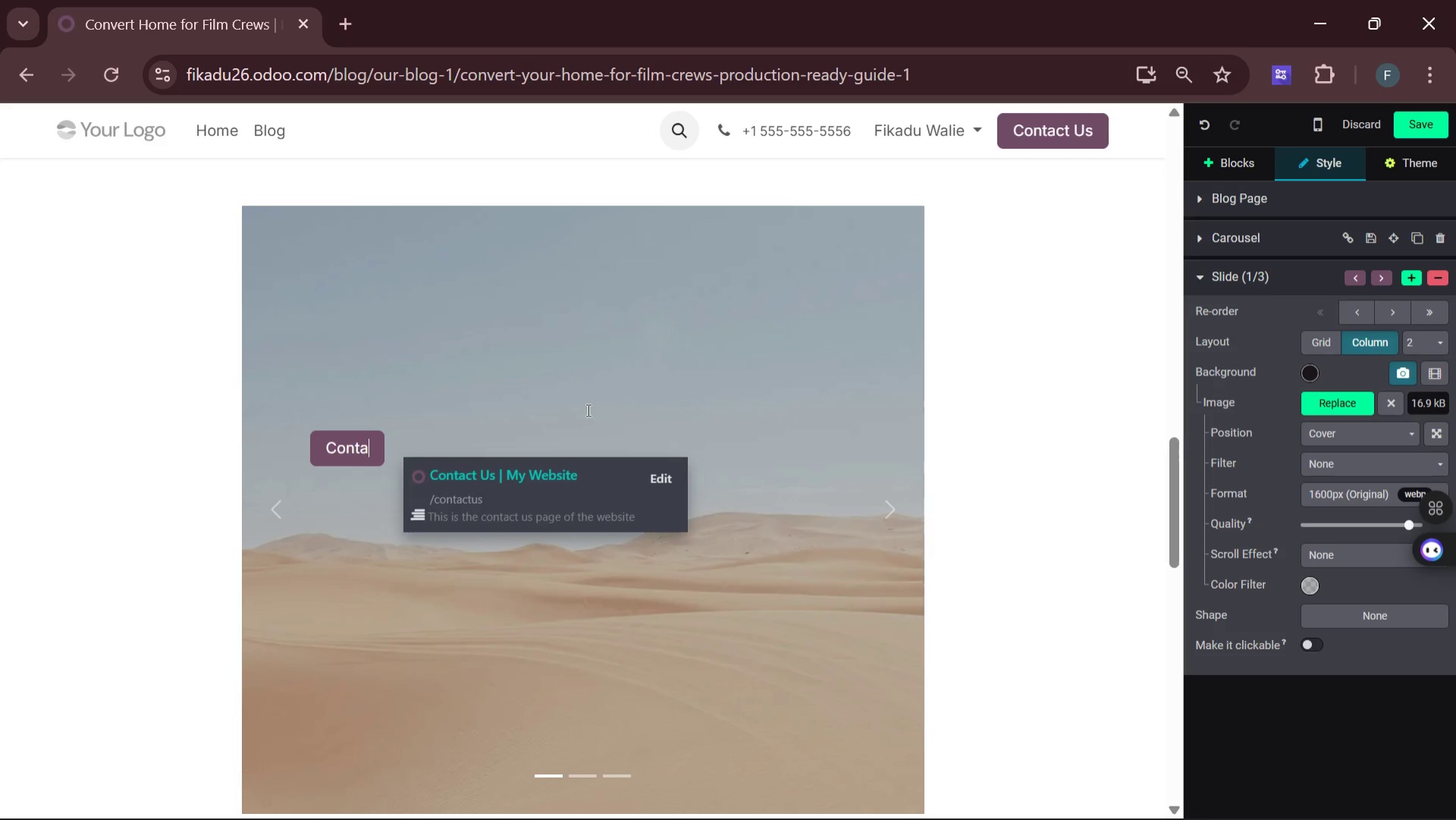 
key(Backspace)
 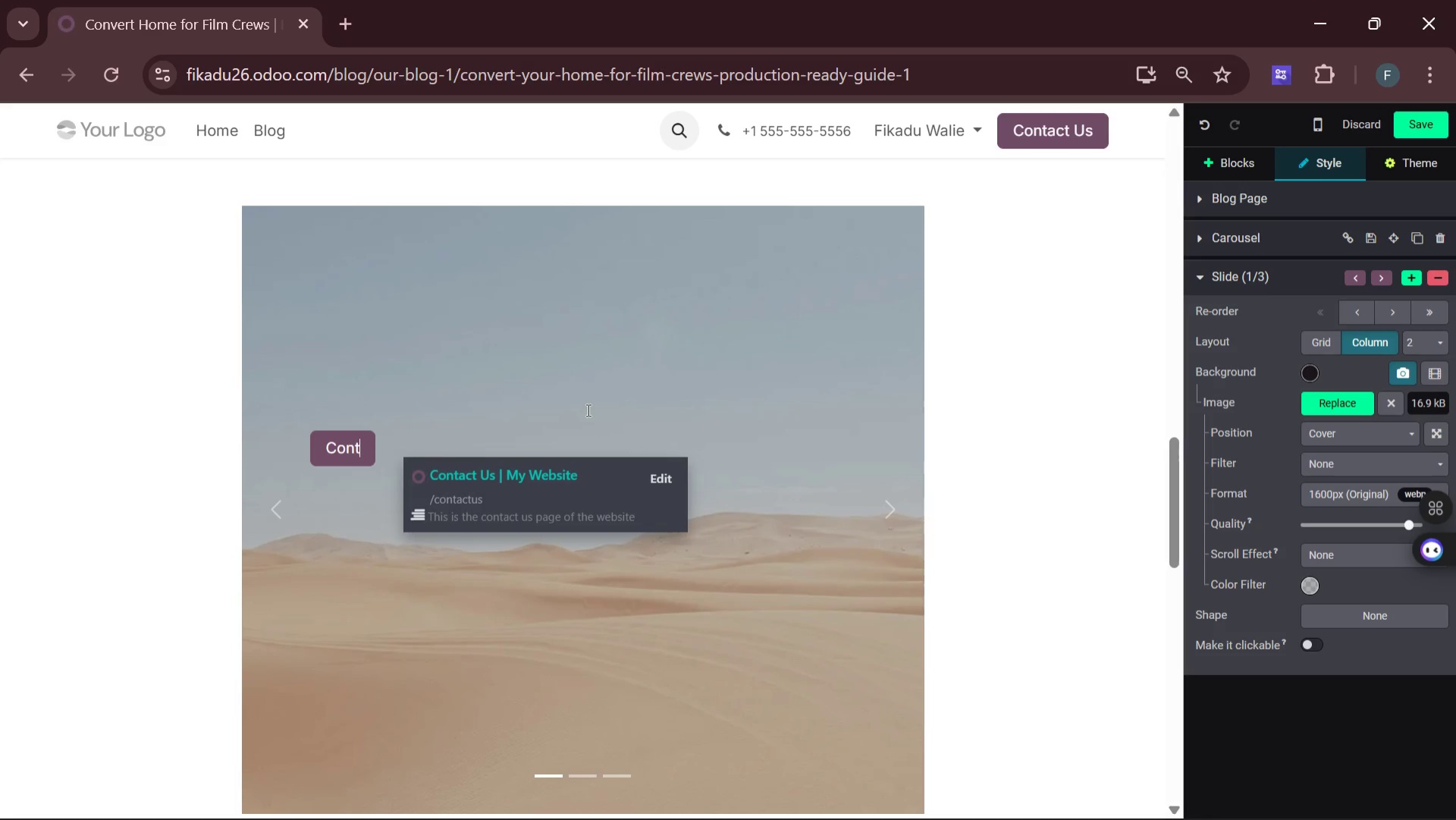 
key(Backspace)
 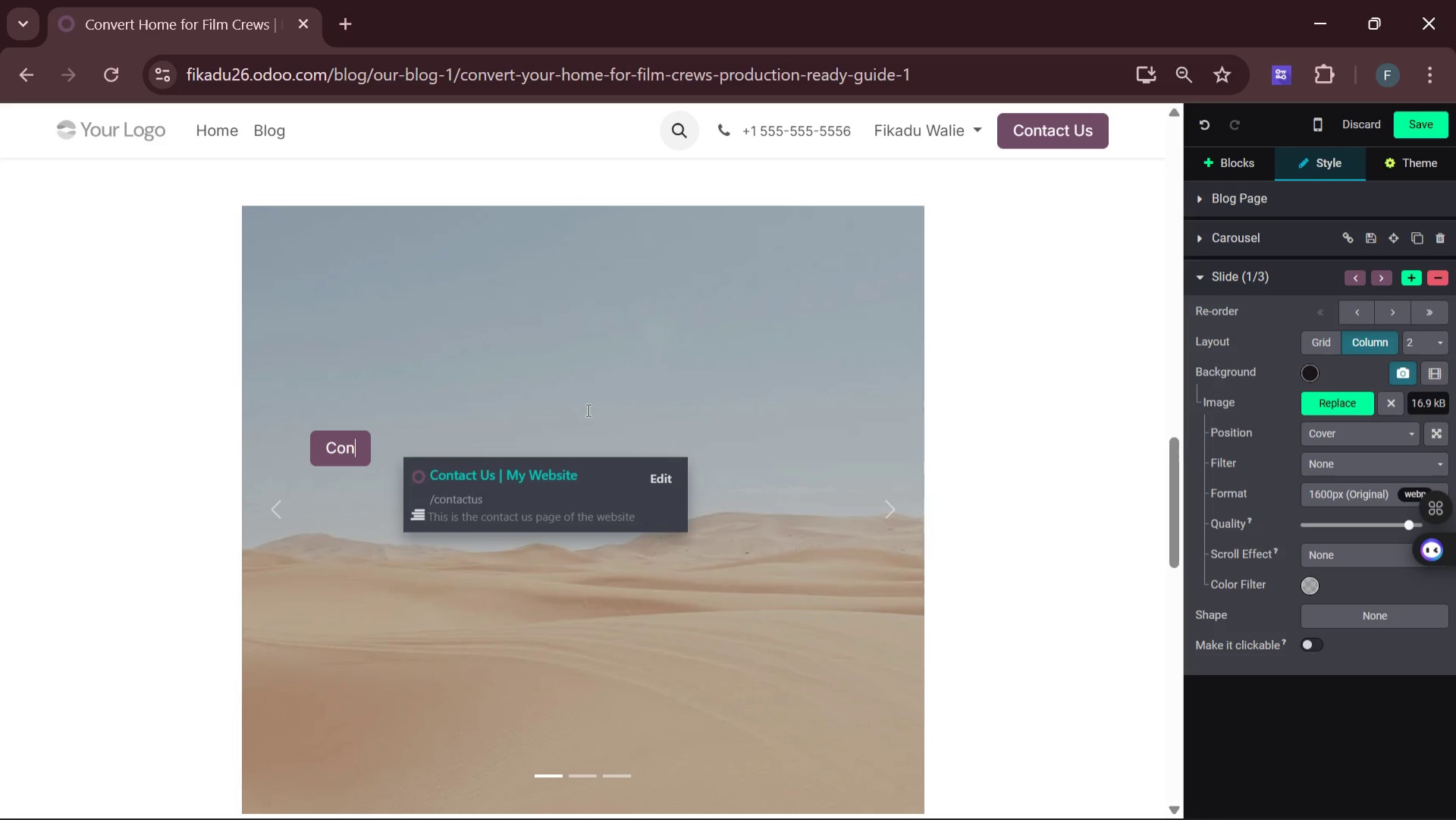 
key(Backspace)
 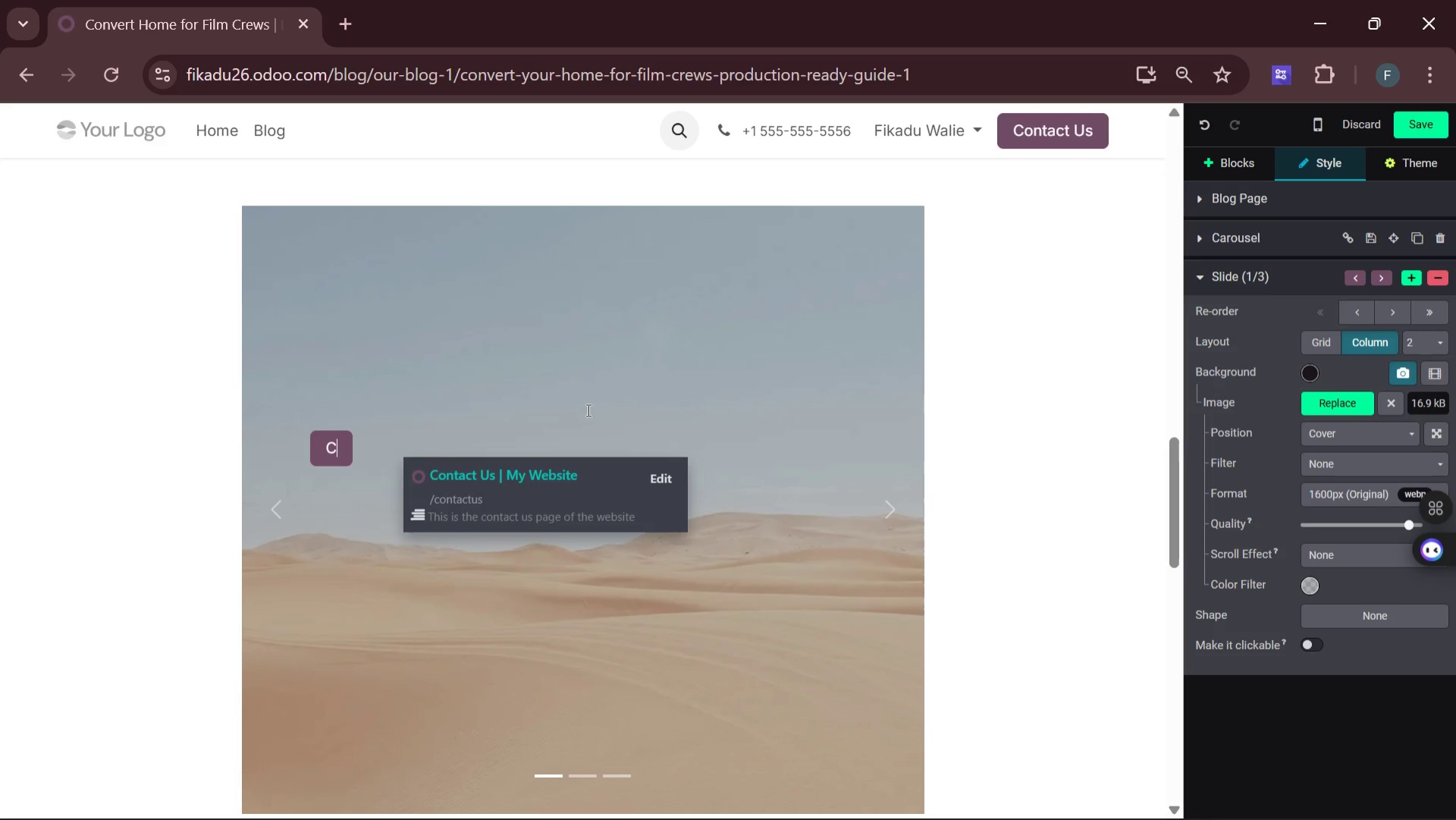 
key(Backspace)
 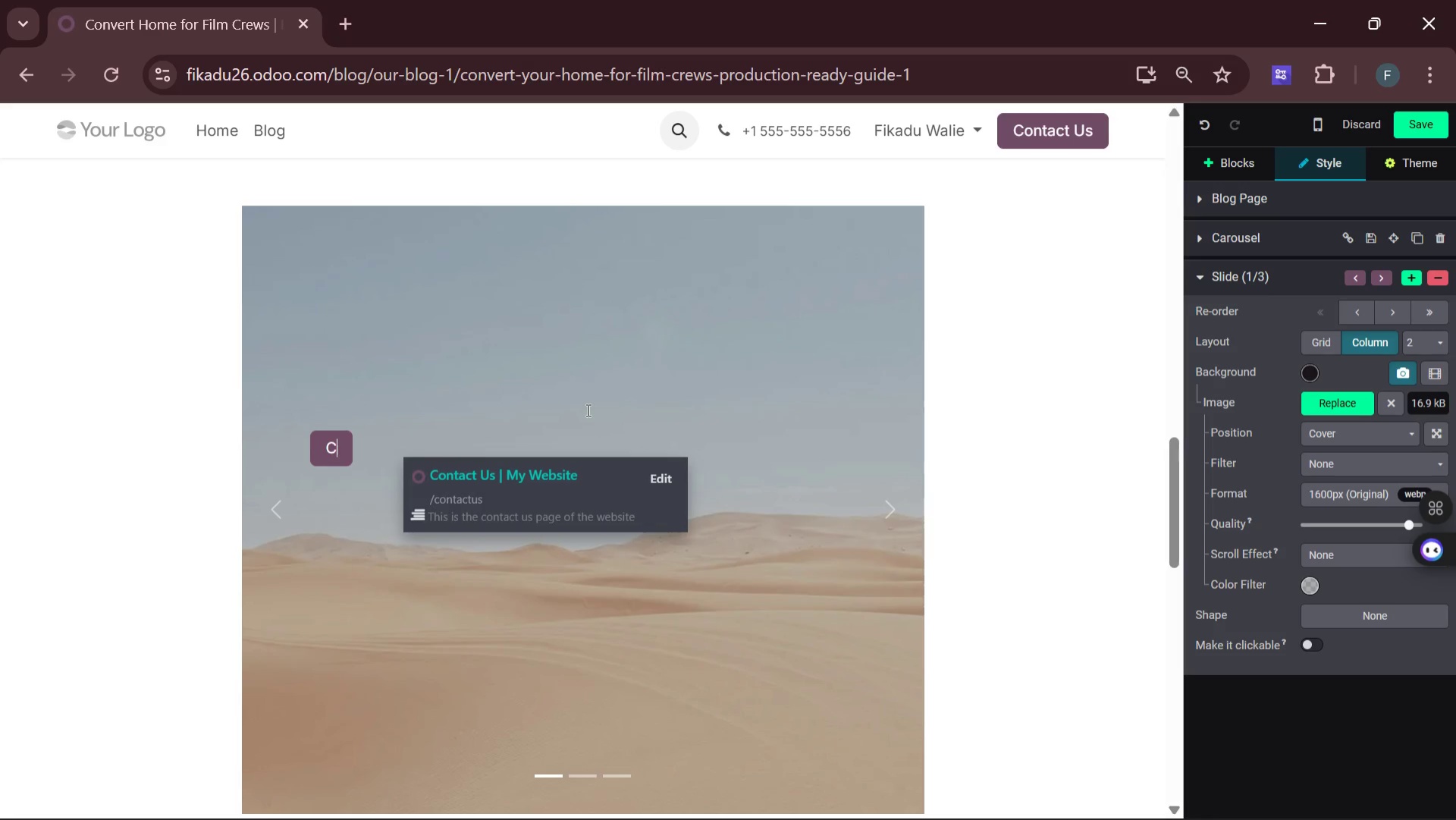 
key(Backspace)
 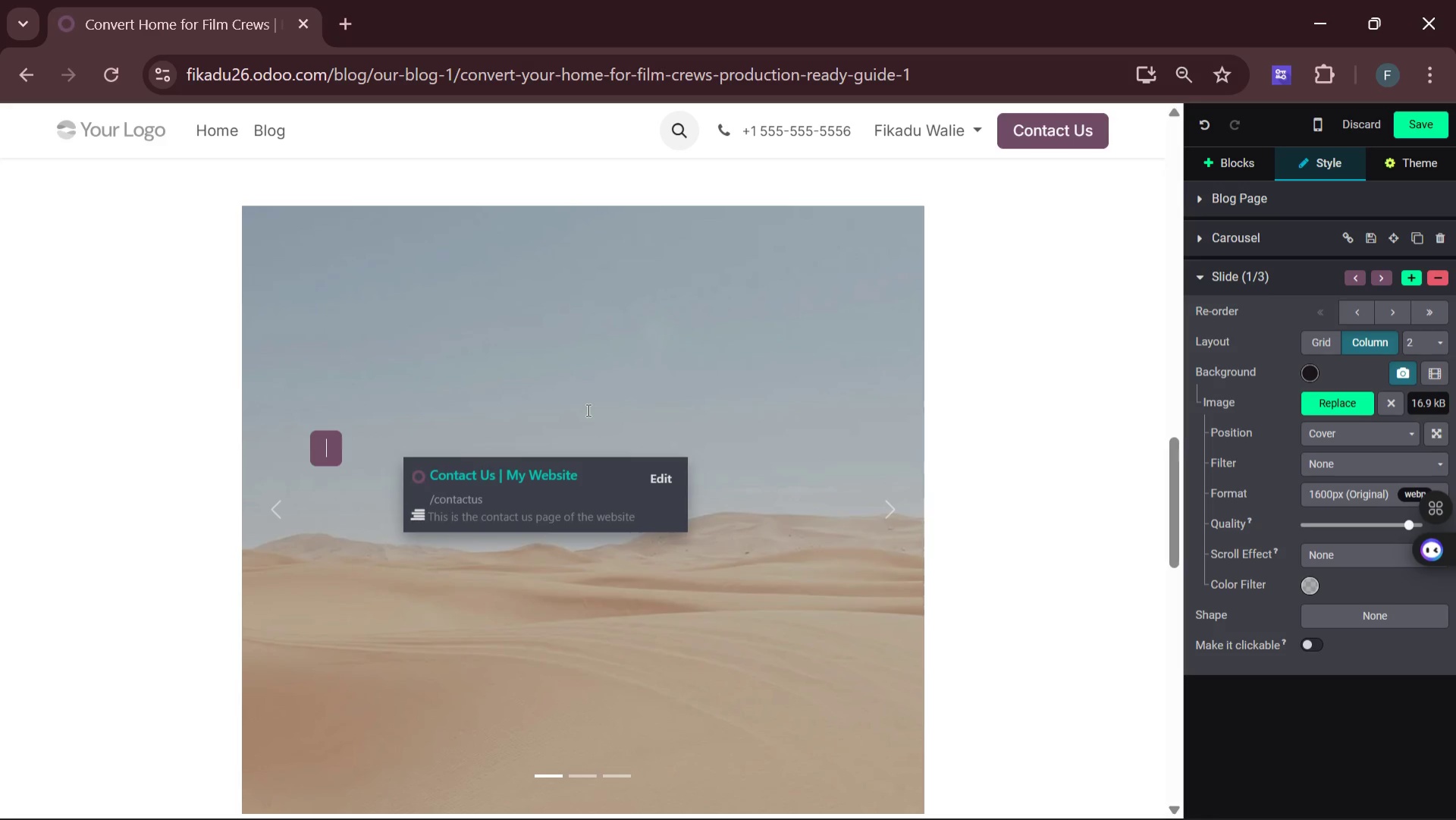 
key(Backspace)
 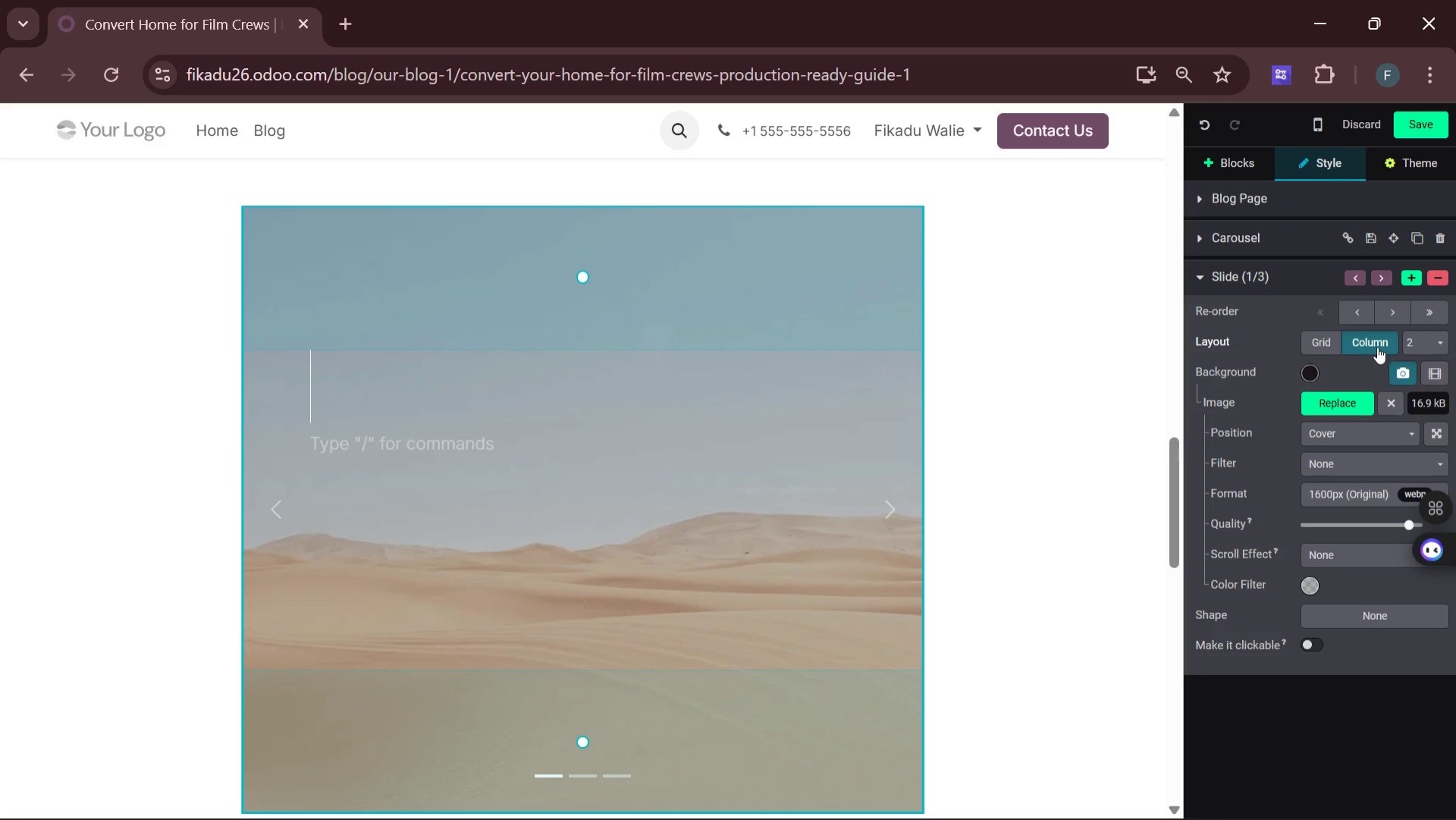 
wait(7.56)
 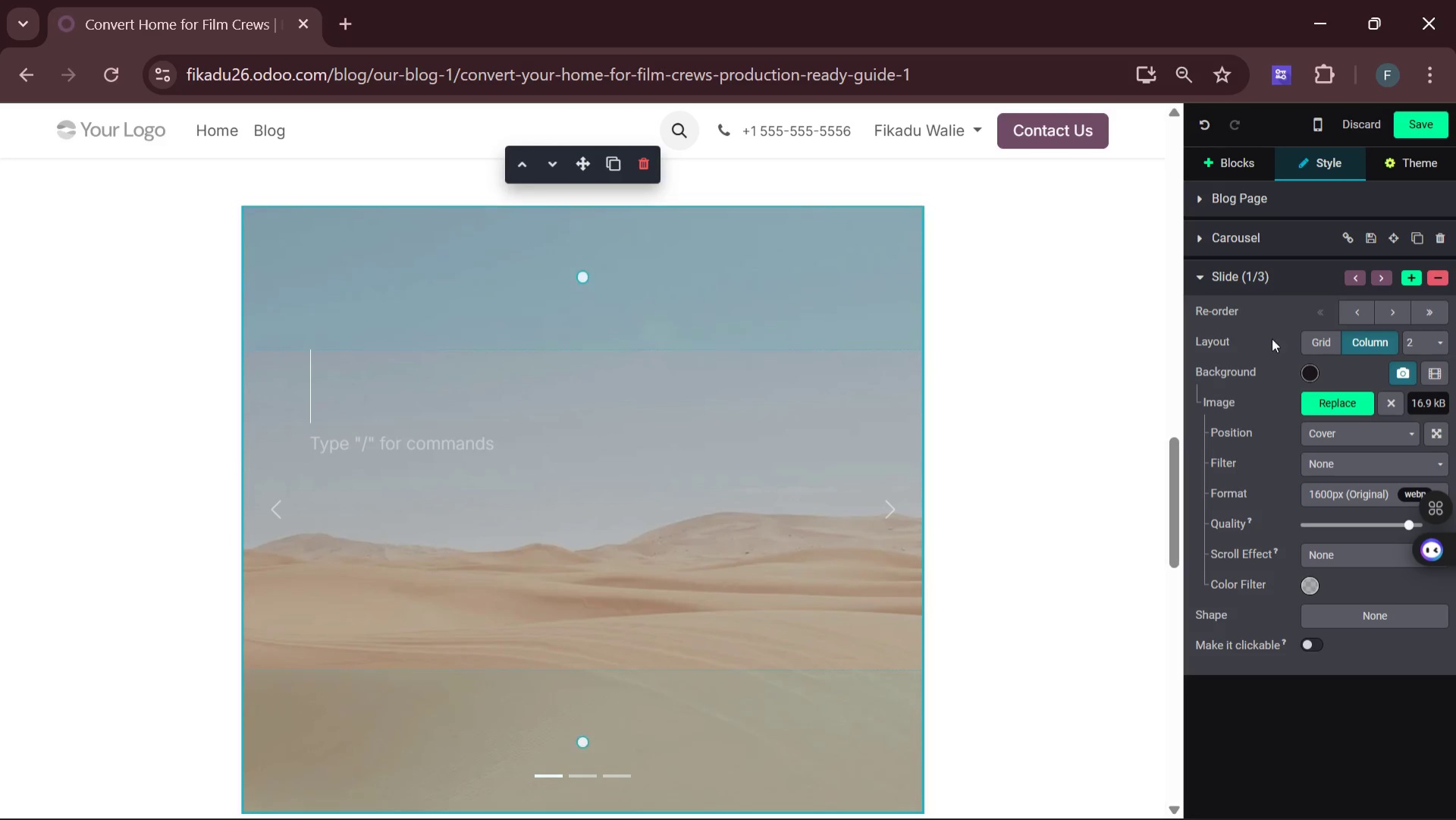 
left_click([1410, 343])
 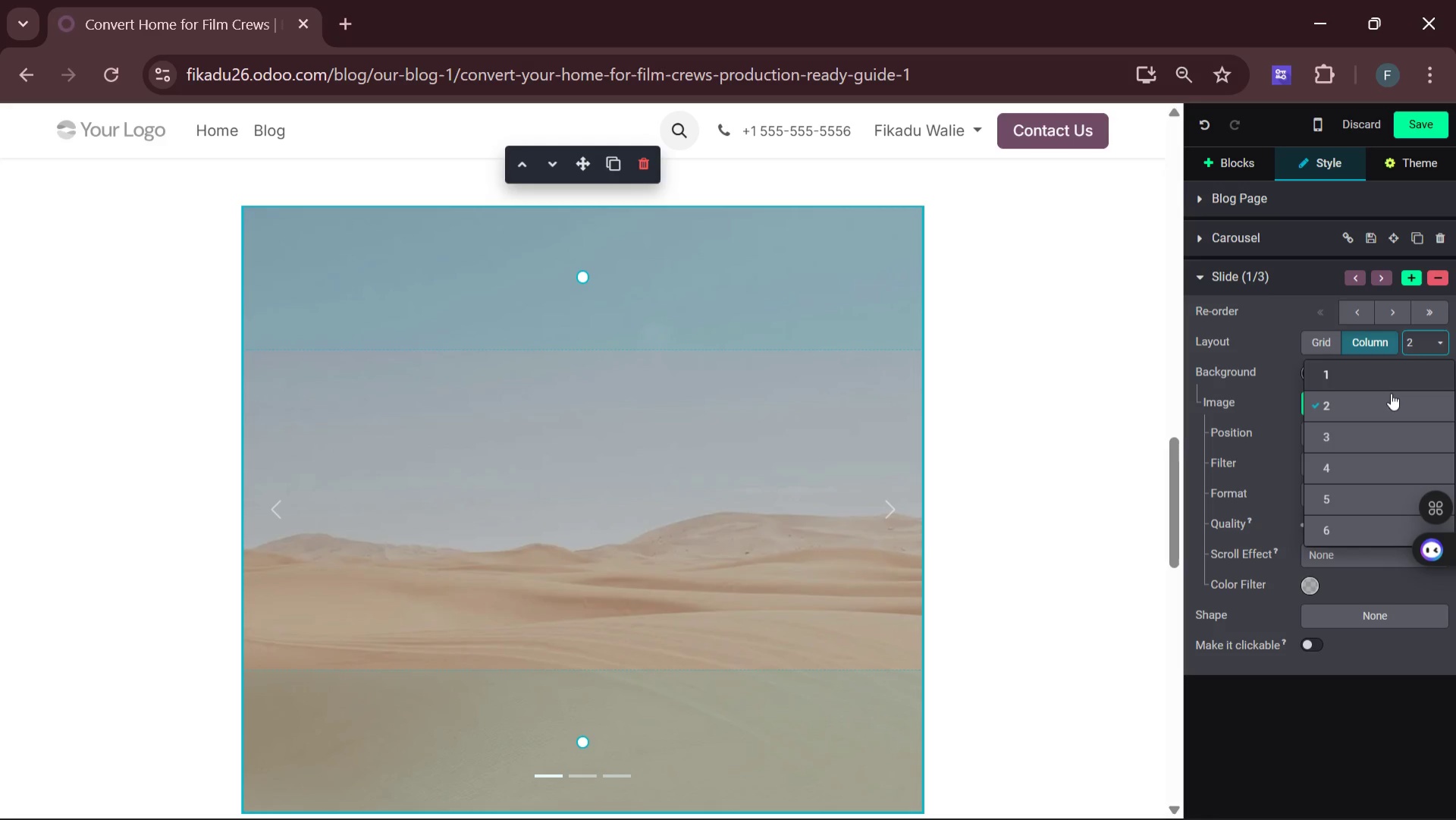 
left_click([1385, 404])
 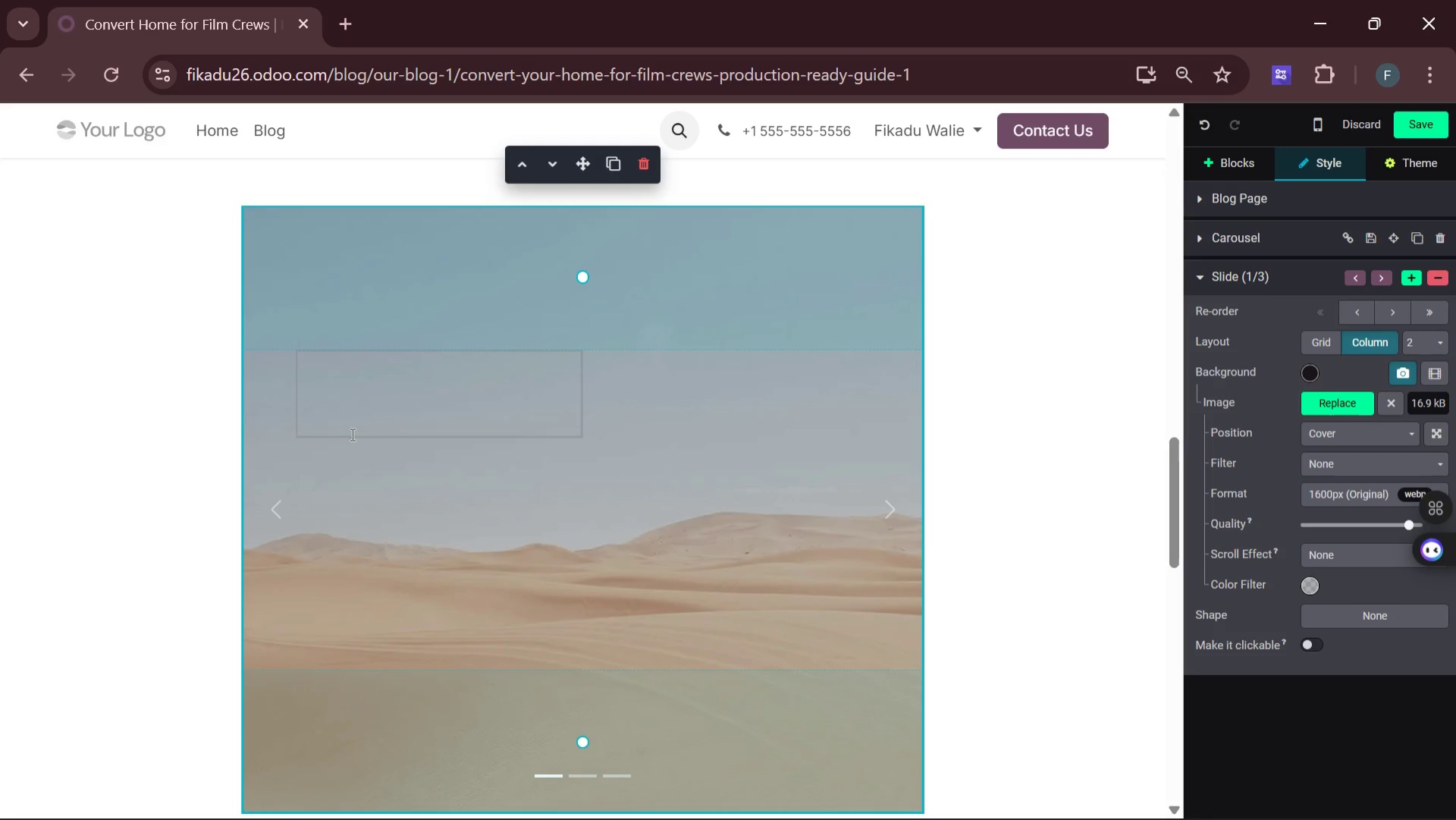 
left_click([351, 434])
 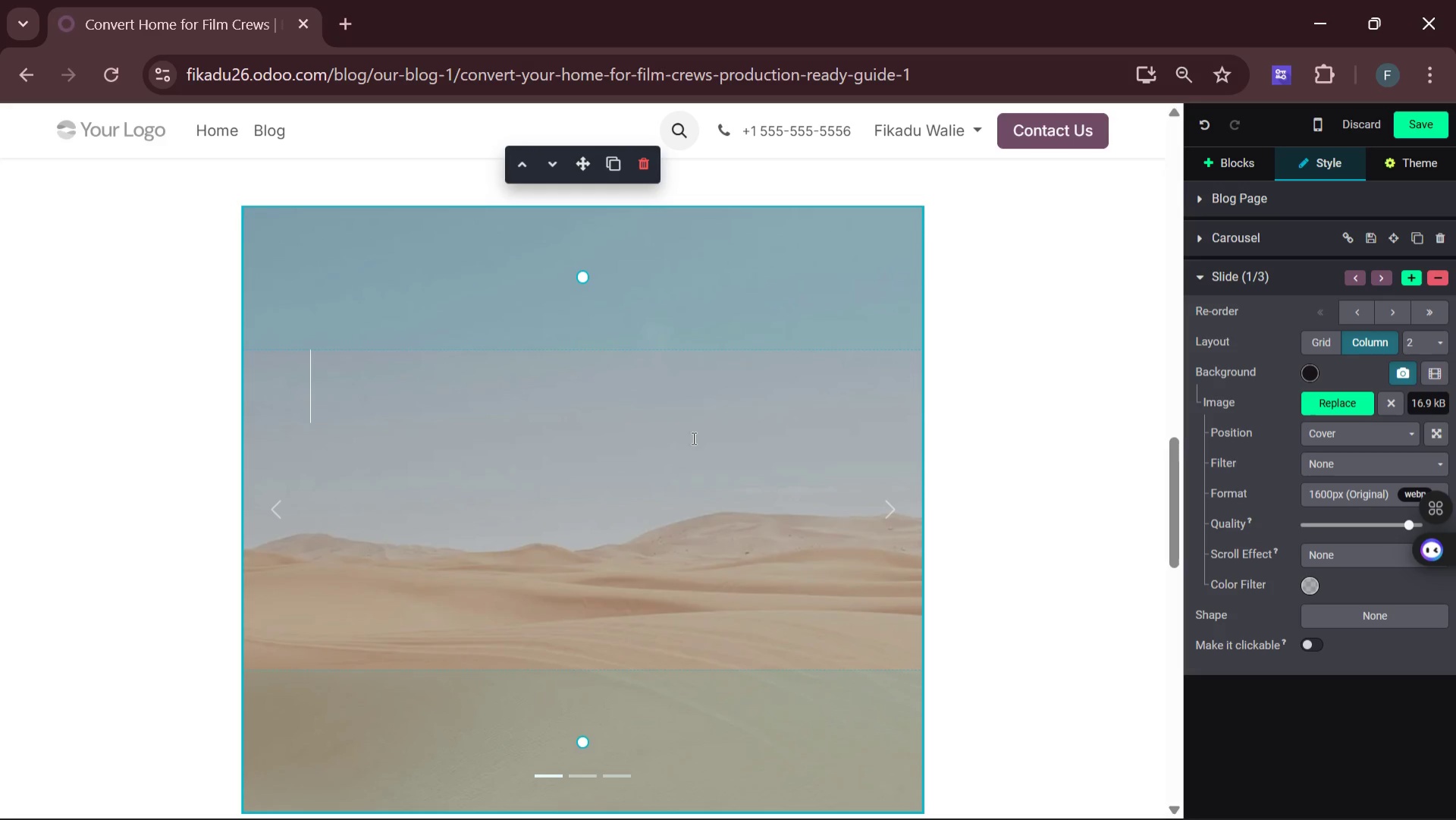 
left_click([383, 467])
 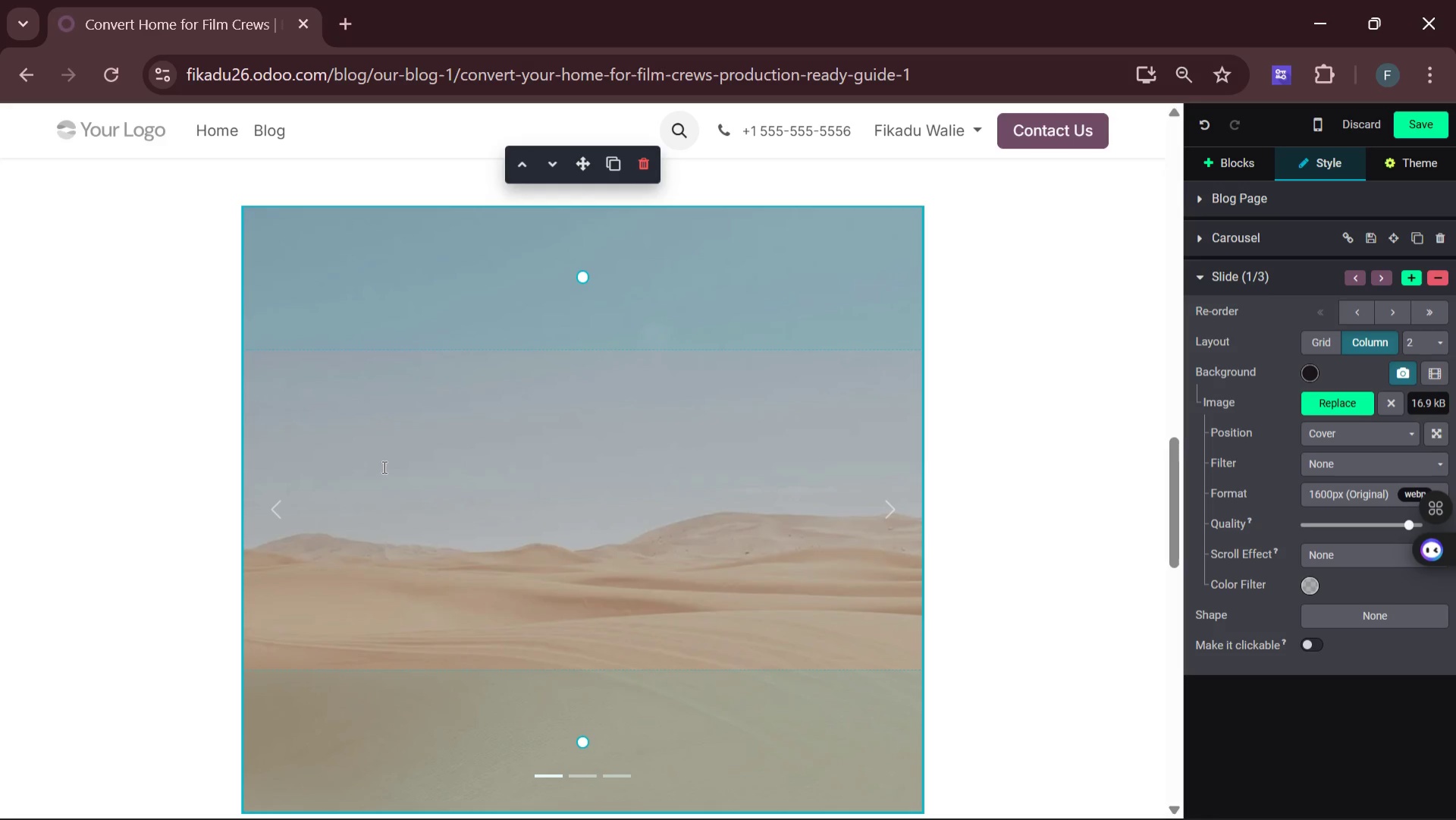 
wait(10.88)
 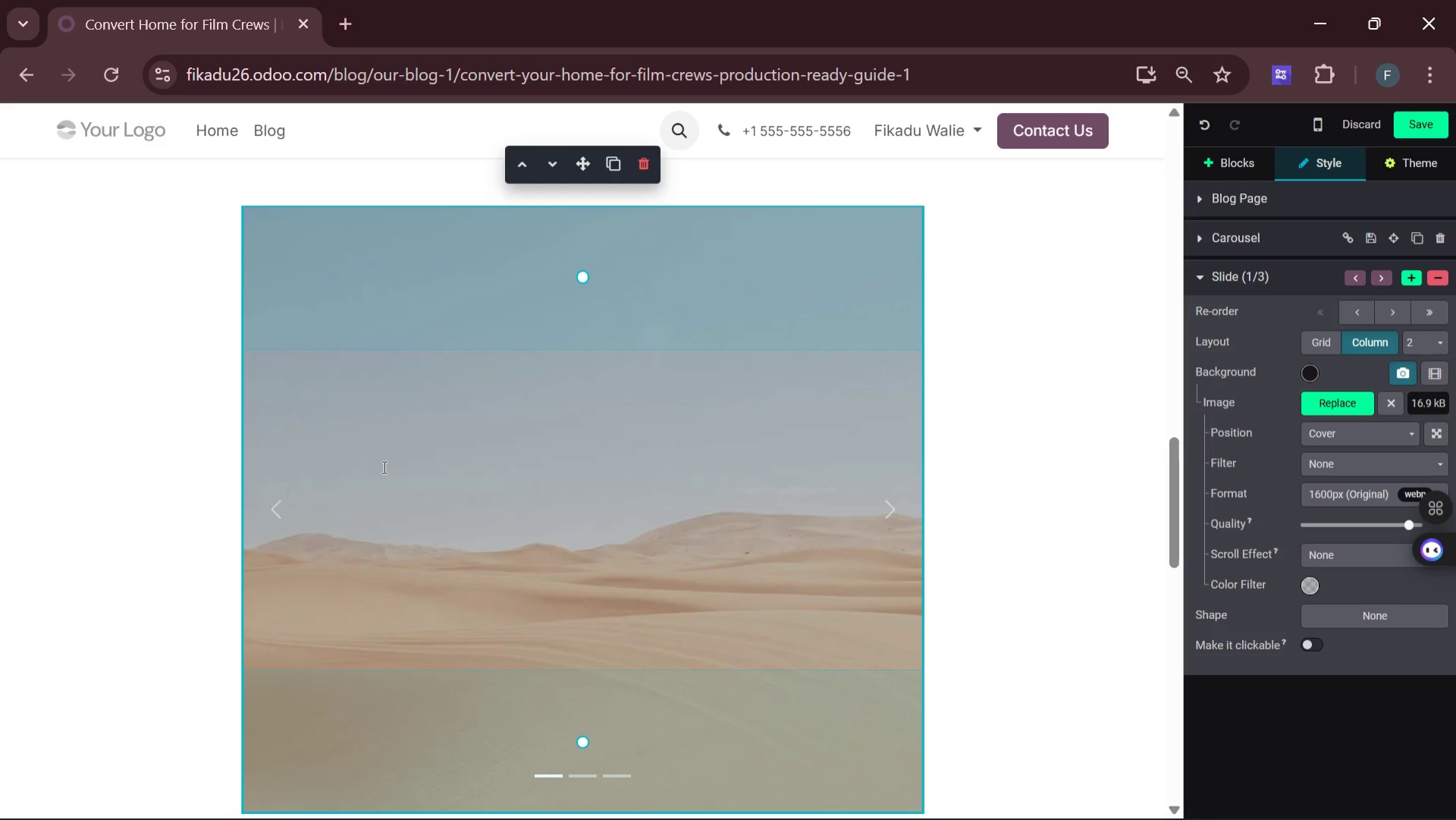 
type(standard )
 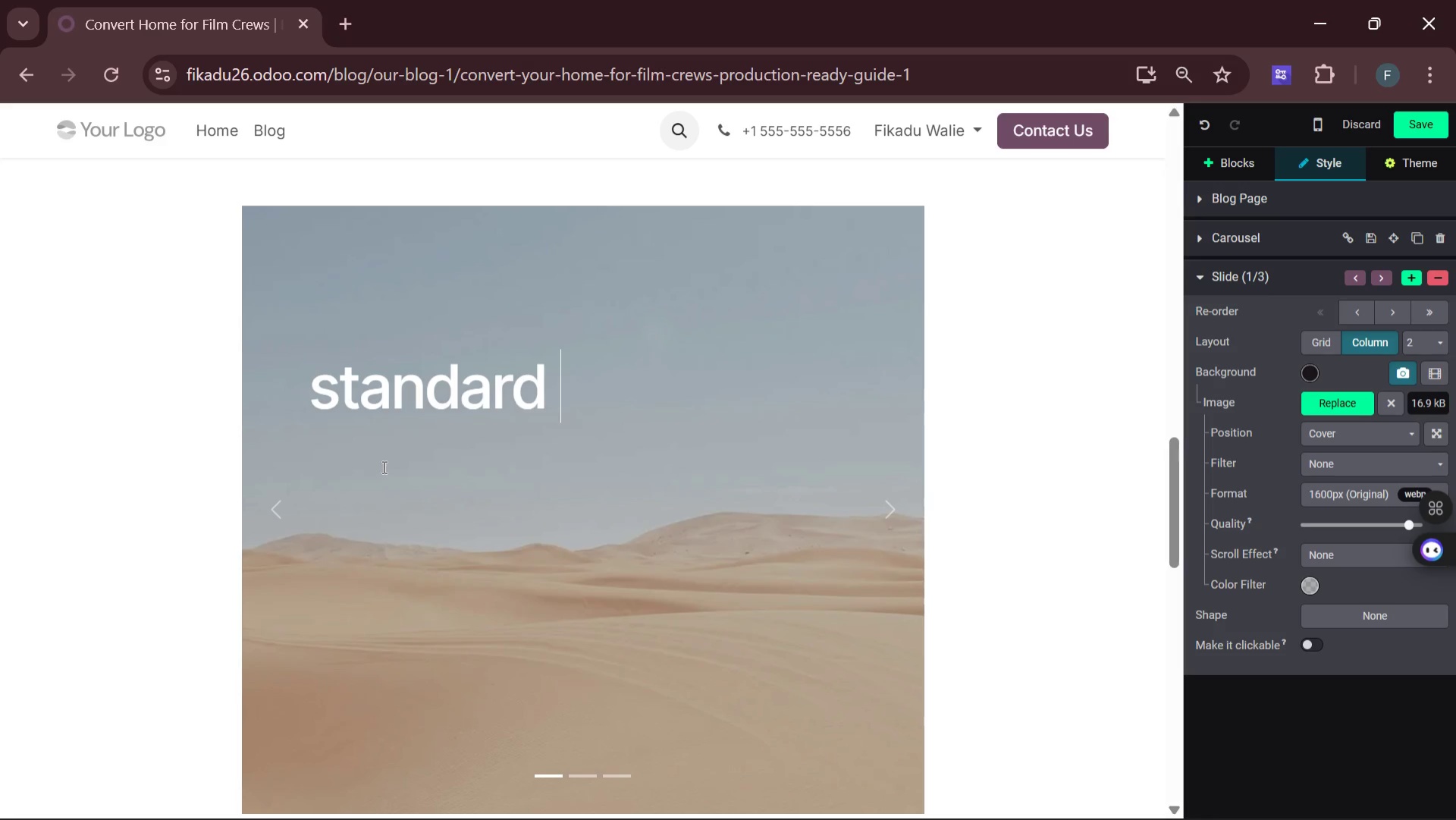 
wait(7.3)
 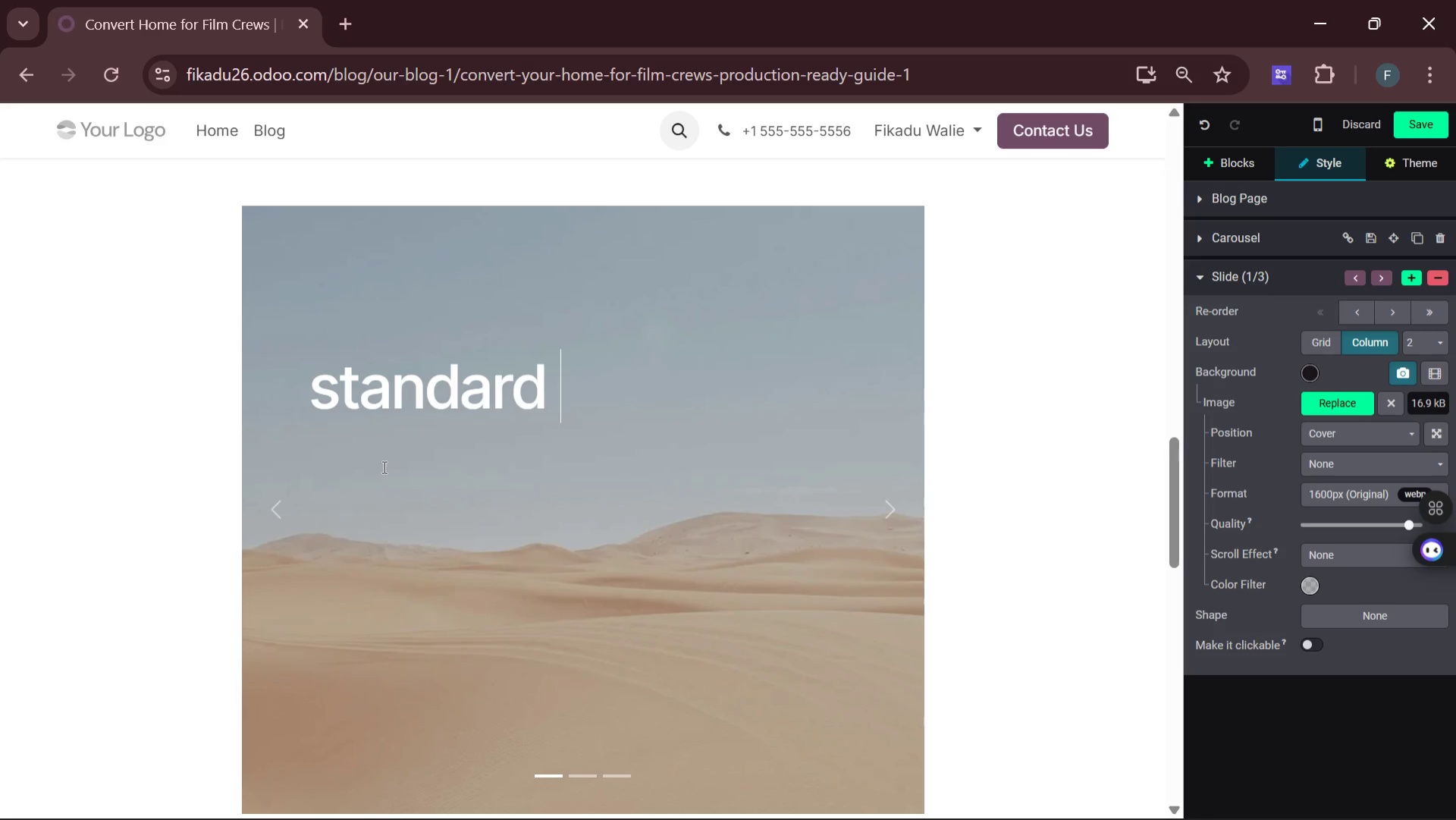 
type(rental | film )
 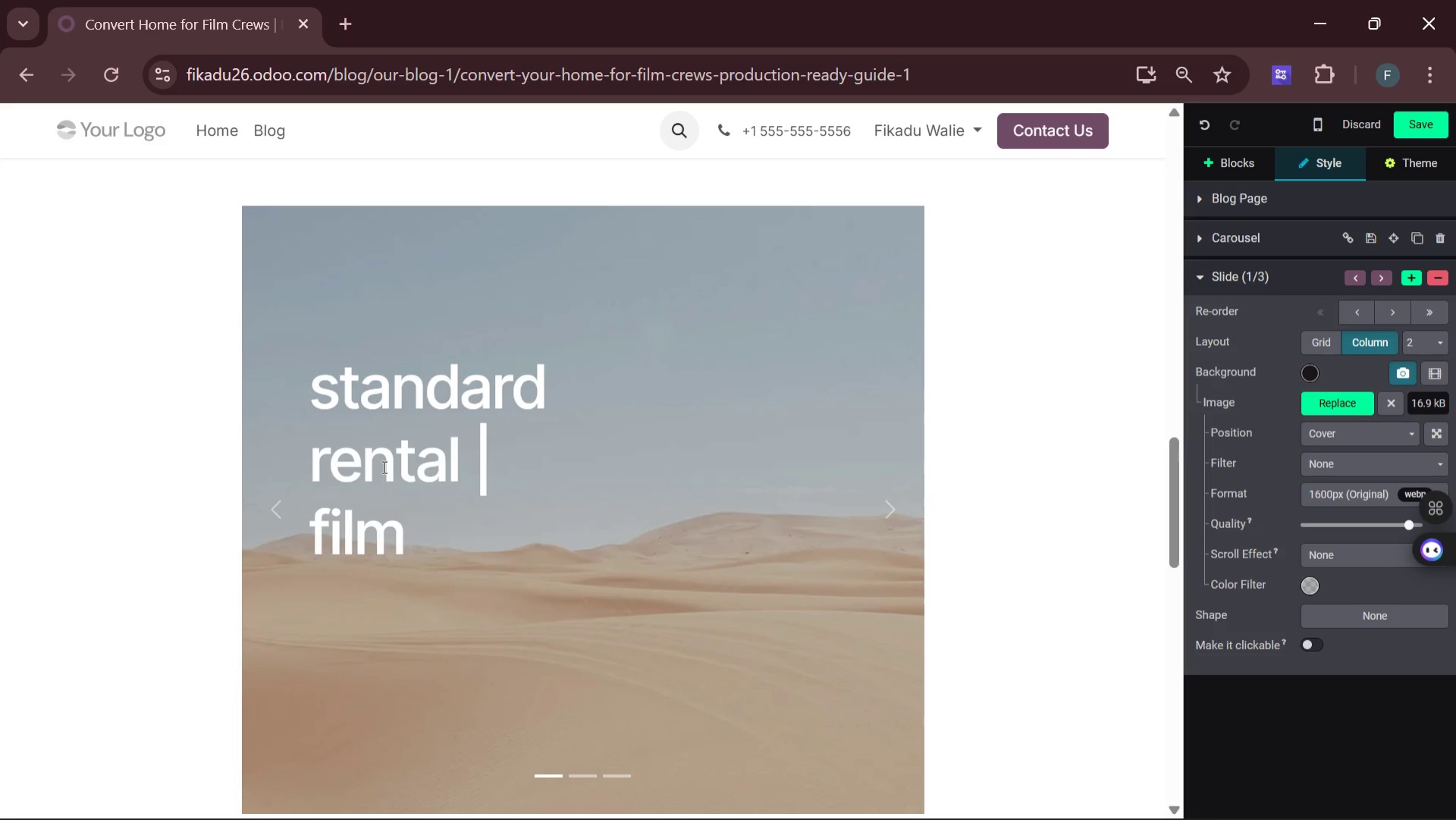 
type(crew rental)
 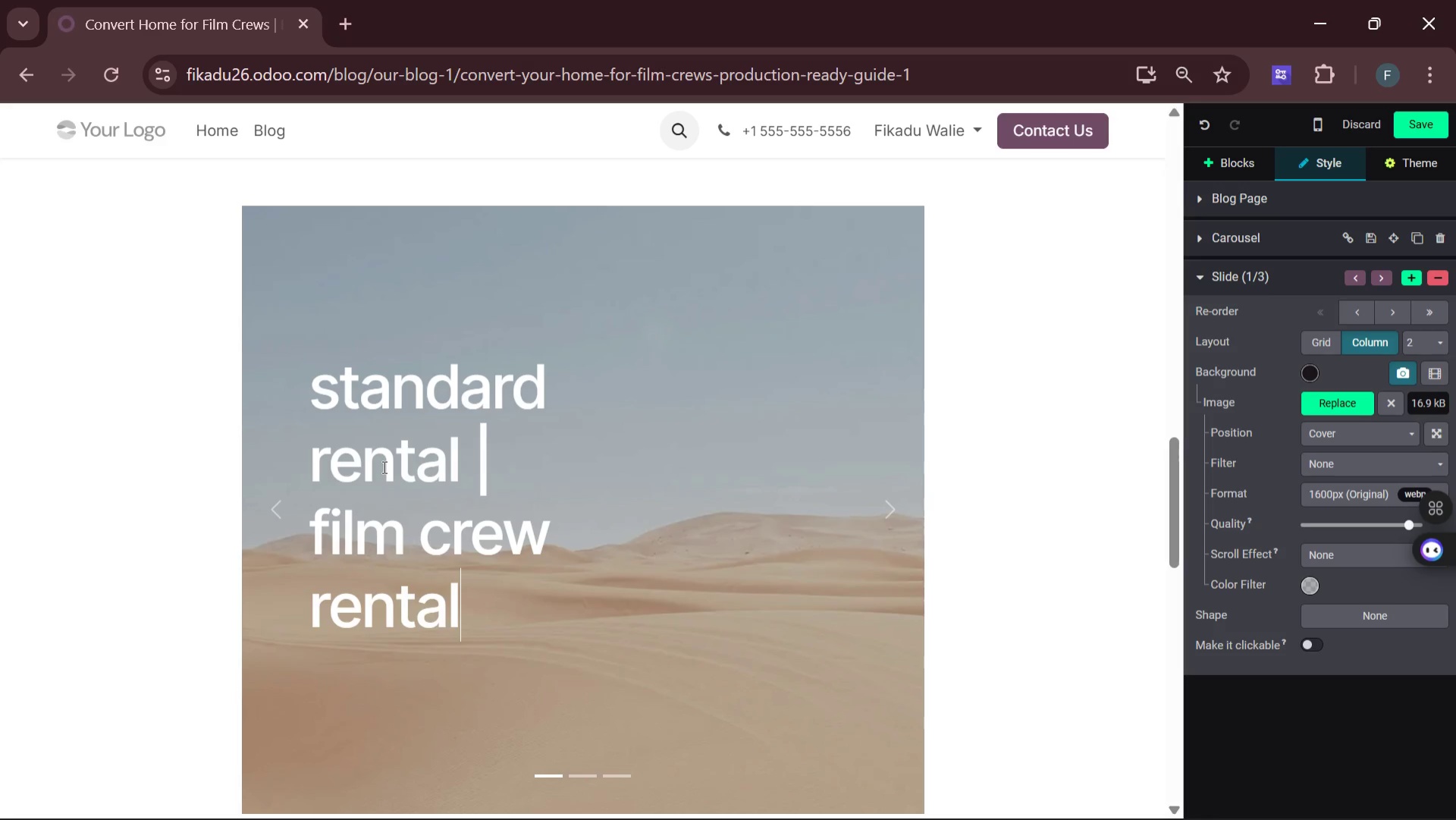 
wait(15.66)
 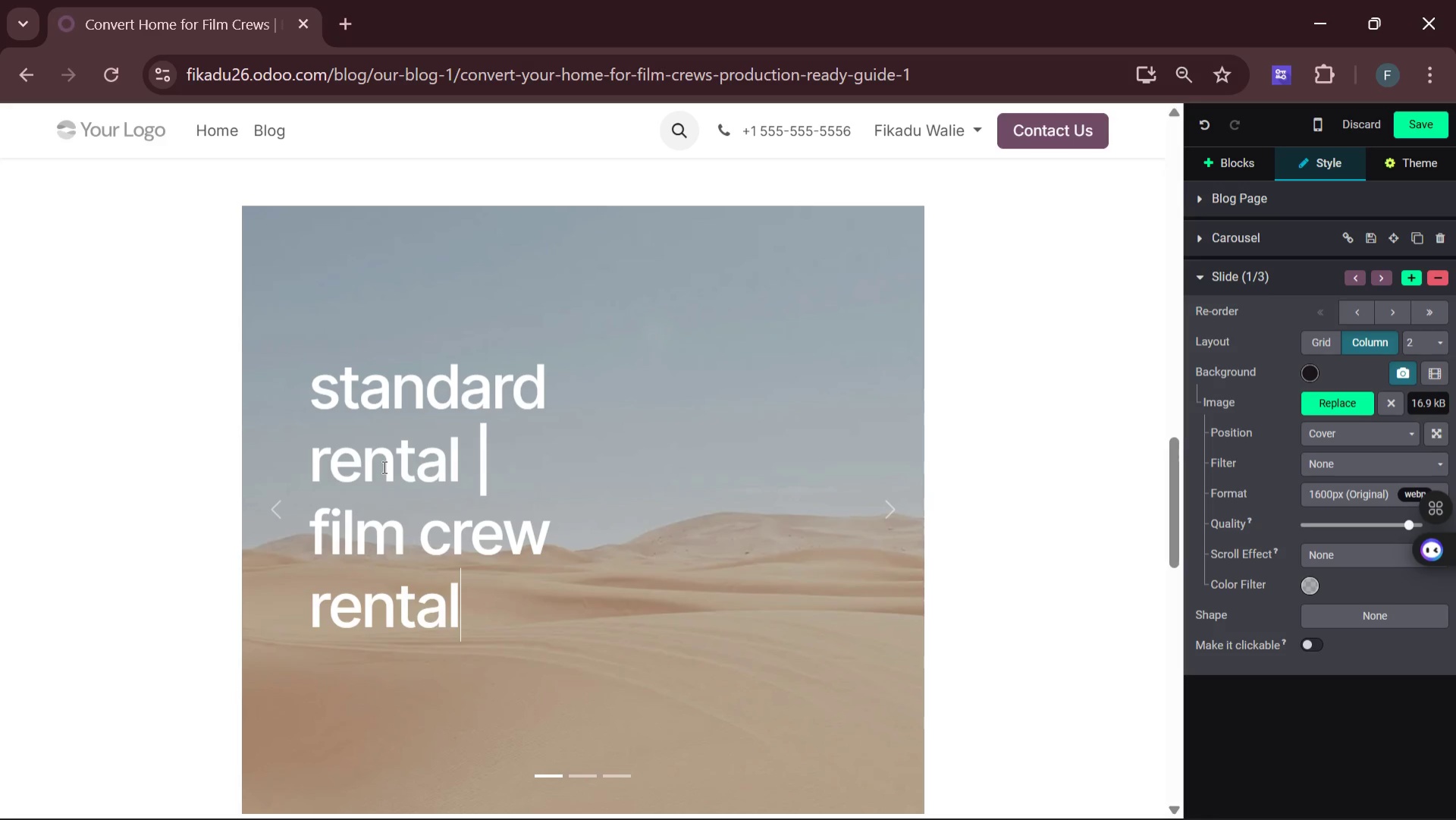 
mouse_move([1397, 343])
 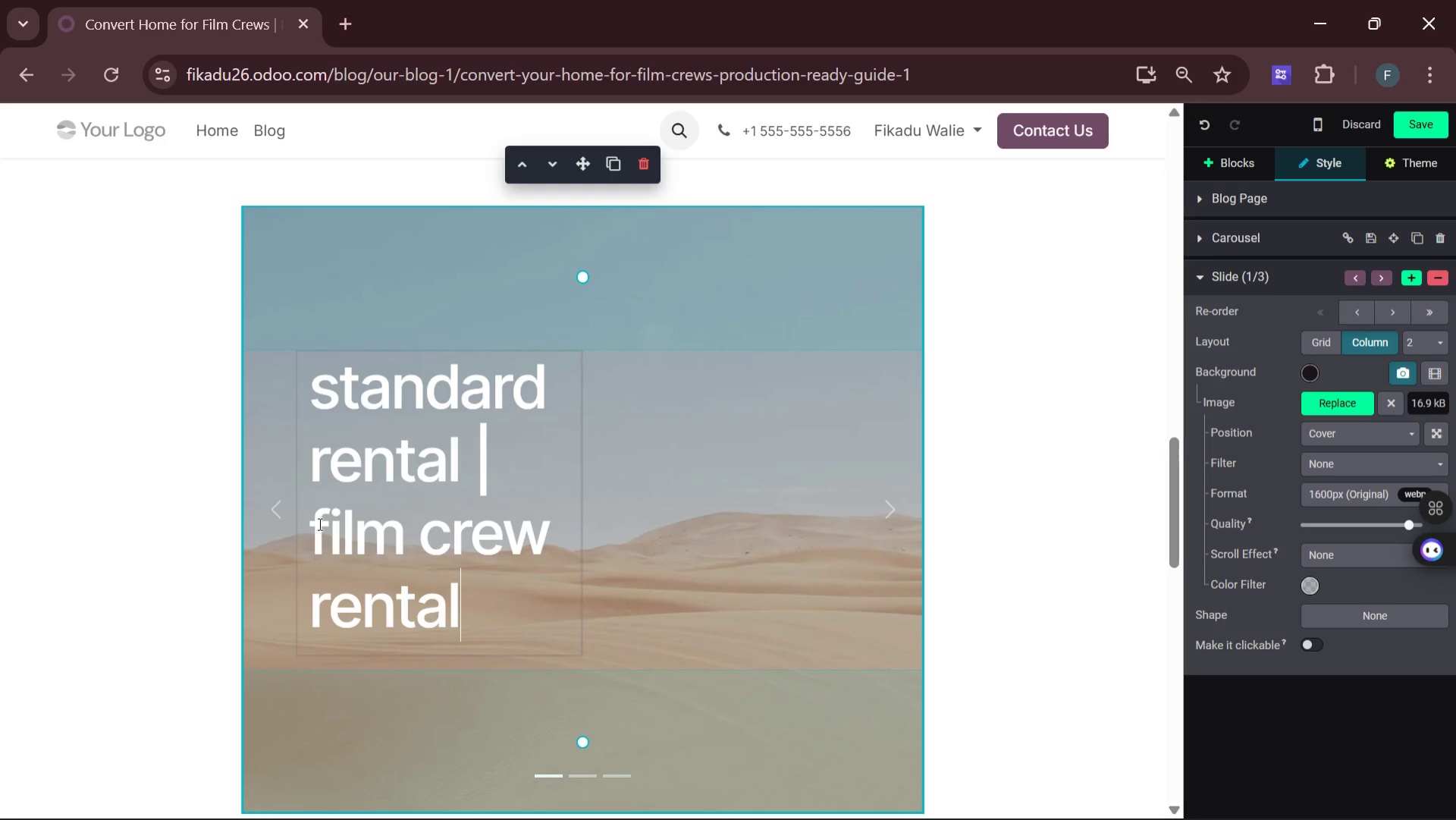 
wait(10.03)
 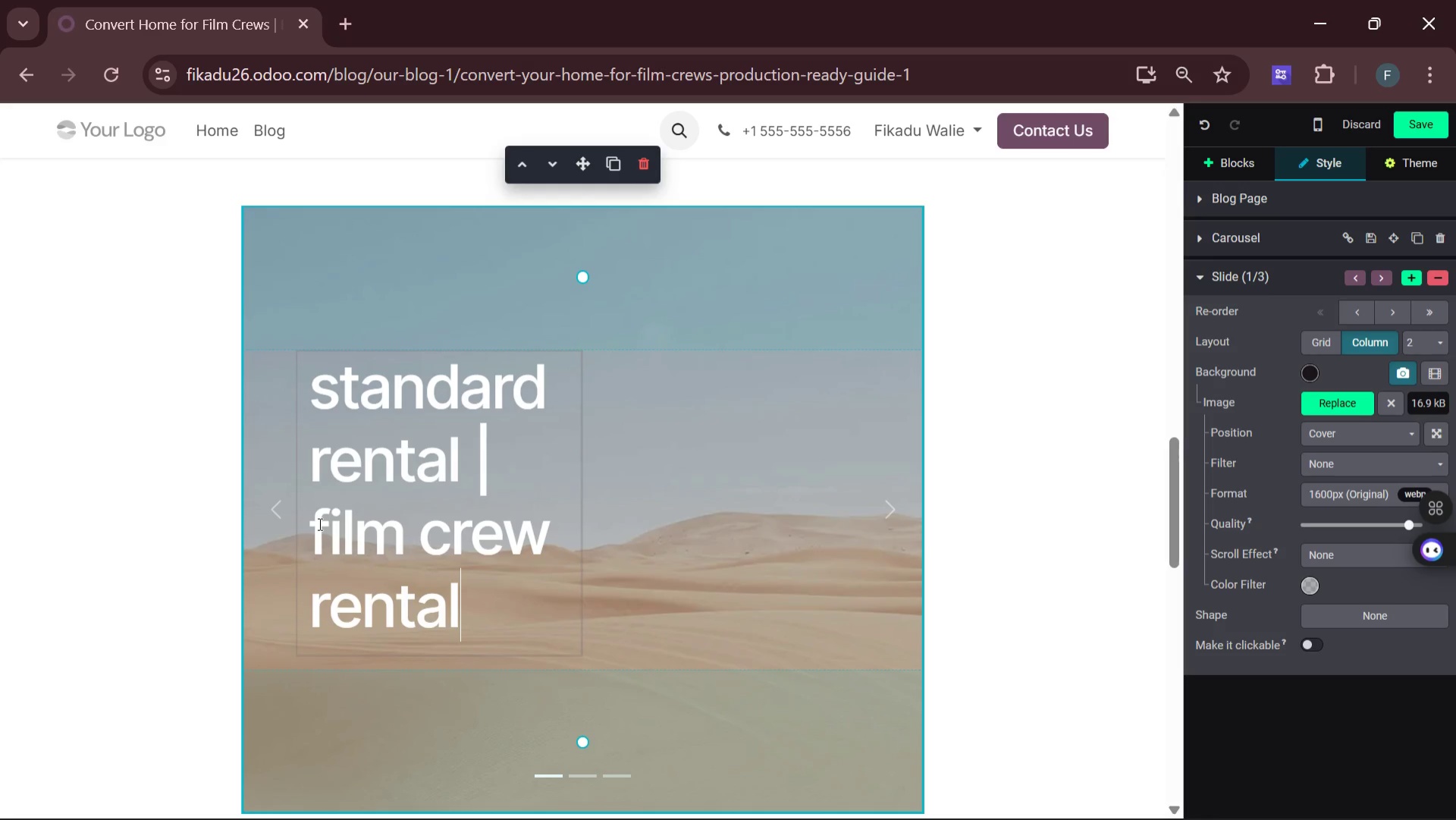 
left_click([1425, 342])
 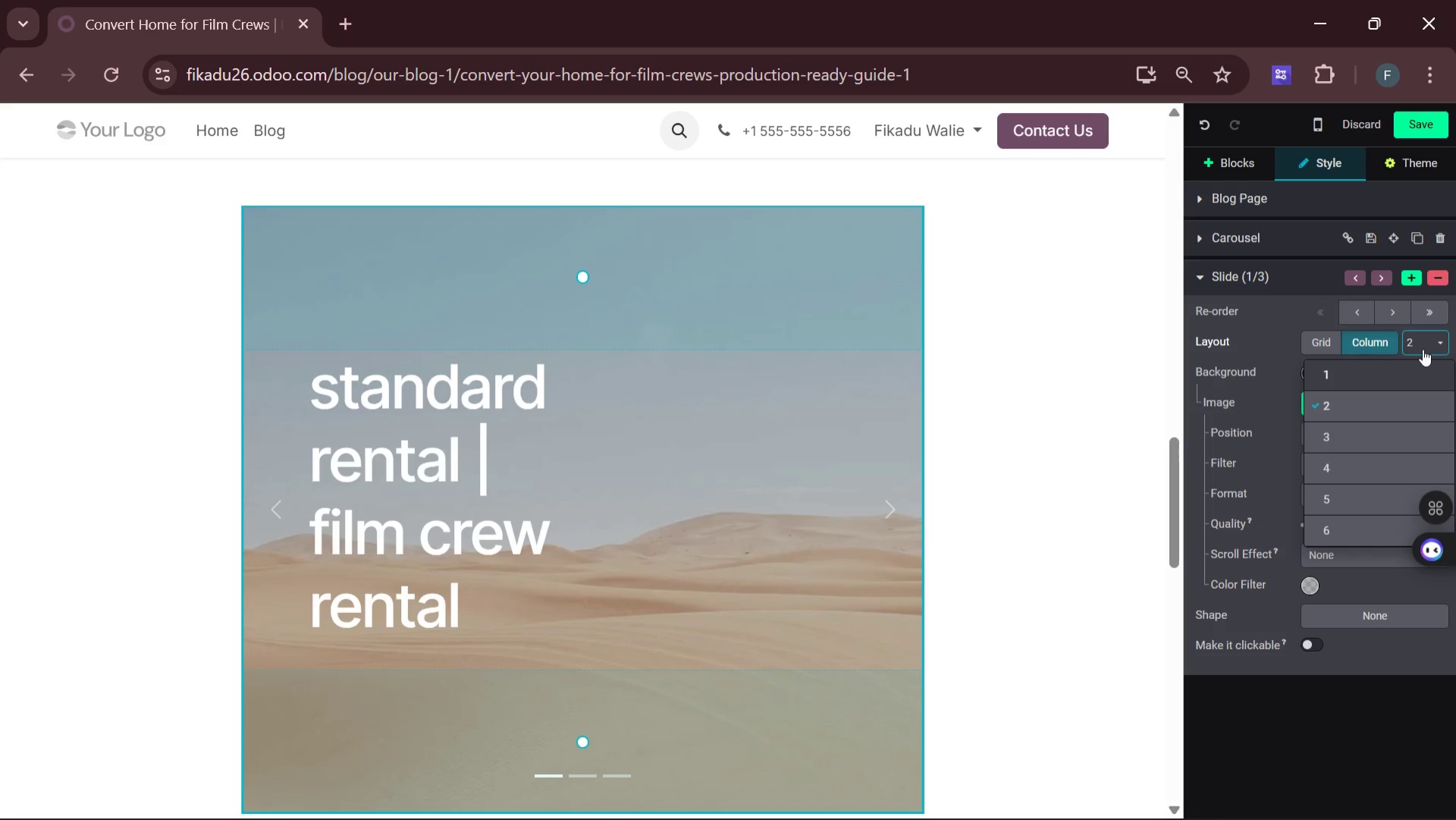 
wait(10.8)
 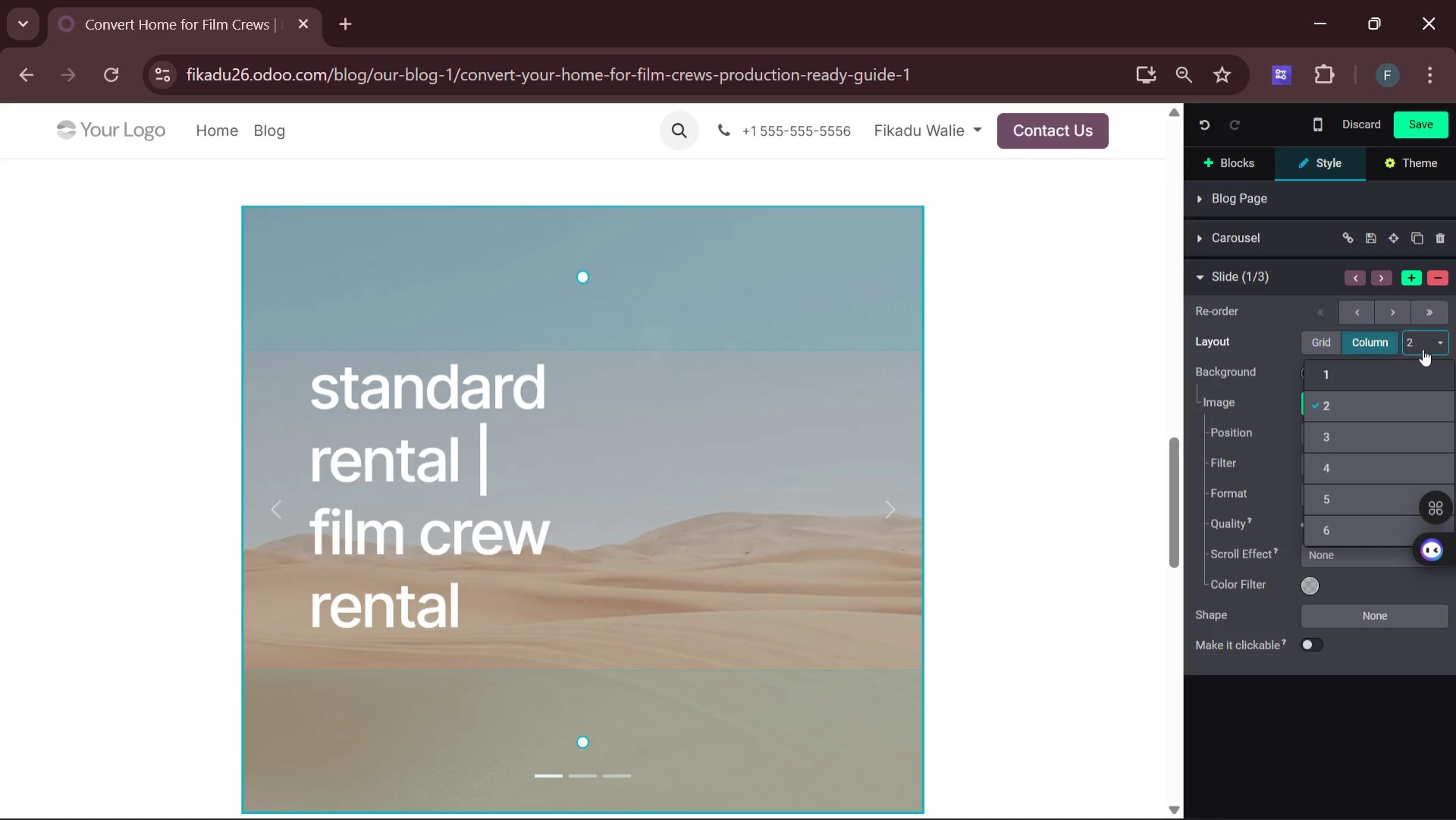 
left_click([1389, 371])
 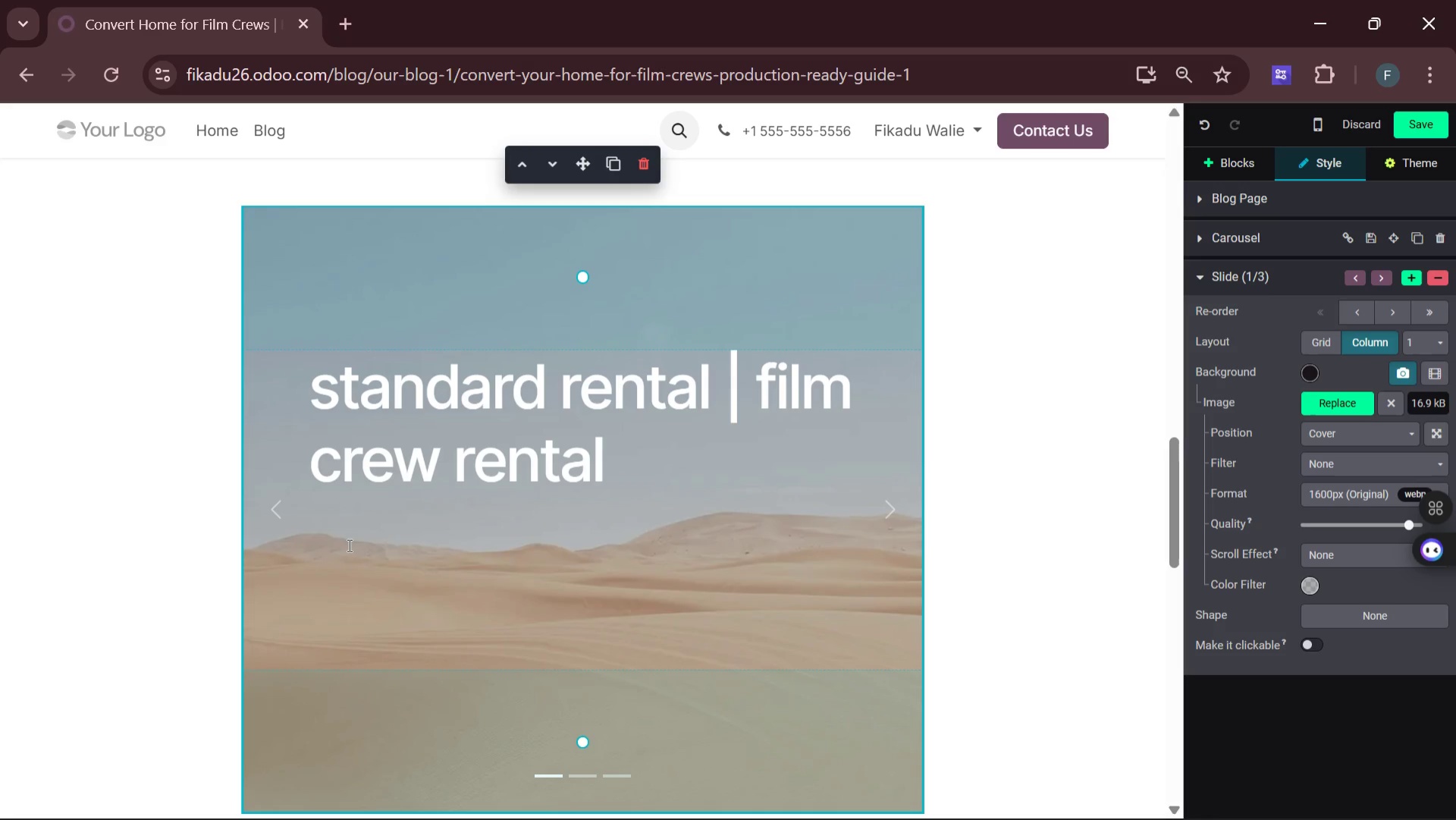 
left_click([326, 506])
 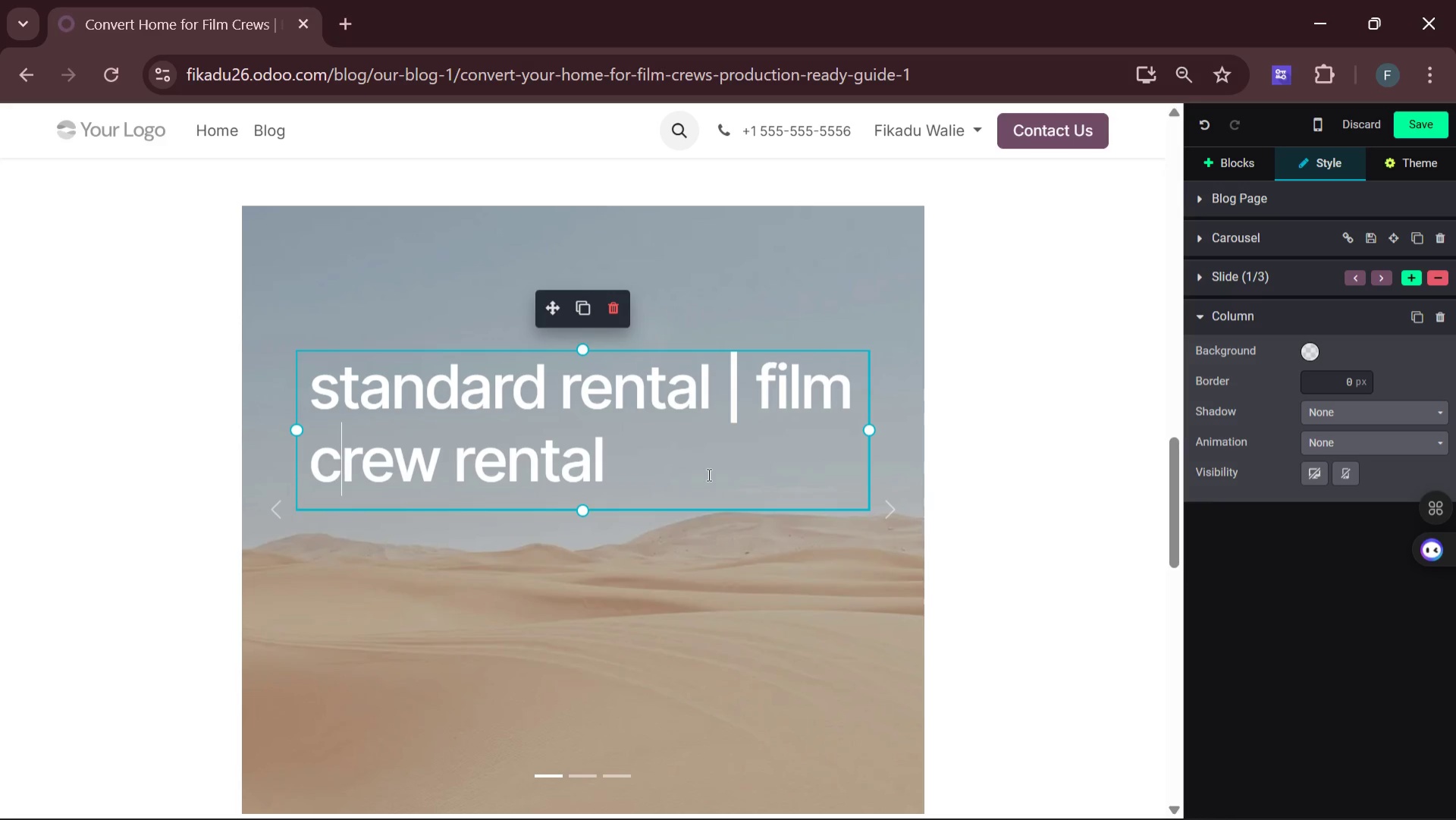 
left_click([679, 470])
 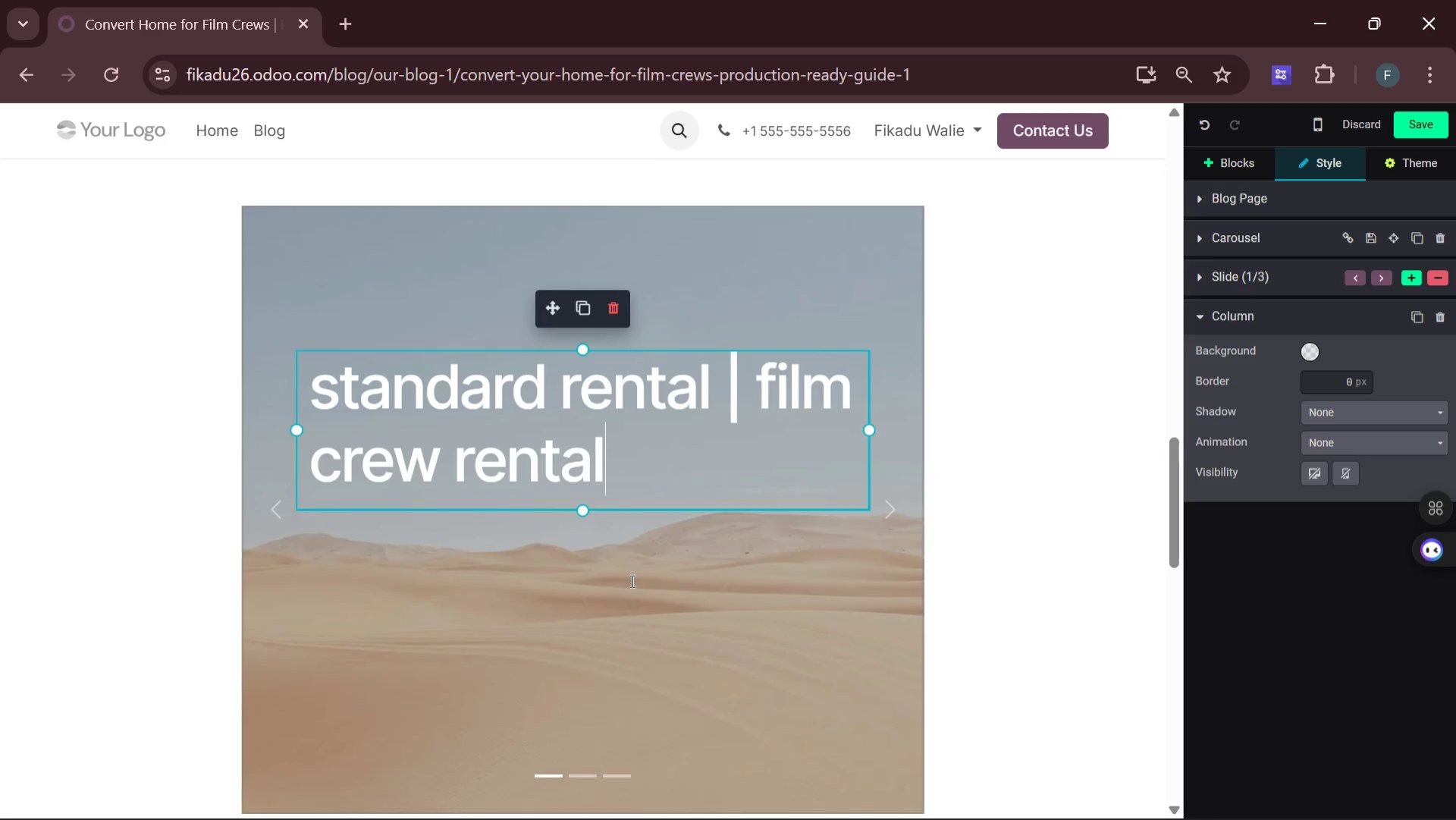 
type(ee)
key(Backspace)
key(Backspace)
type(,)
 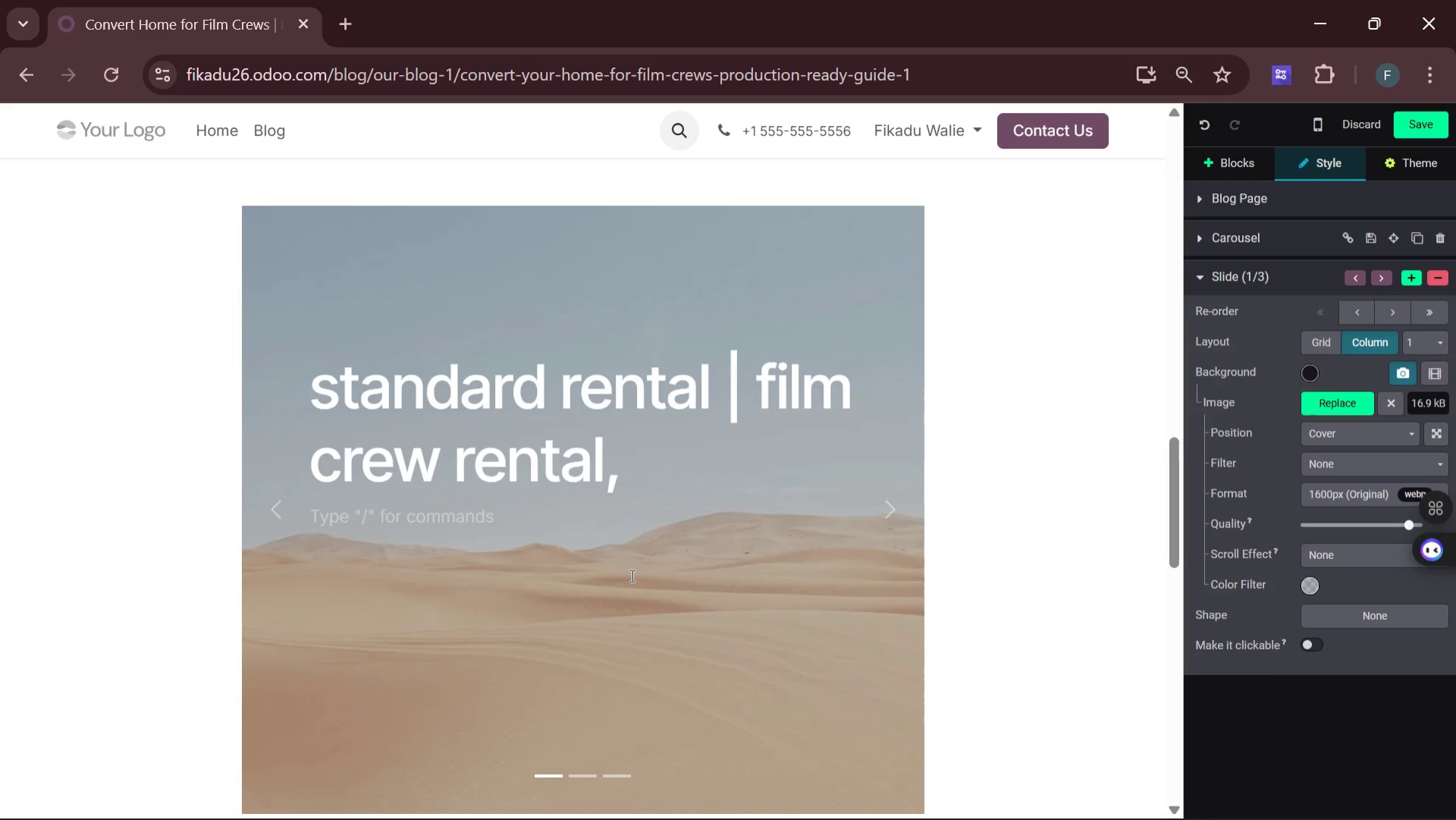 
key(Enter)
 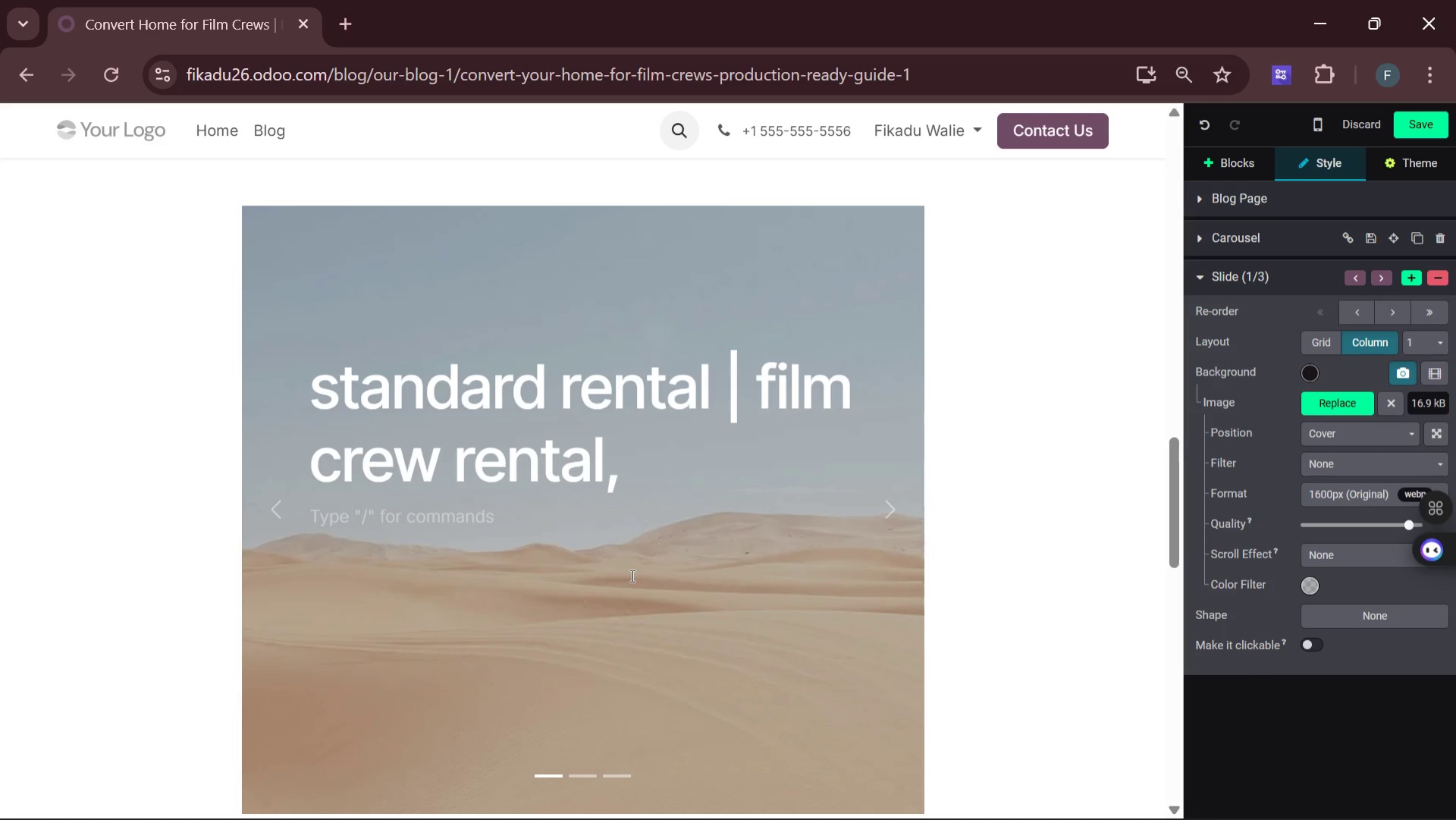 
key(Backspace)
 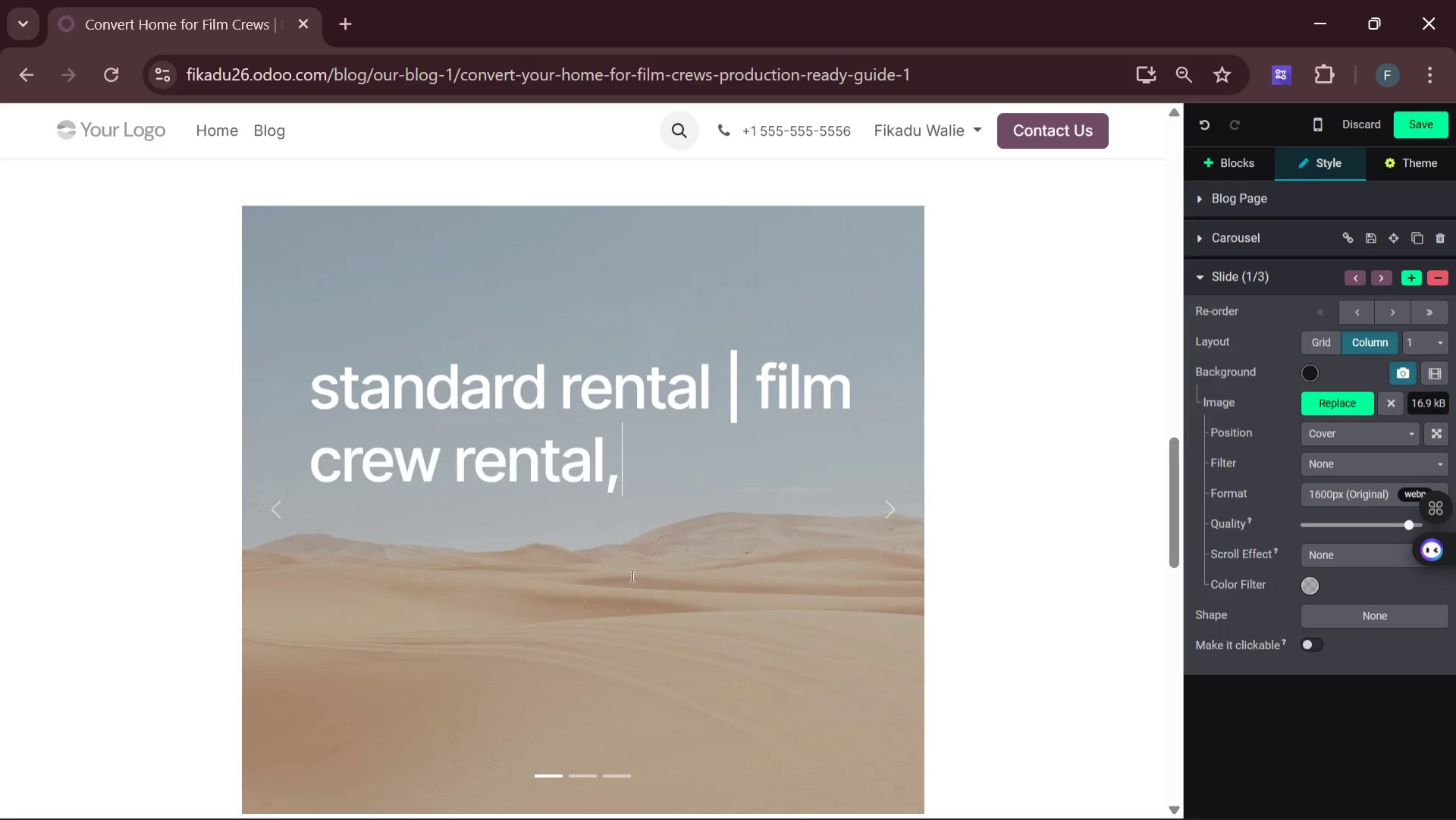 
key(Backspace)
 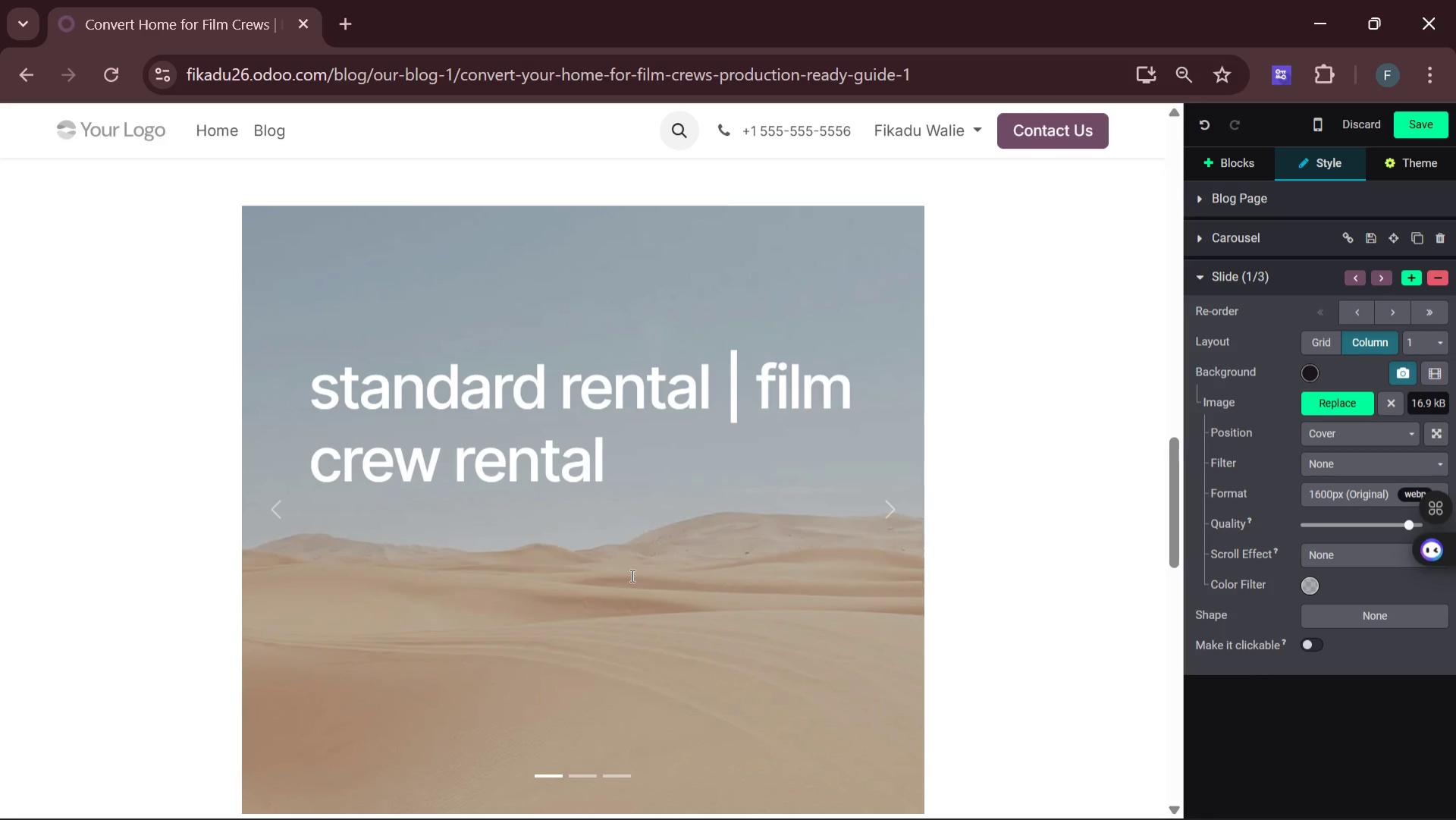 
key(Enter)
 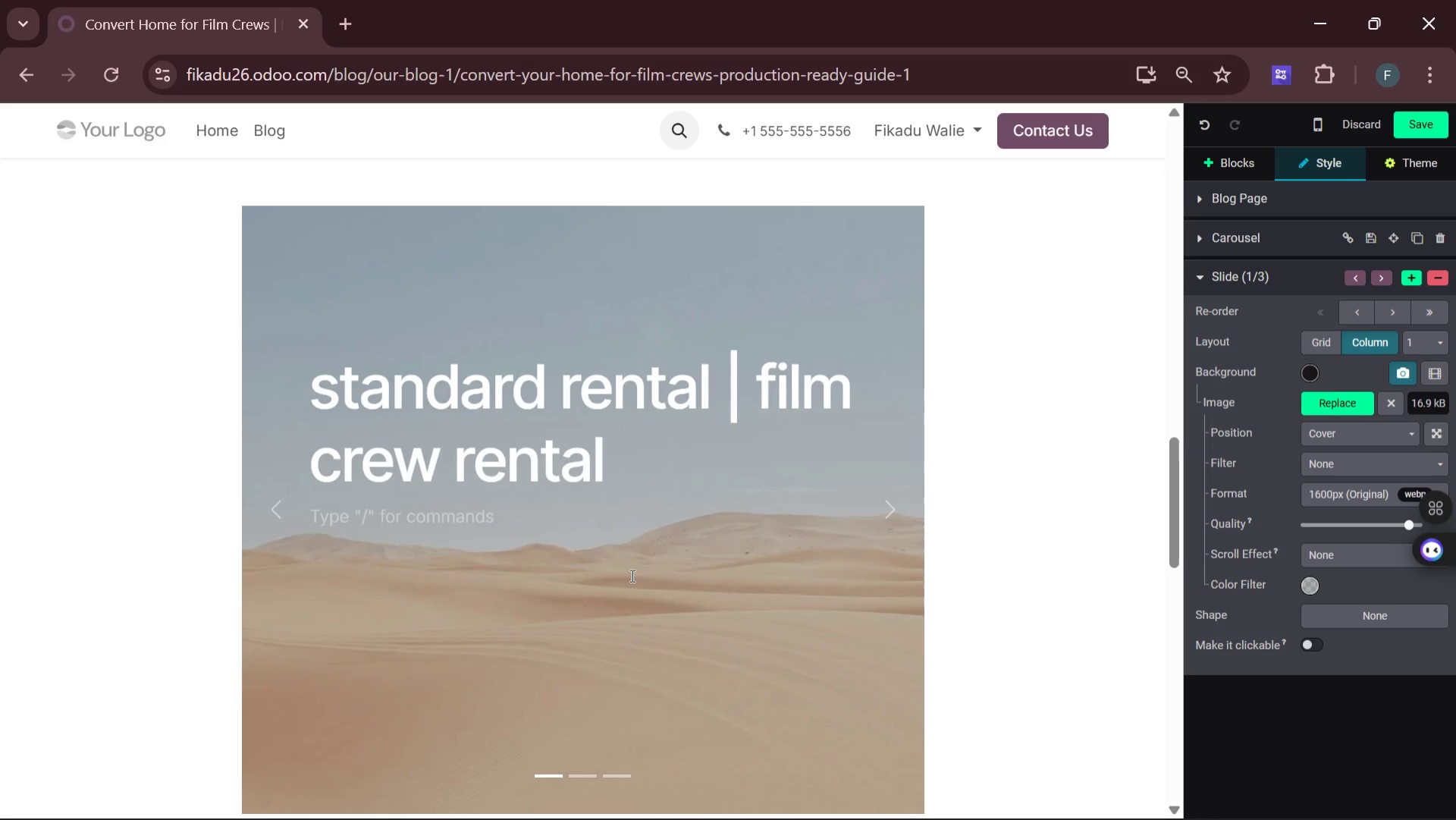 
type(Nightly rate )
 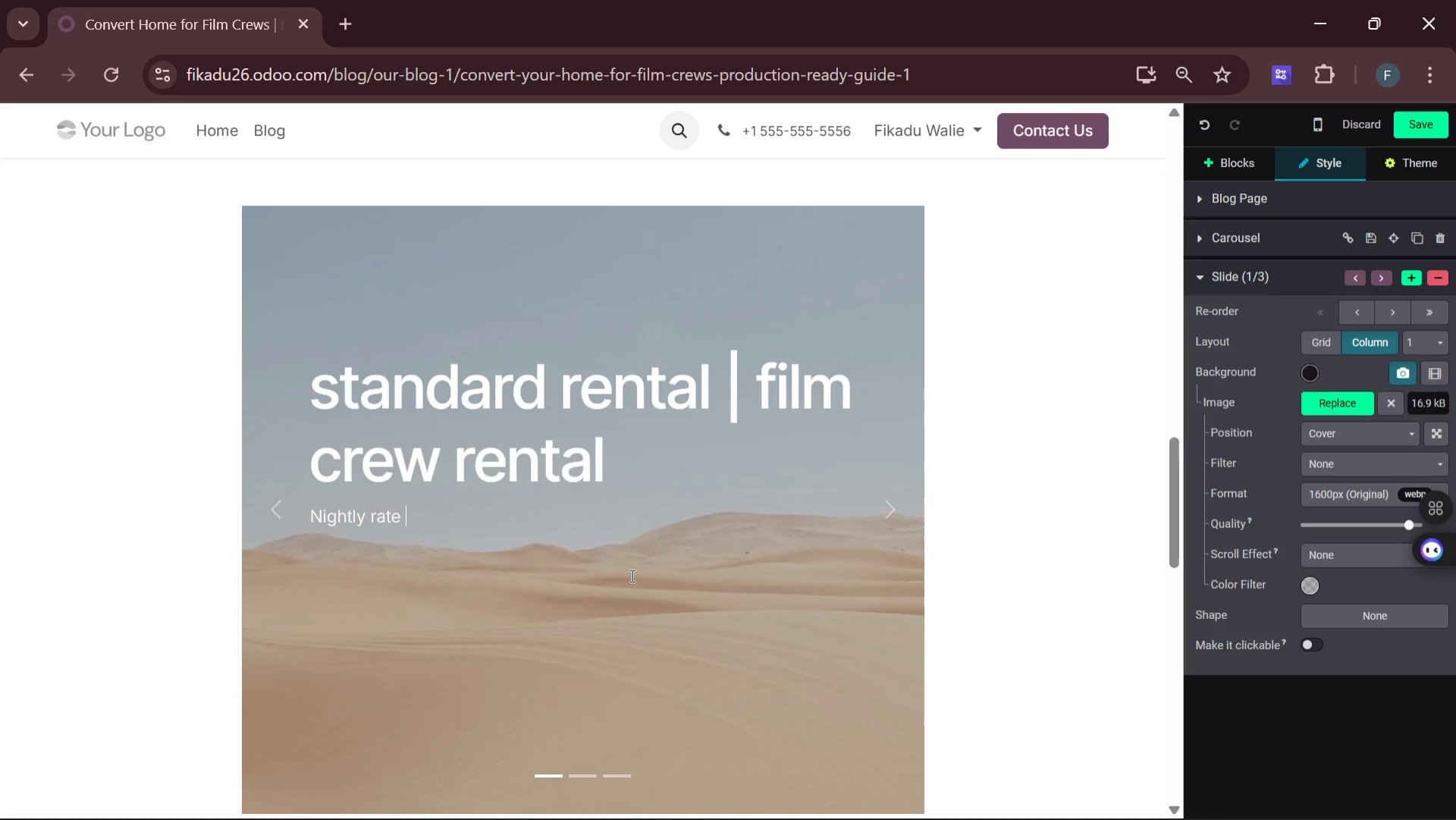 
type($500 | Daily )
 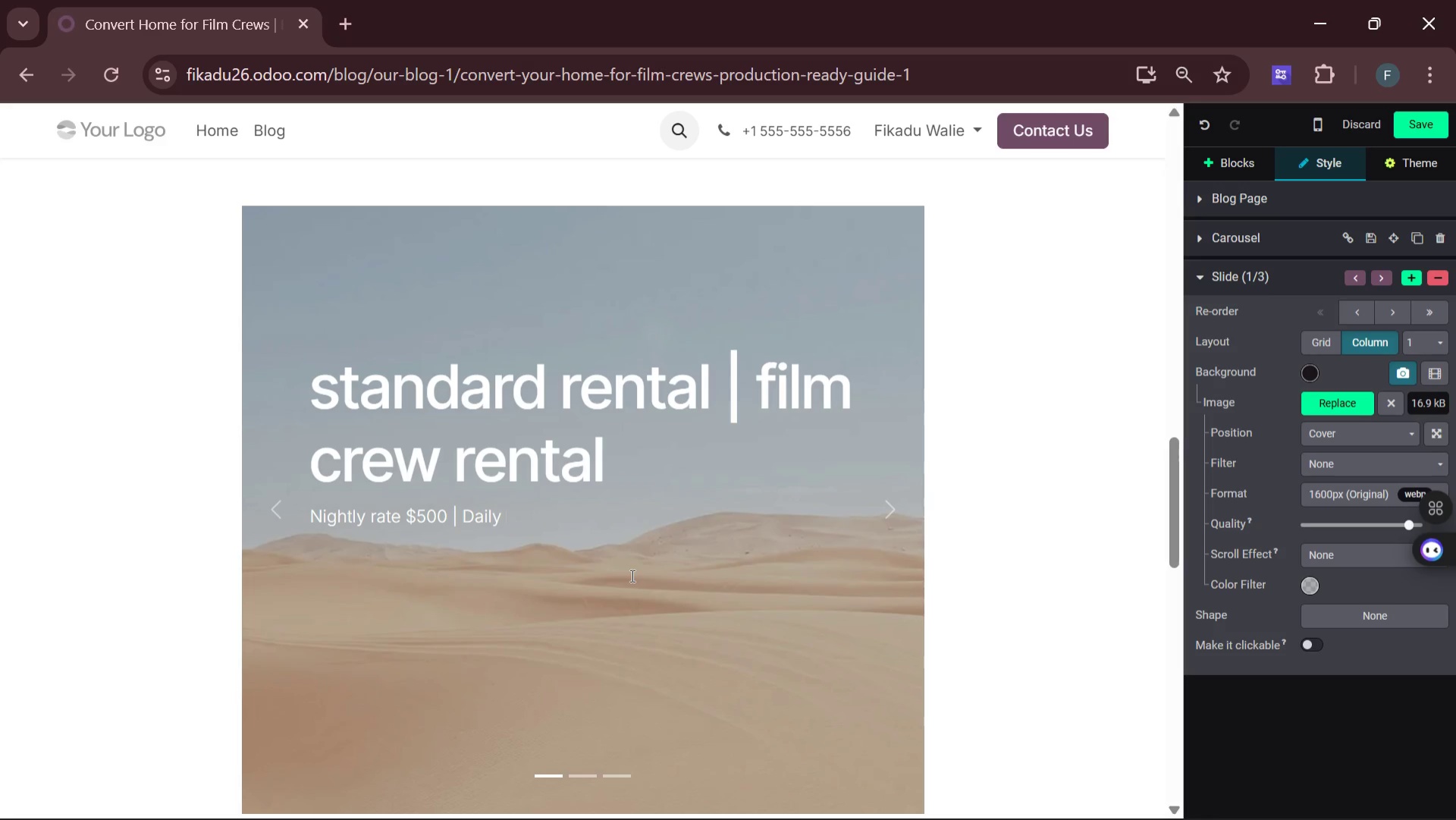 
wait(5.81)
 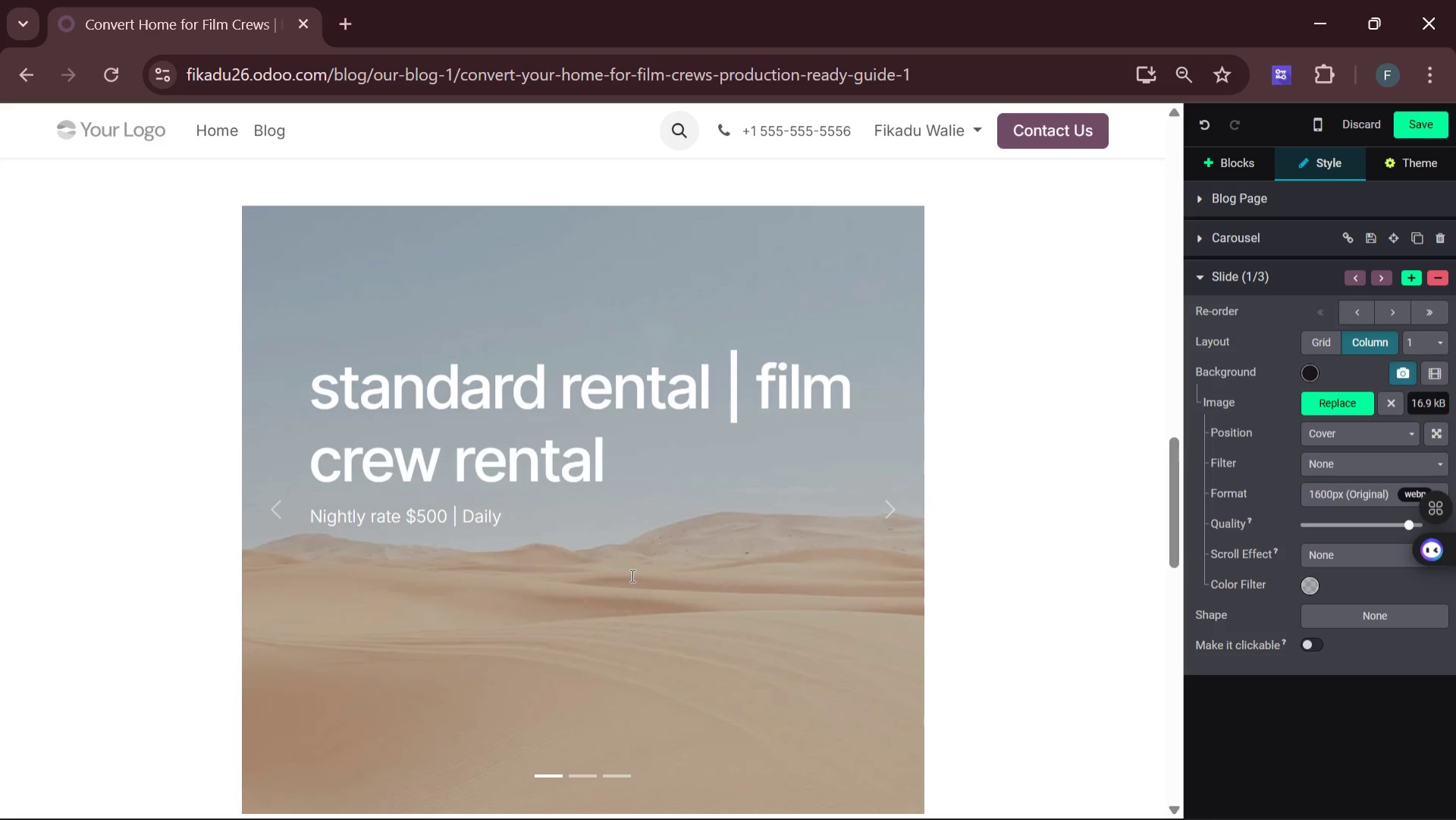 
type(location fee)
 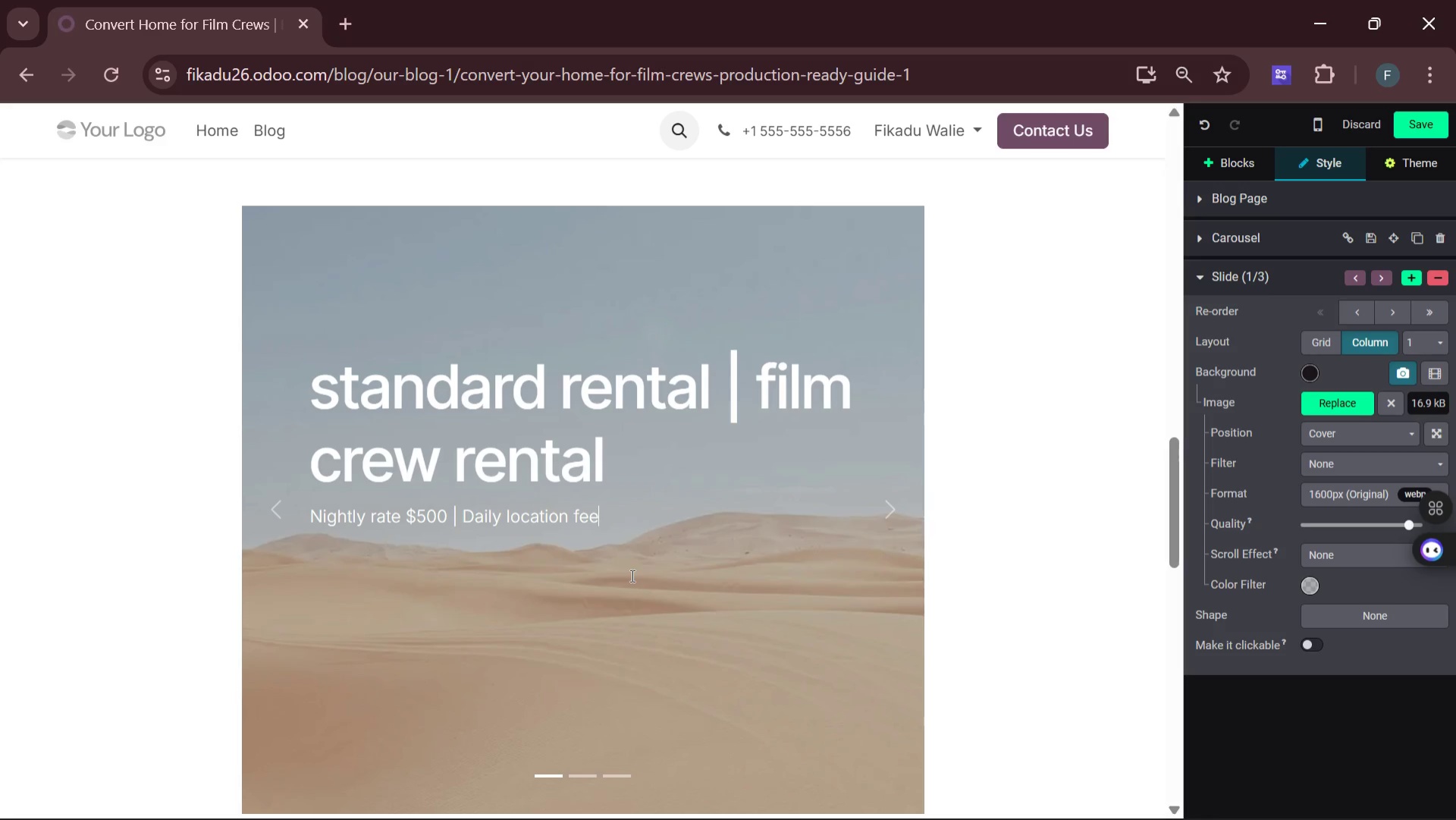 
wait(5.89)
 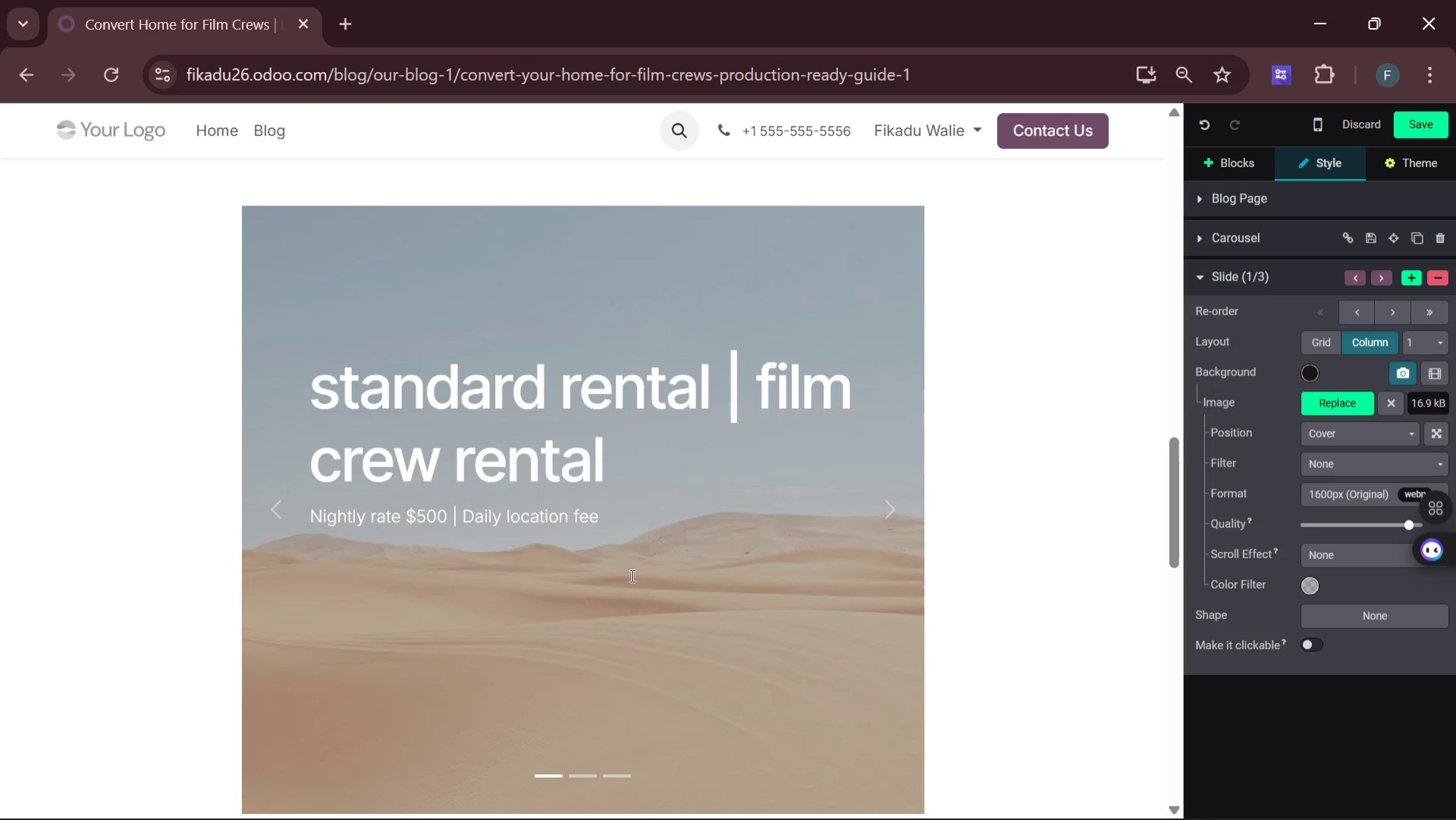 
type( $3000)
 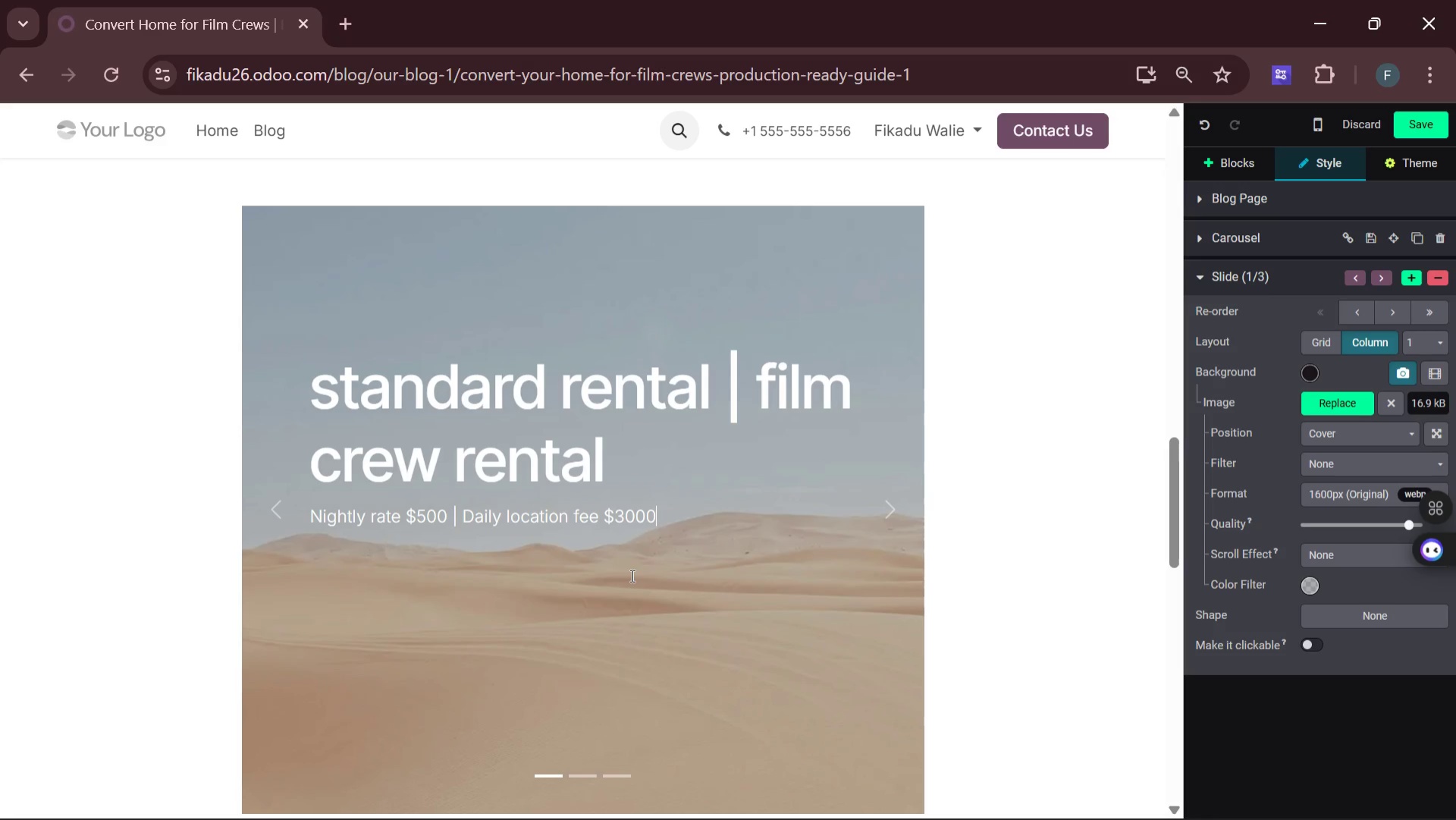 
key(Enter)
 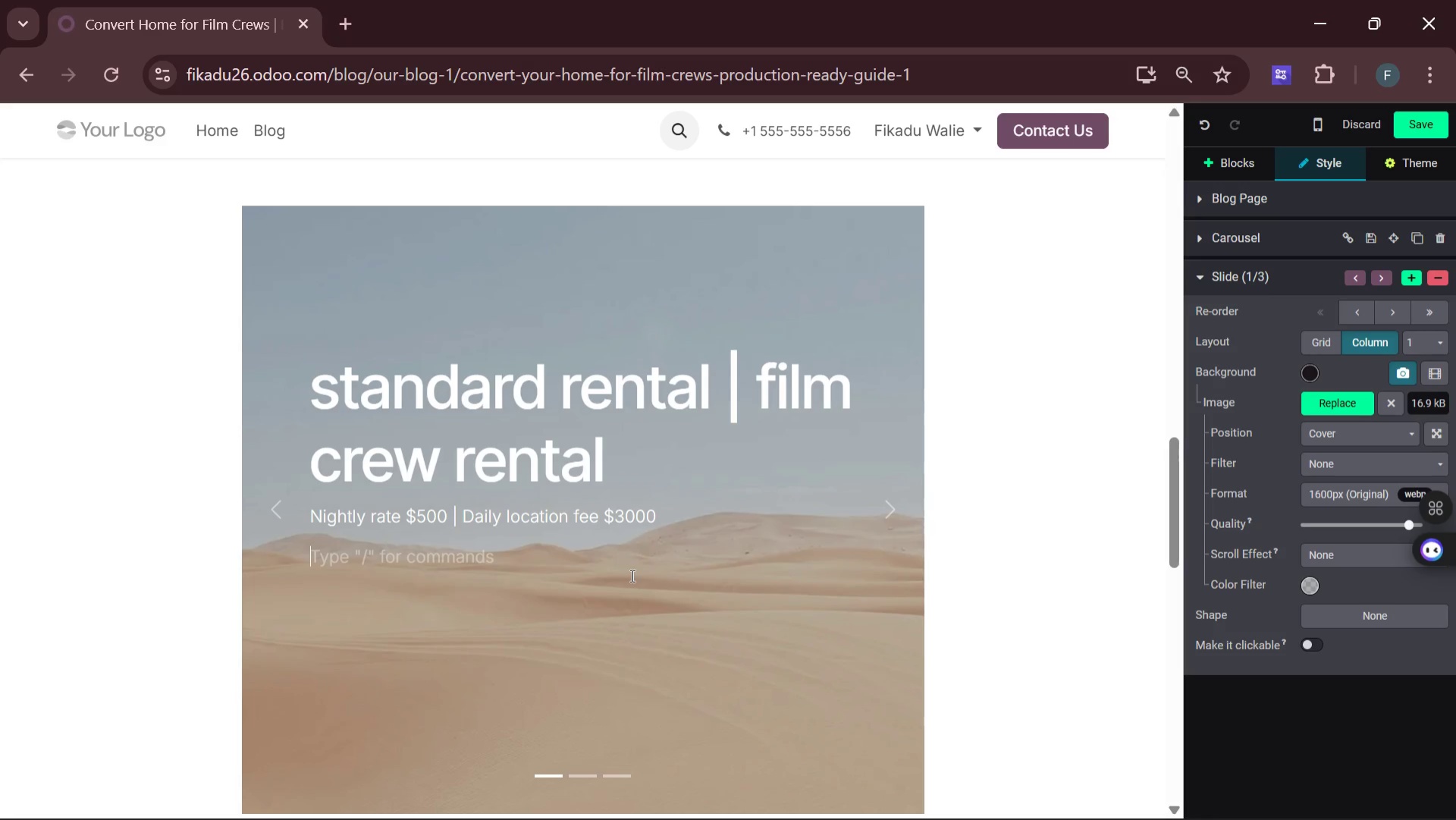 
type(N)
key(Backspace)
type(No )
 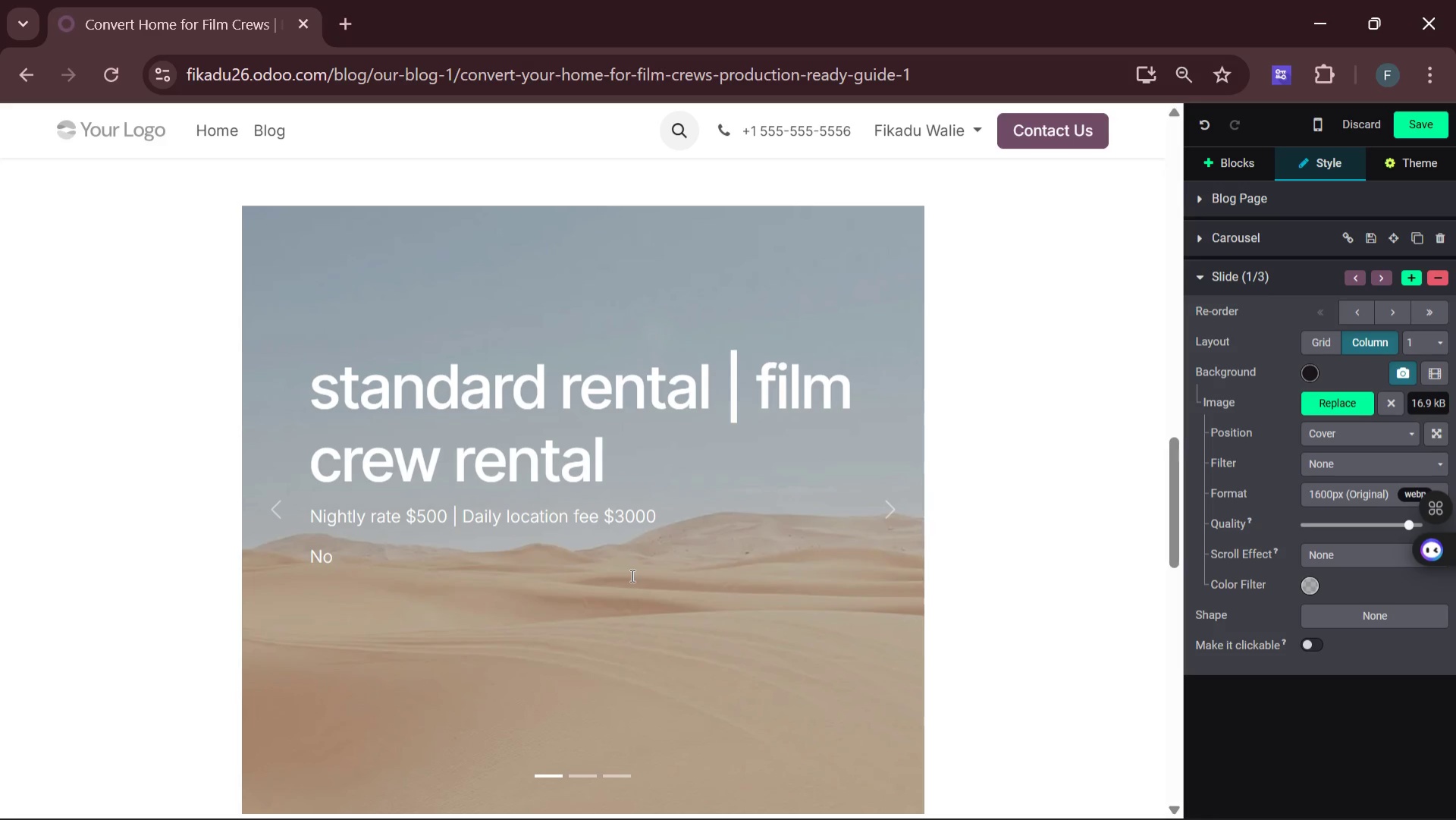 
wait(7.45)
 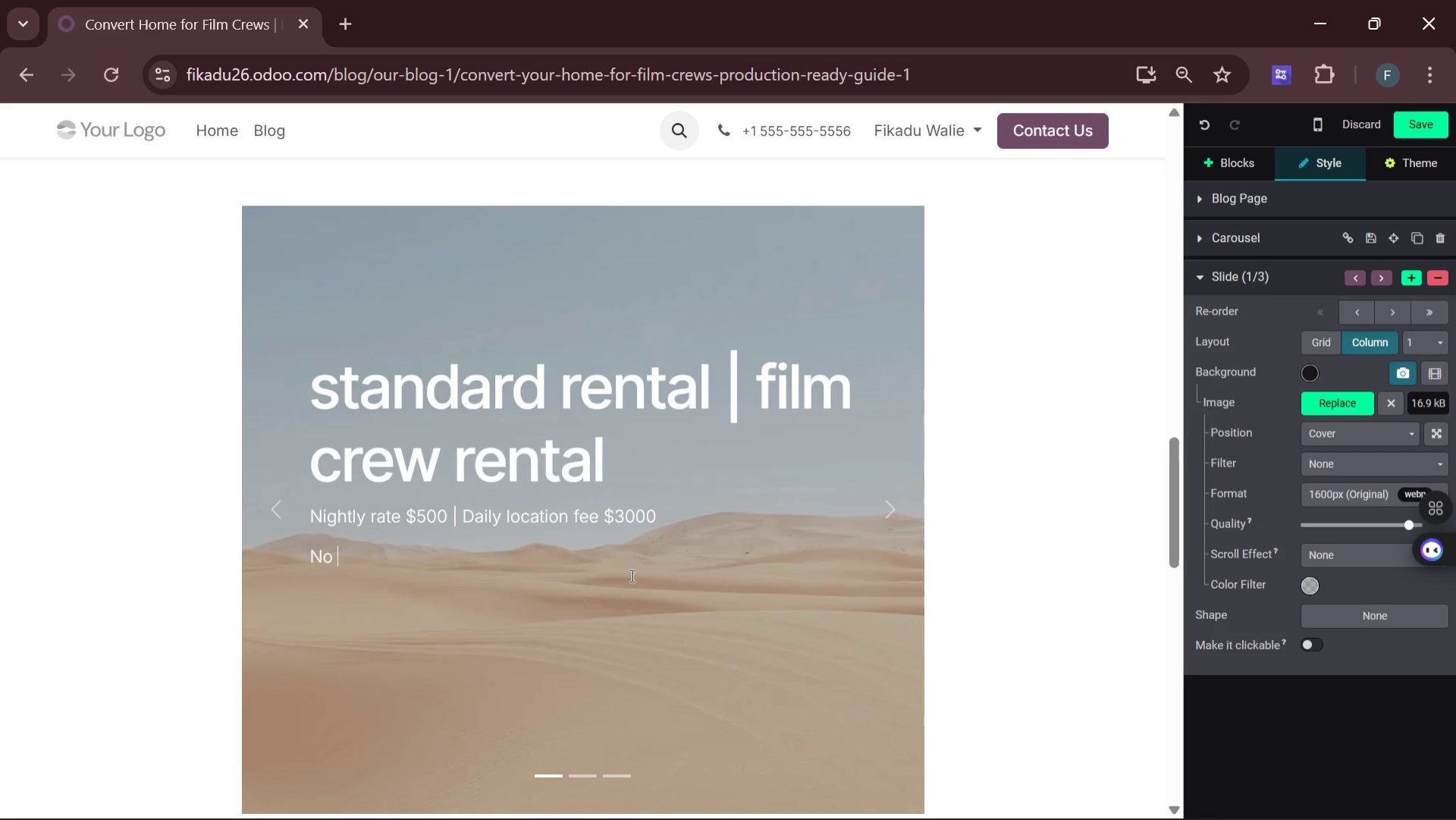 
type(insurance )
 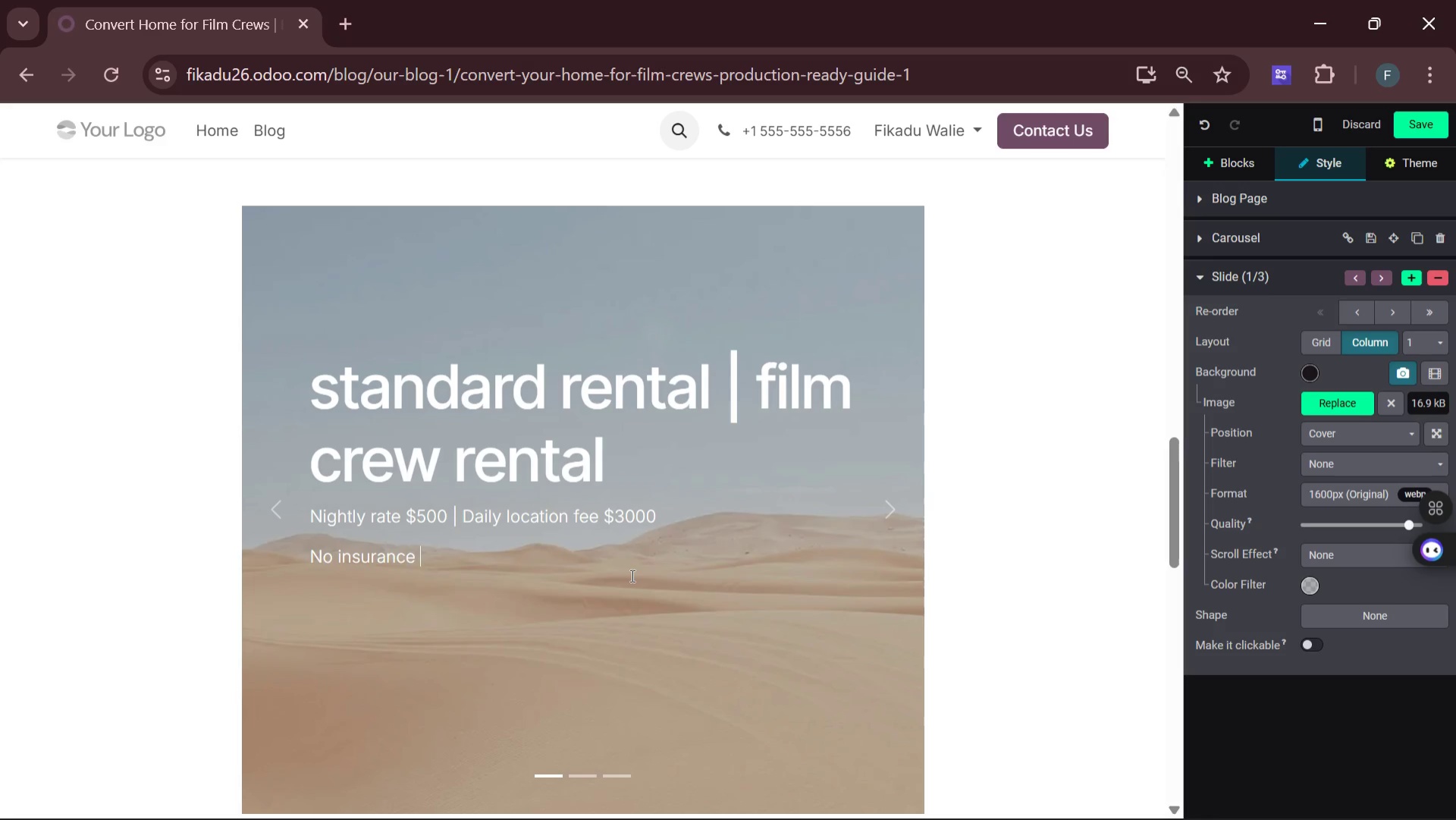 
type(required )
 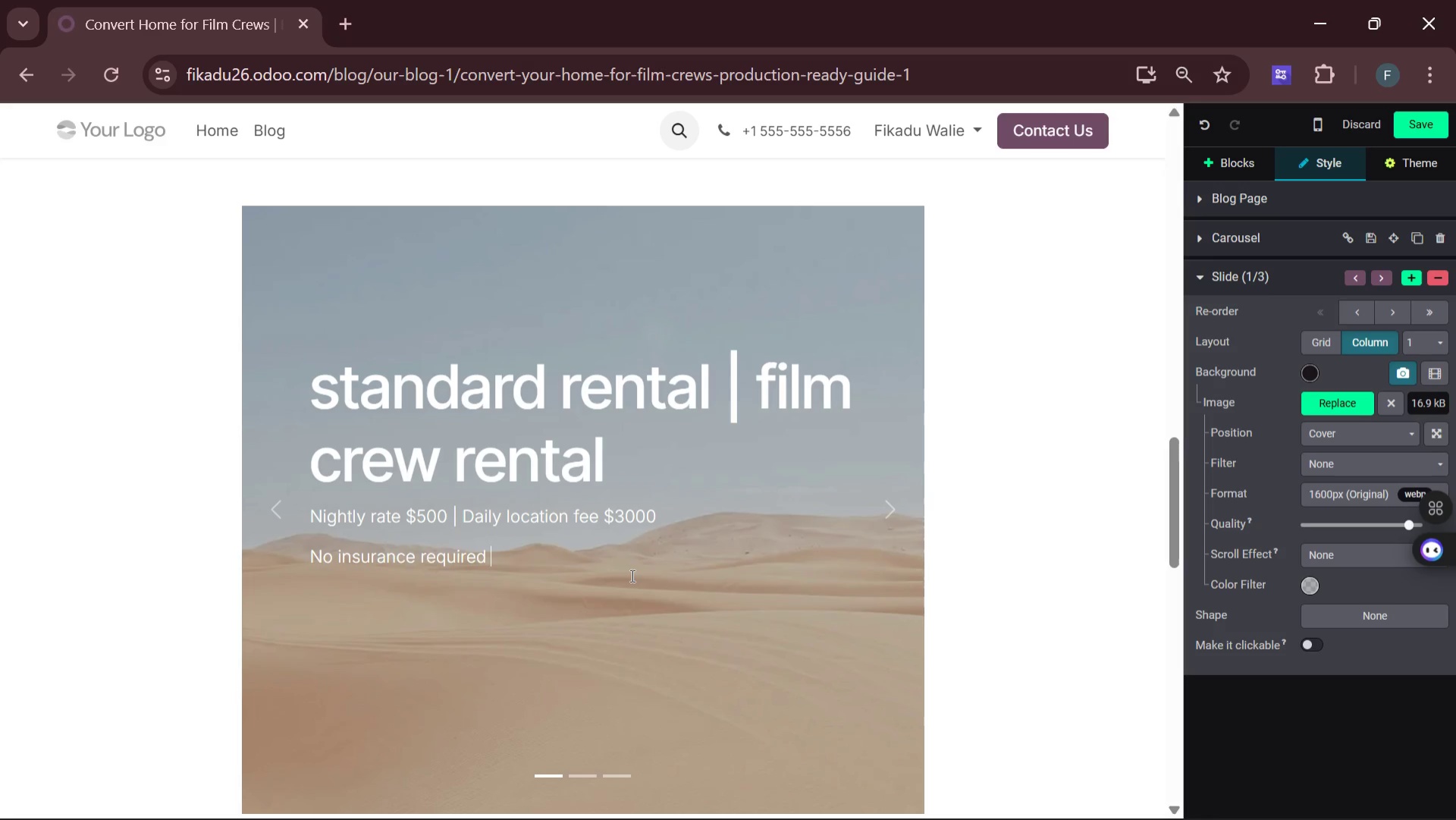 
type(| $2m)
 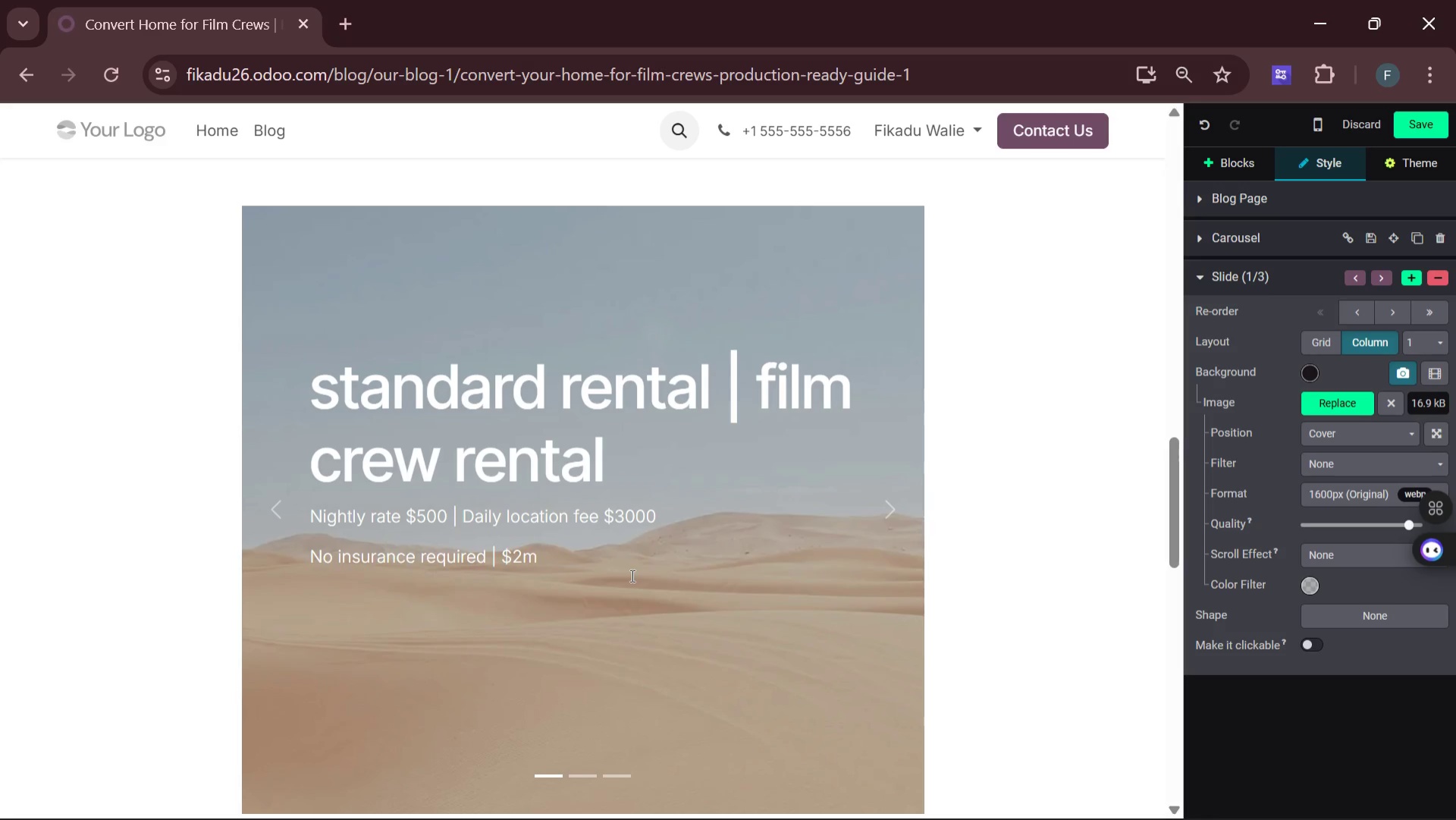 
key(Enter)
 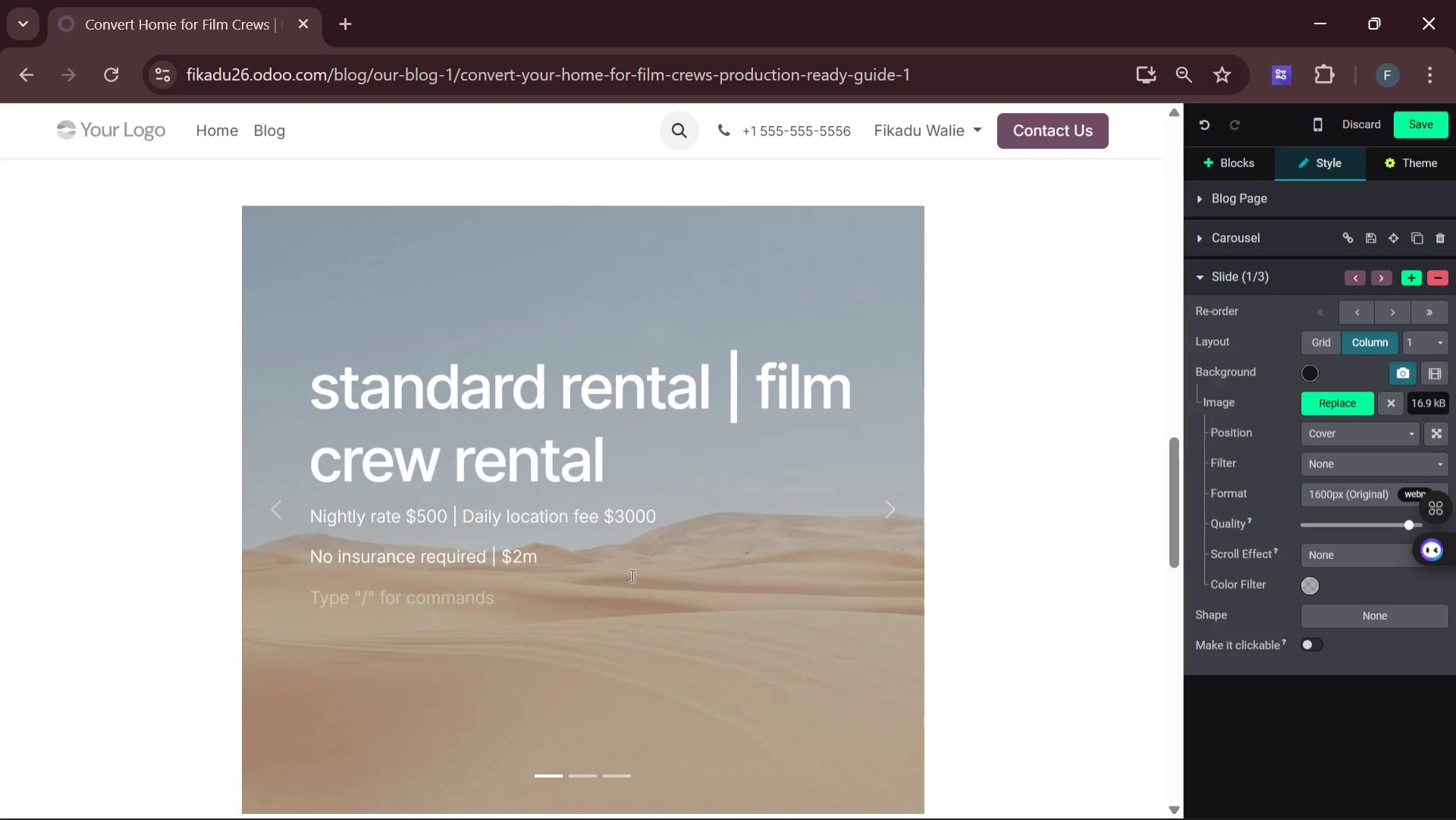 
key(Backspace)
 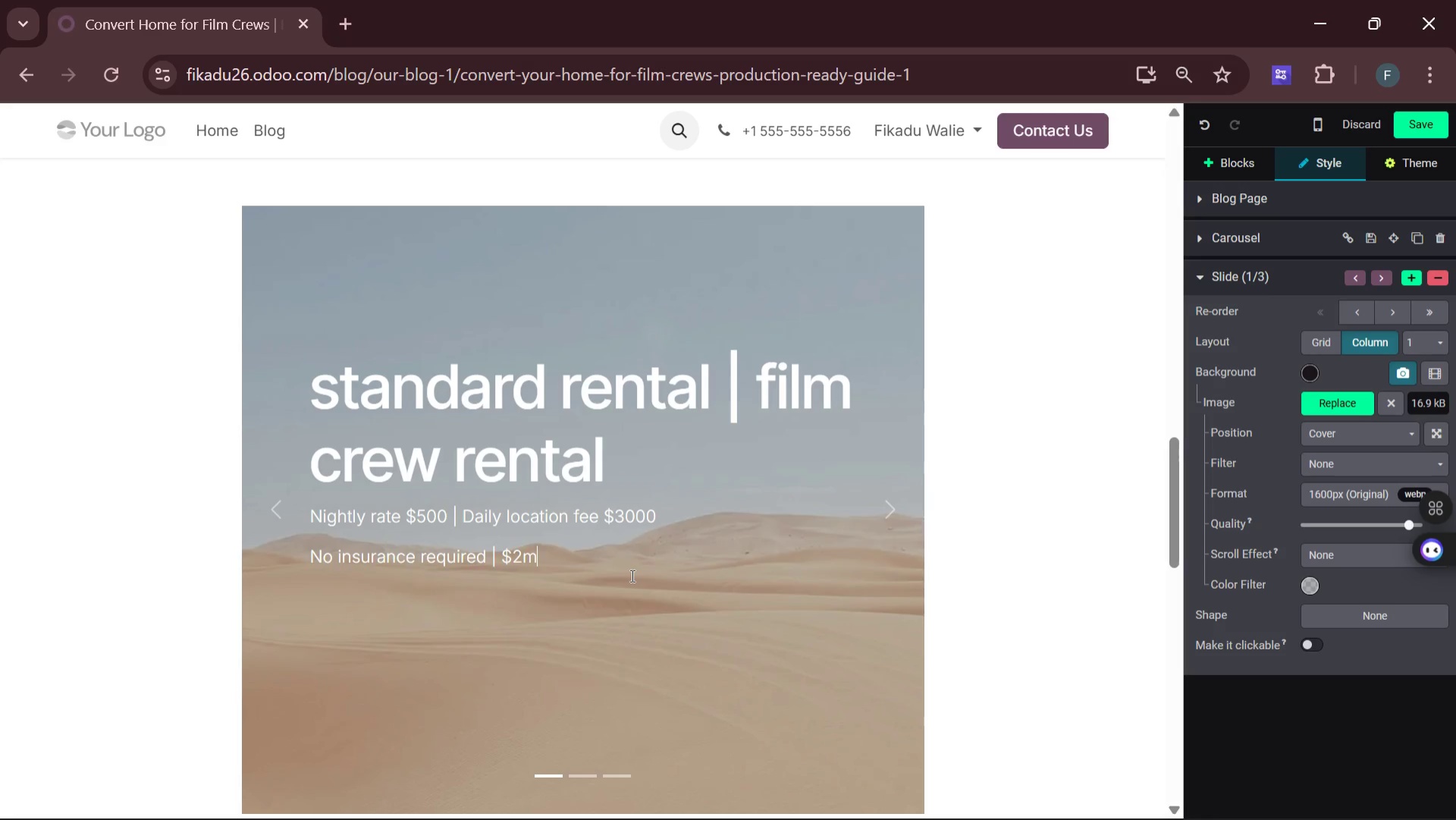 
key(Space)
 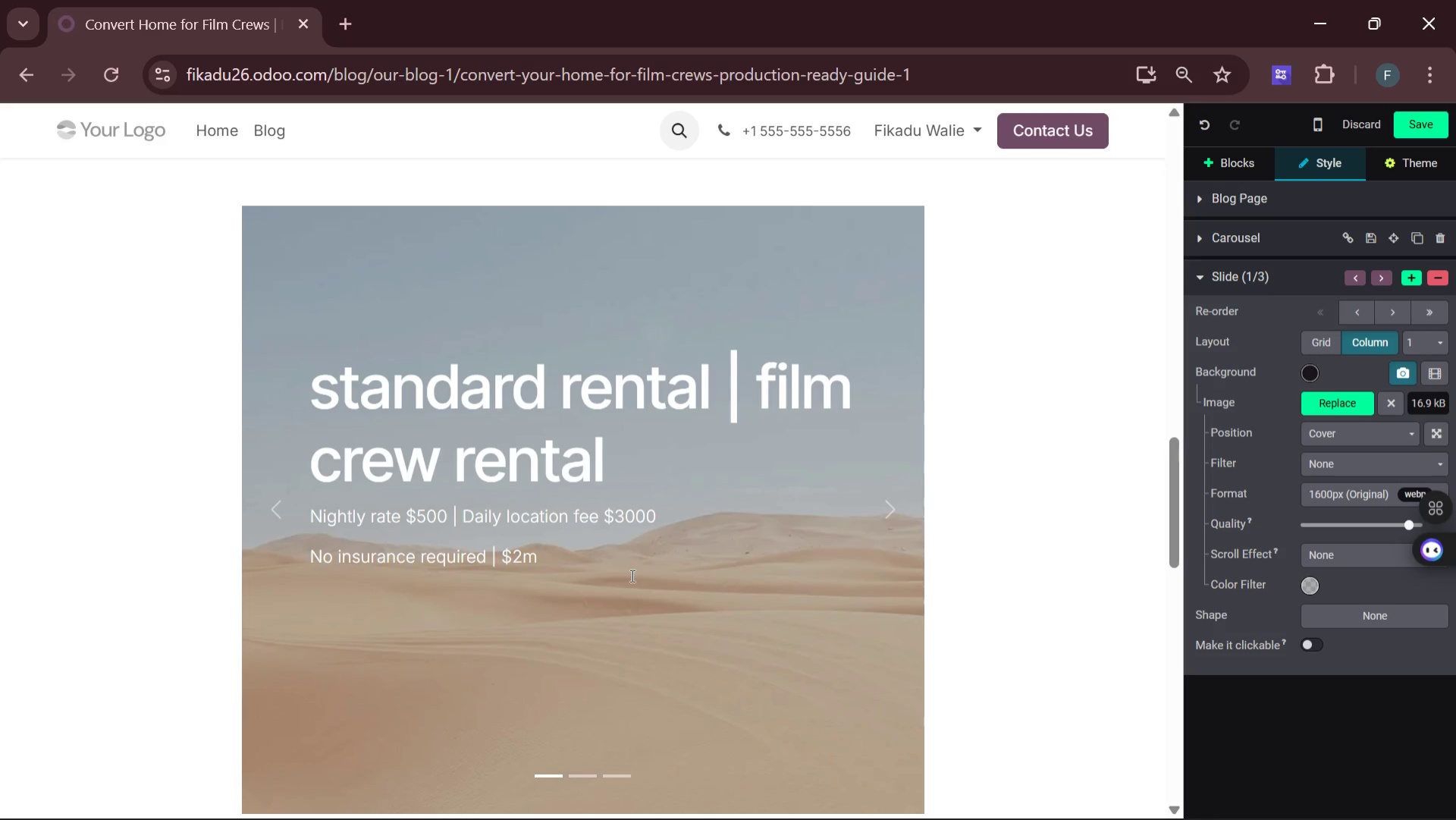 
wait(6.36)
 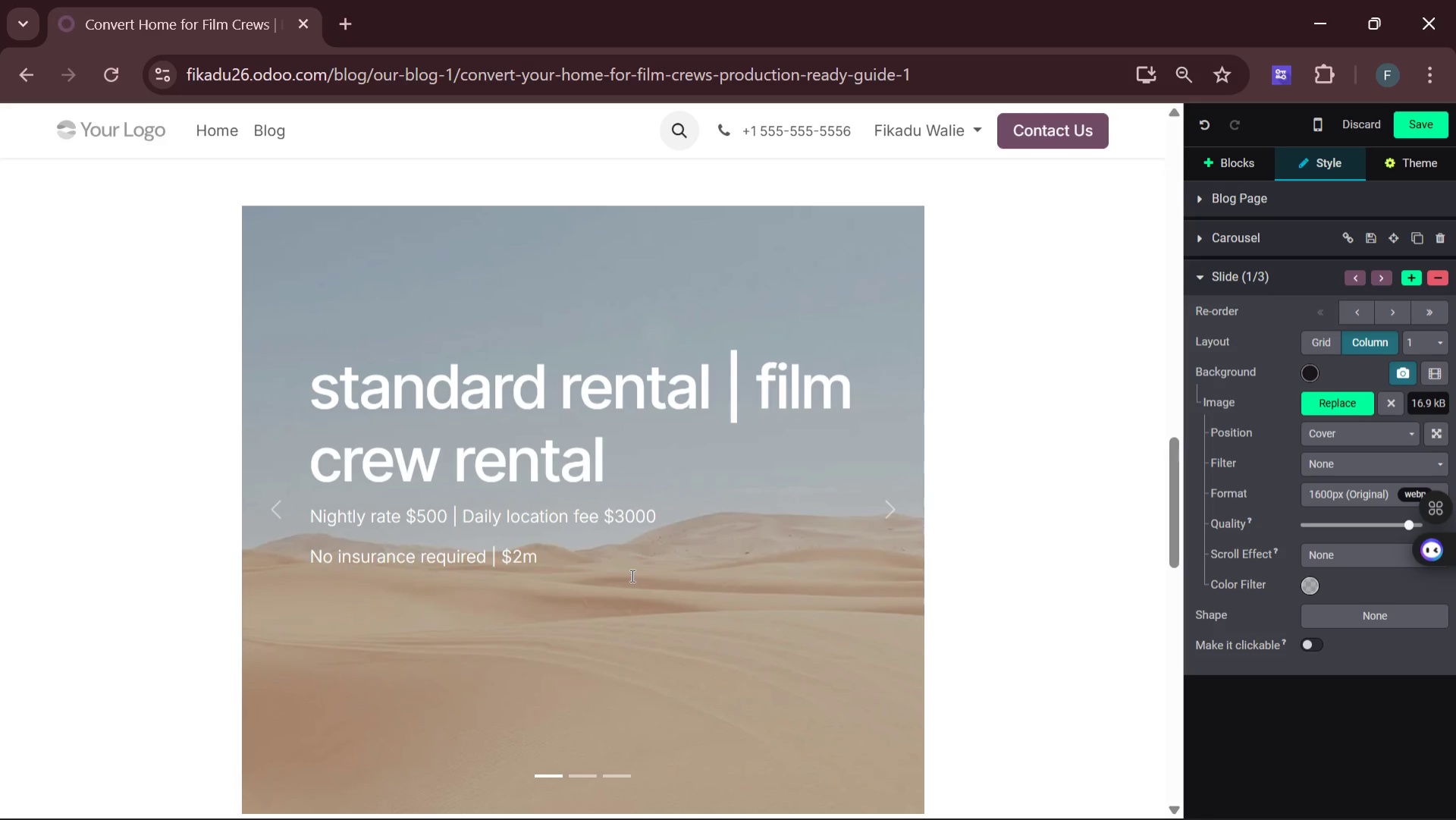 
type(liability + )
 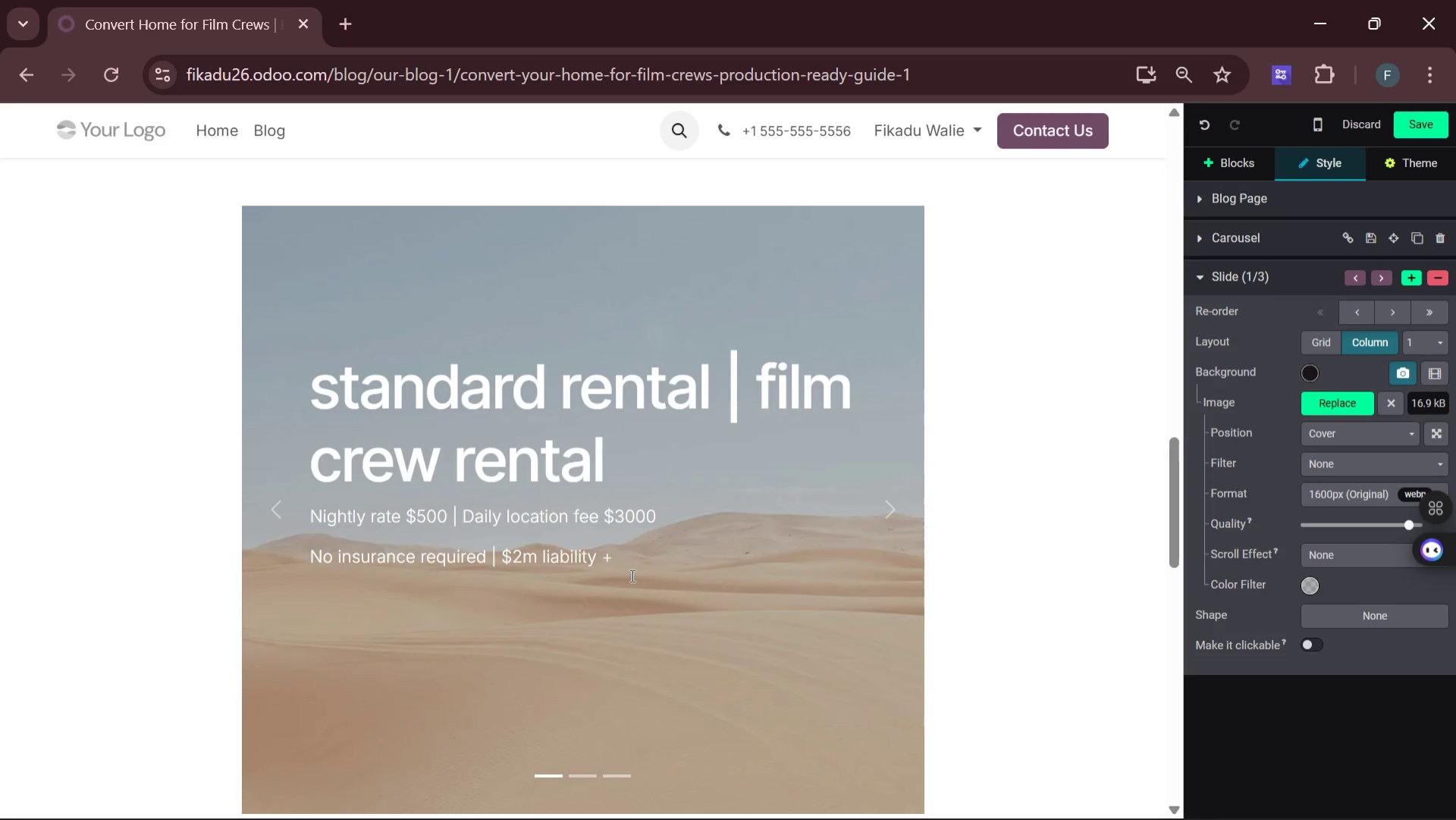 
wait(39.8)
 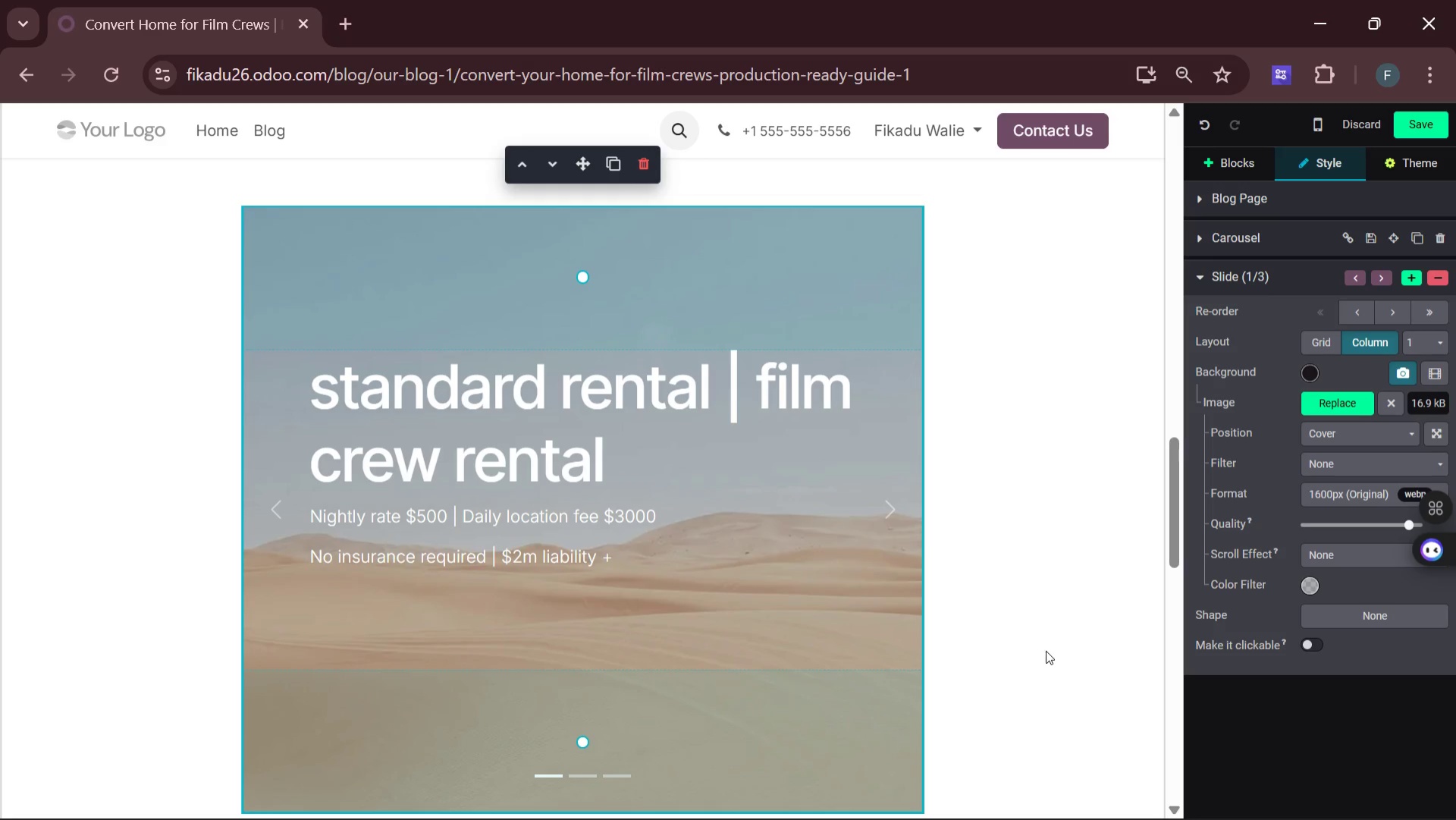 
type(equipment covrage )
 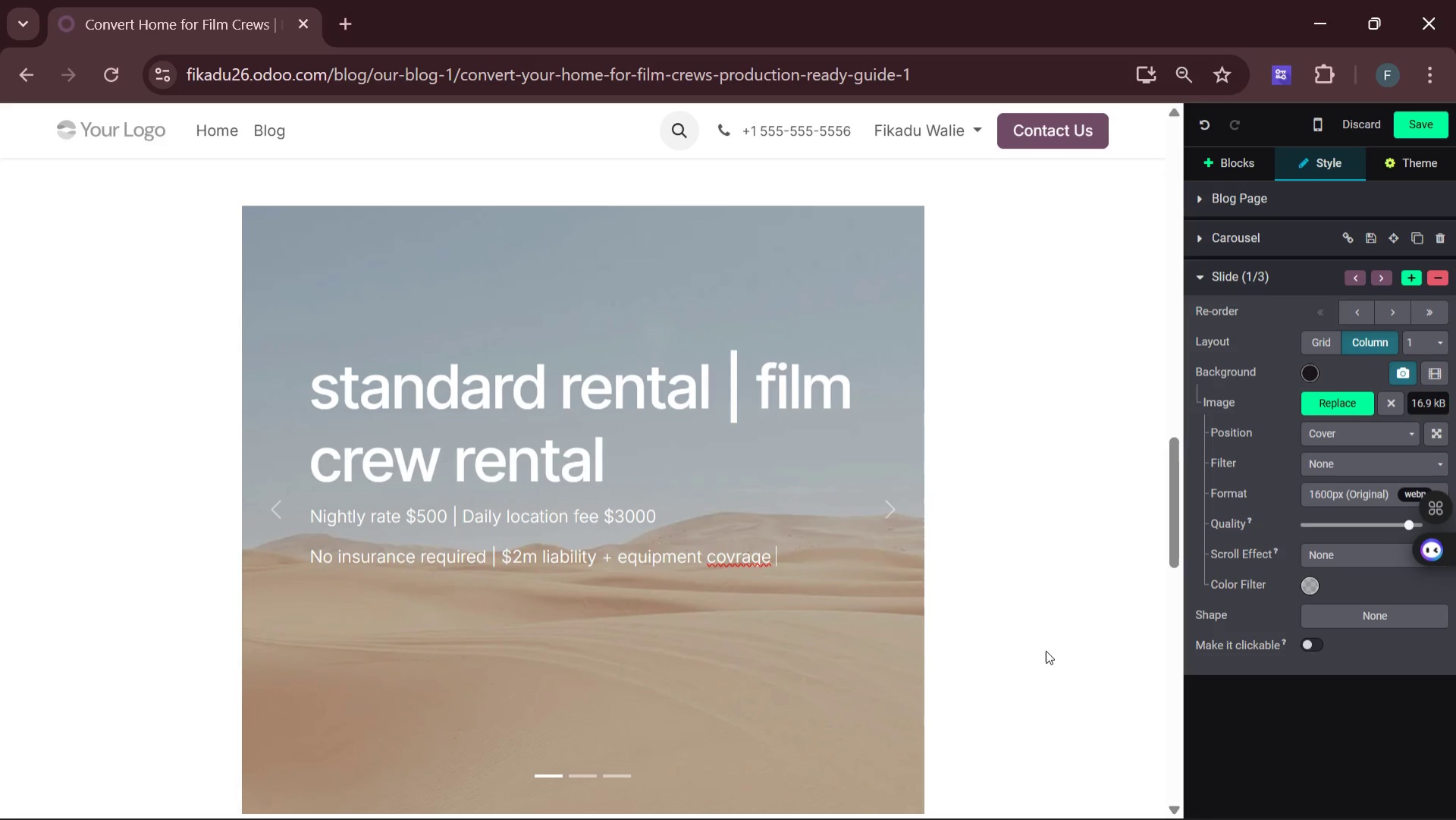 
wait(9.41)
 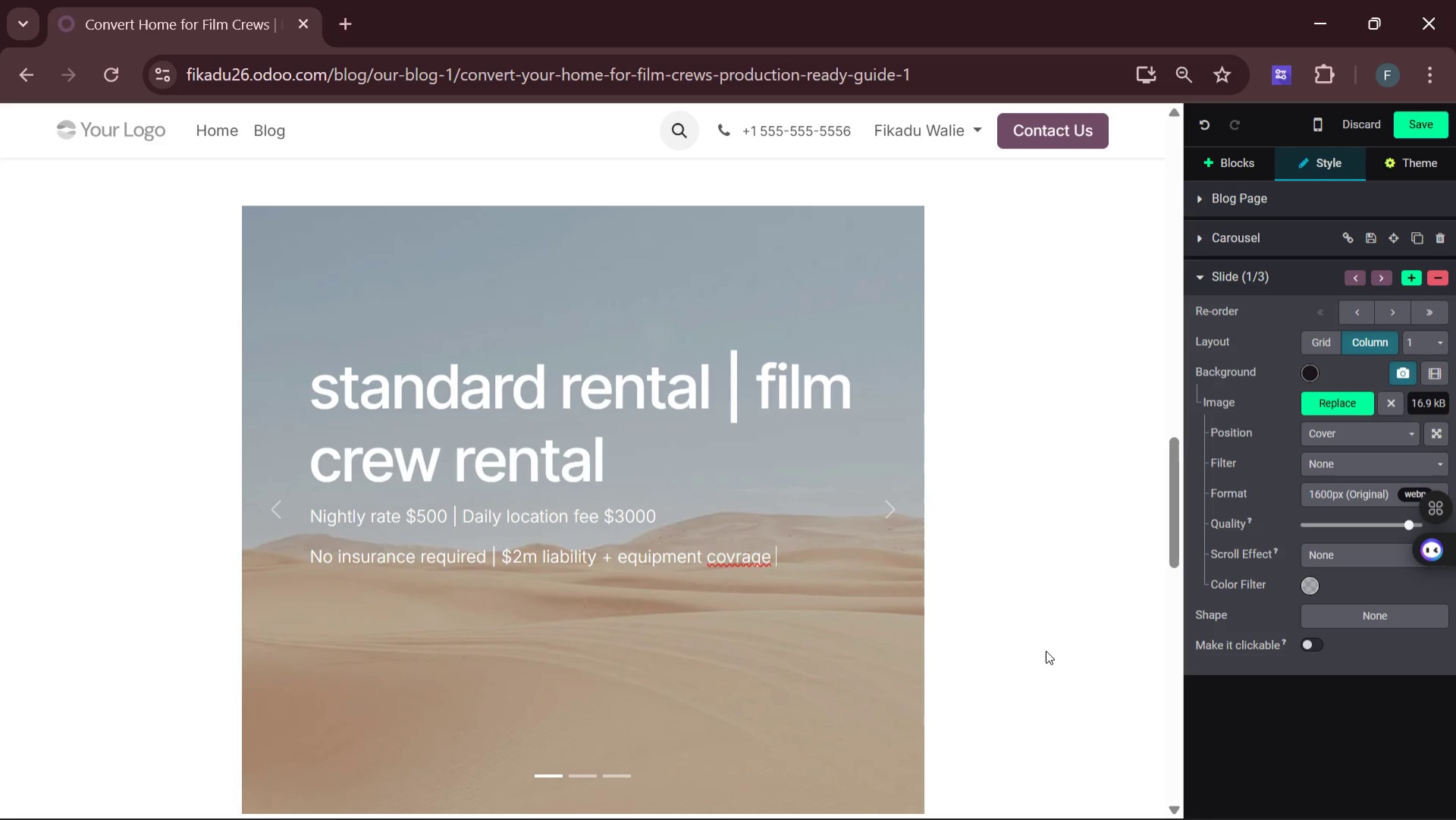 
key(Backspace)
key(Backspace)
key(Backspace)
key(Backspace)
key(Backspace)
type(erage)
 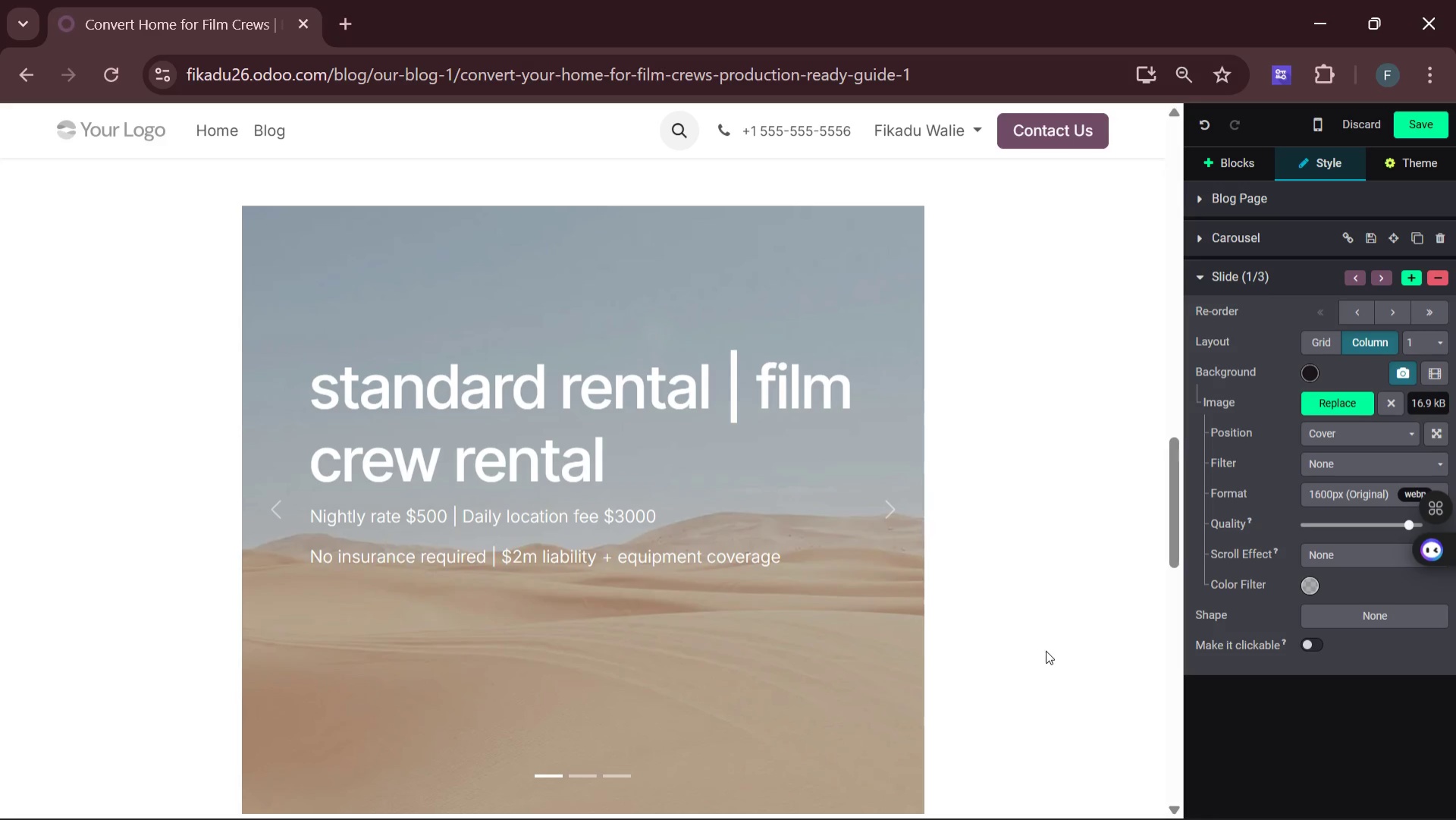 
key(Enter)
 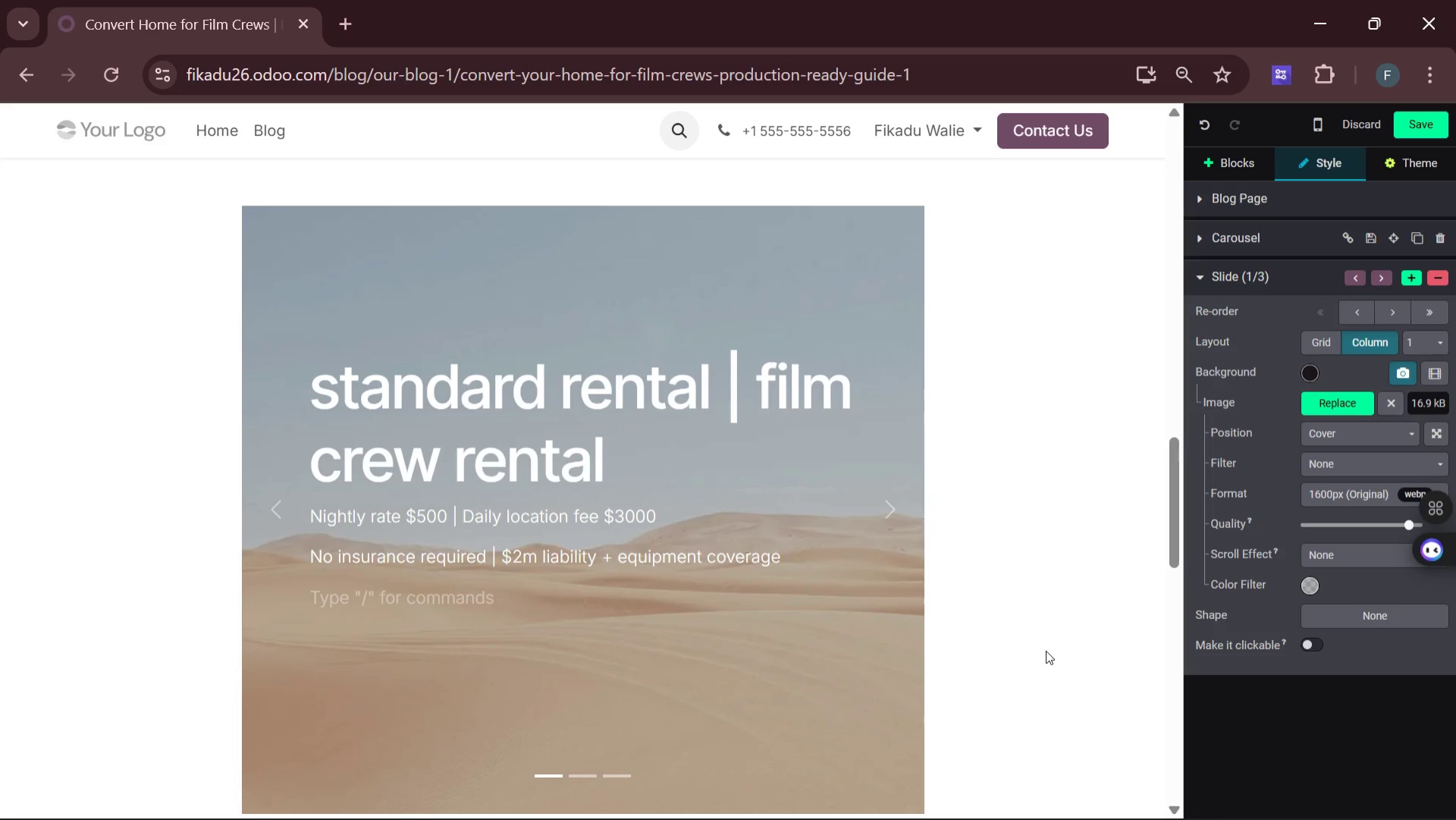 
wait(5.08)
 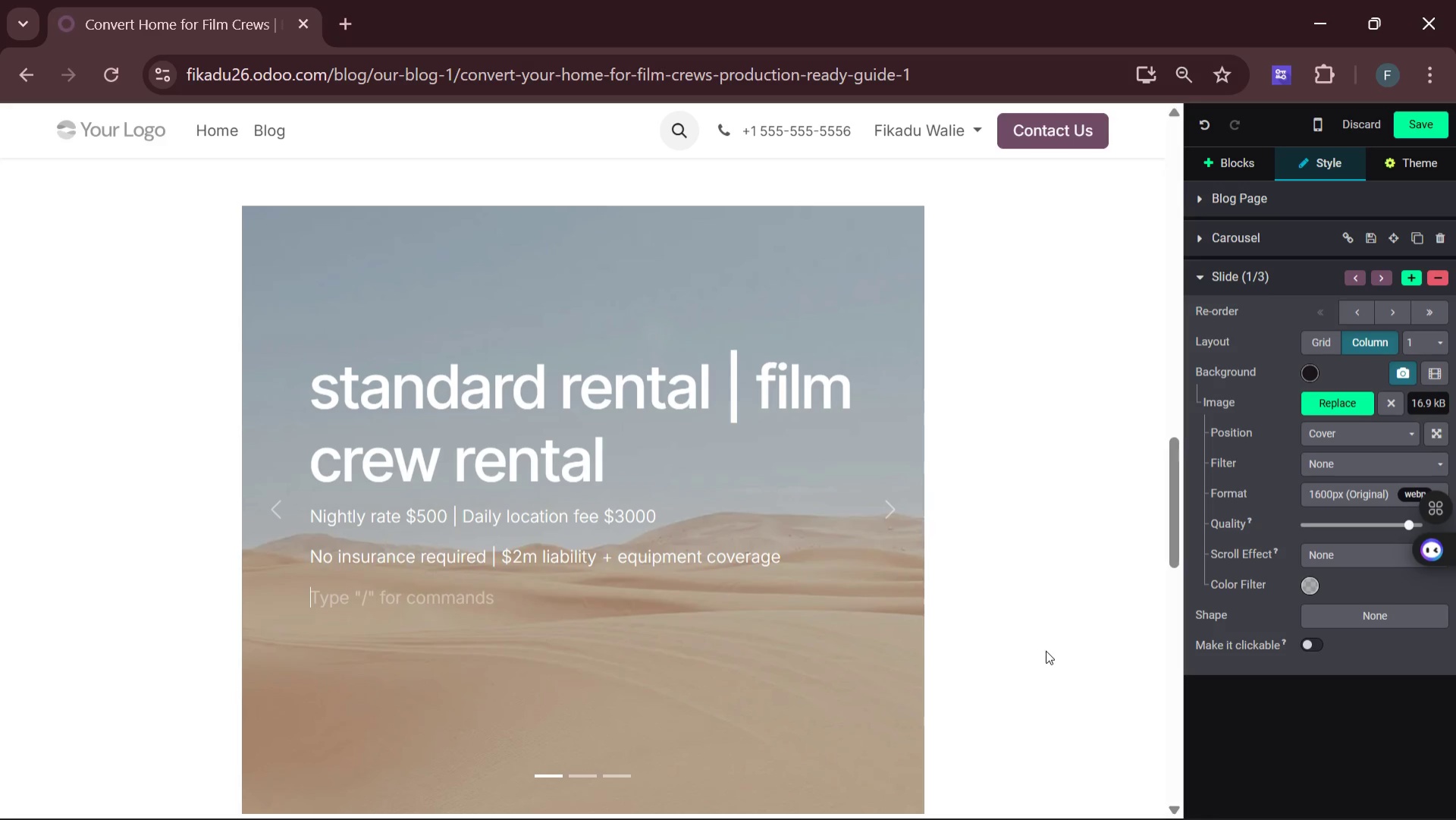 
type(No )
 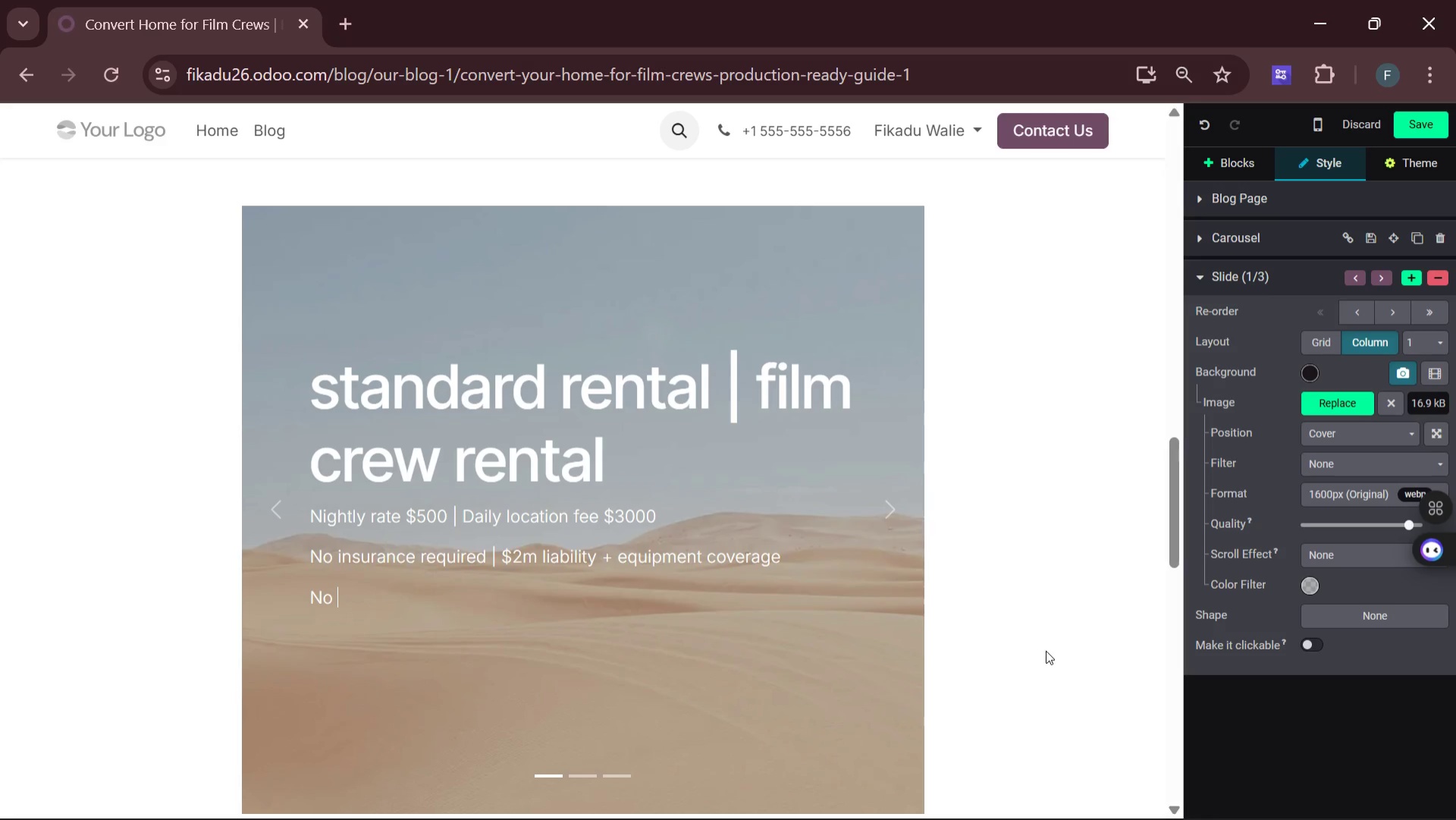 
type(crew access | 24/7)
 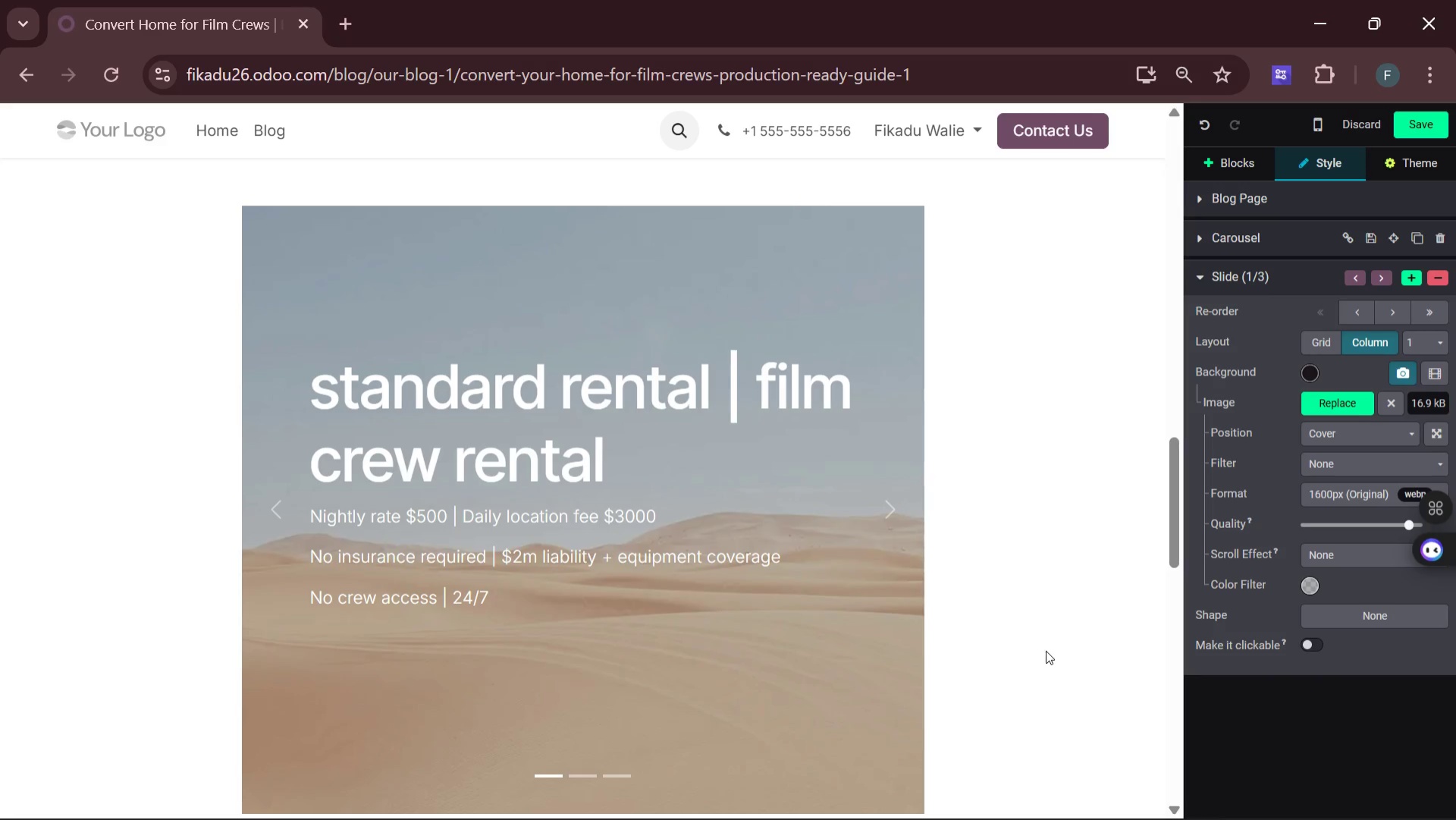 
type( locaton )
key(Backspace)
key(Backspace)
key(Backspace)
key(Backspace)
type(tion )
 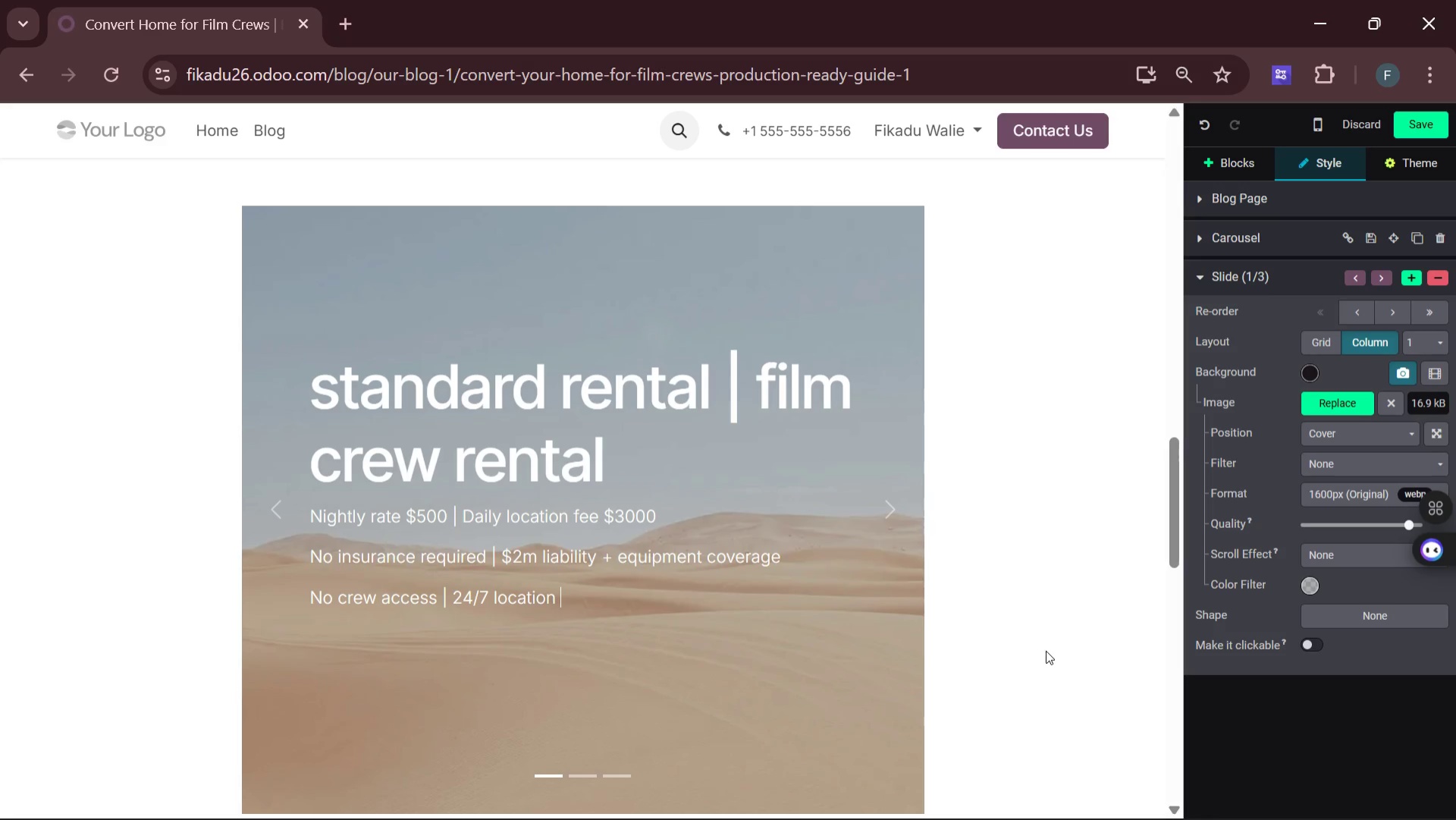 
wait(7.53)
 